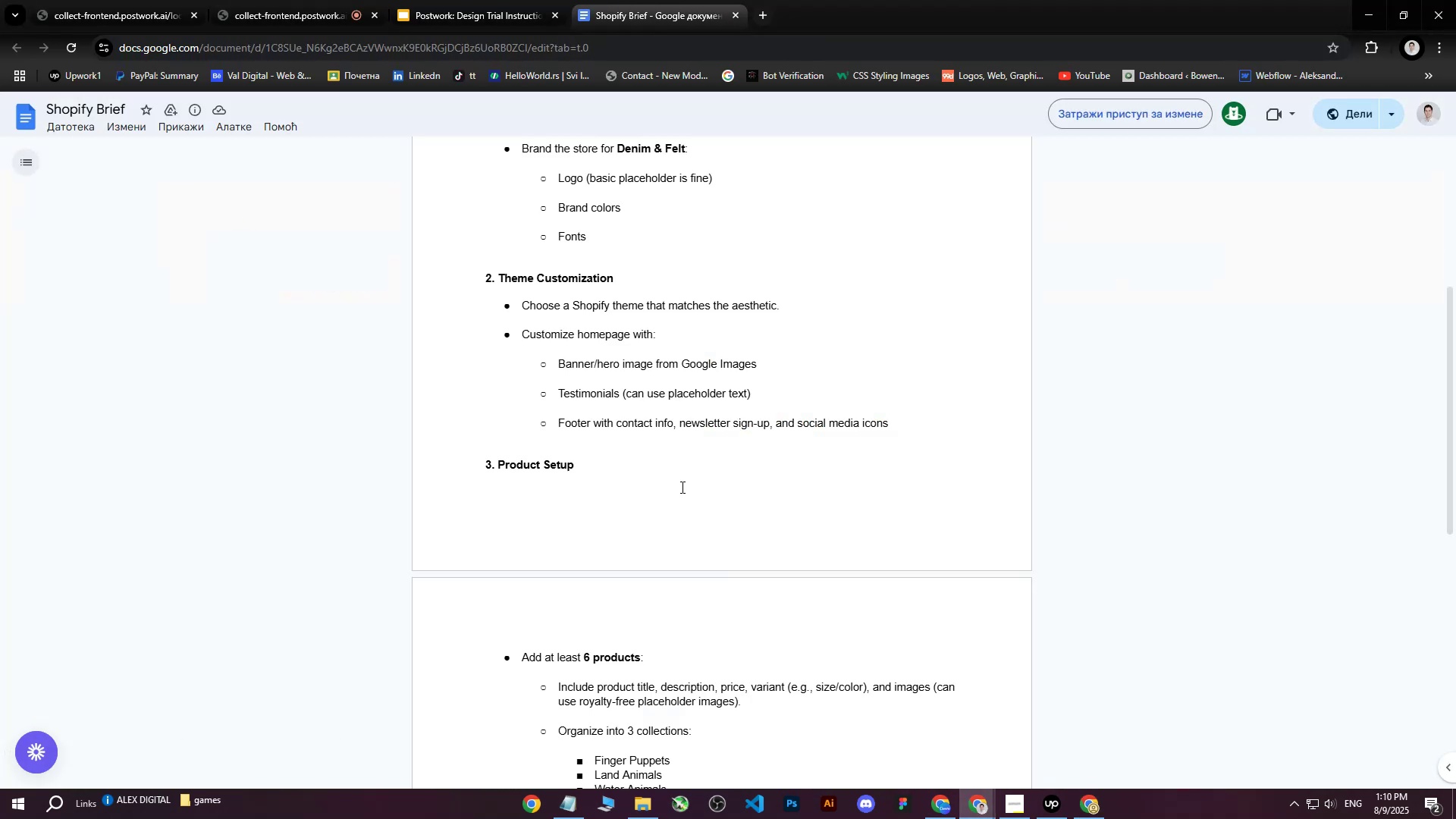 
scroll: coordinate [683, 534], scroll_direction: up, amount: 10.0
 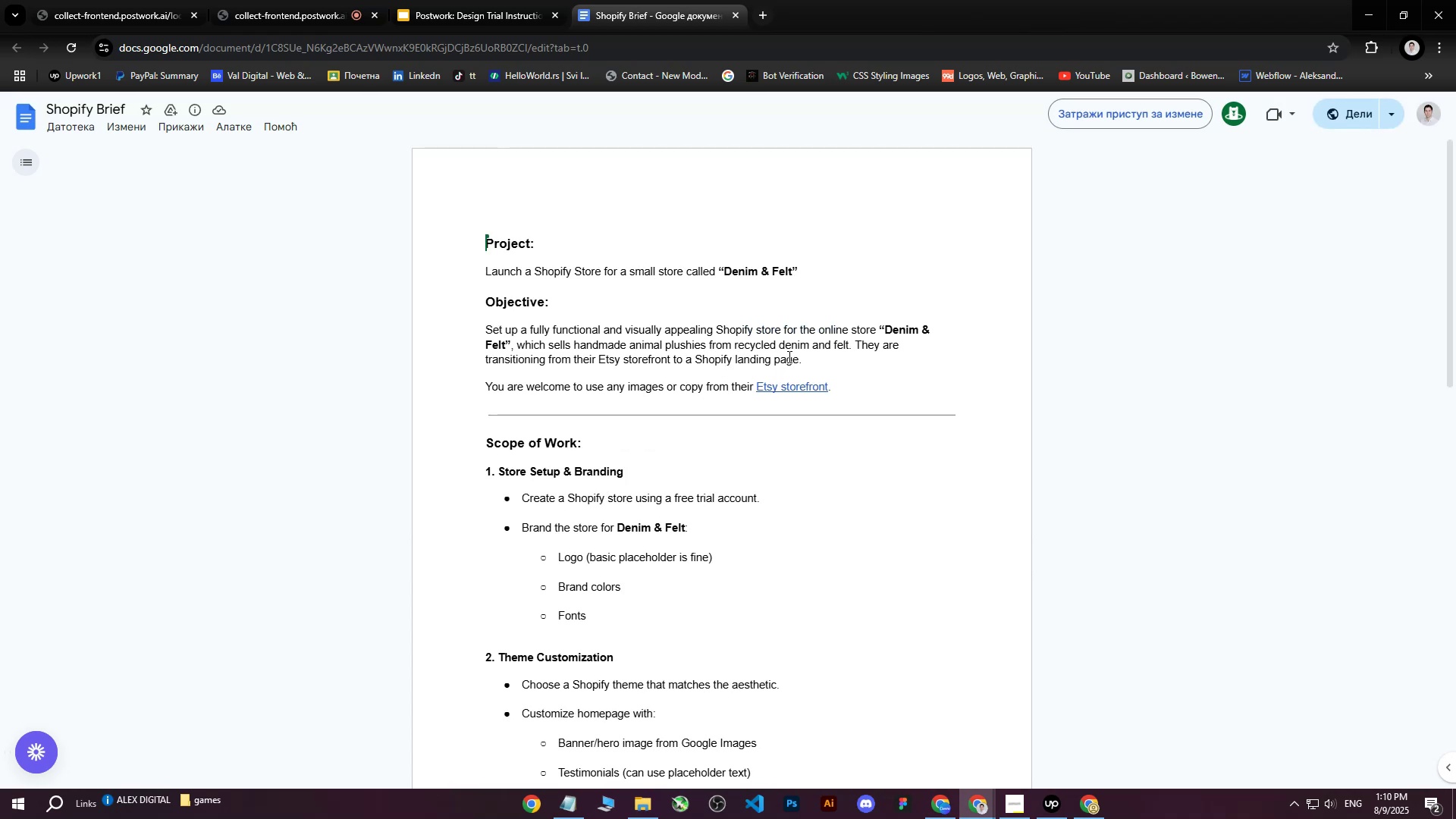 
left_click_drag(start_coordinate=[809, 361], to_coordinate=[516, 348])
 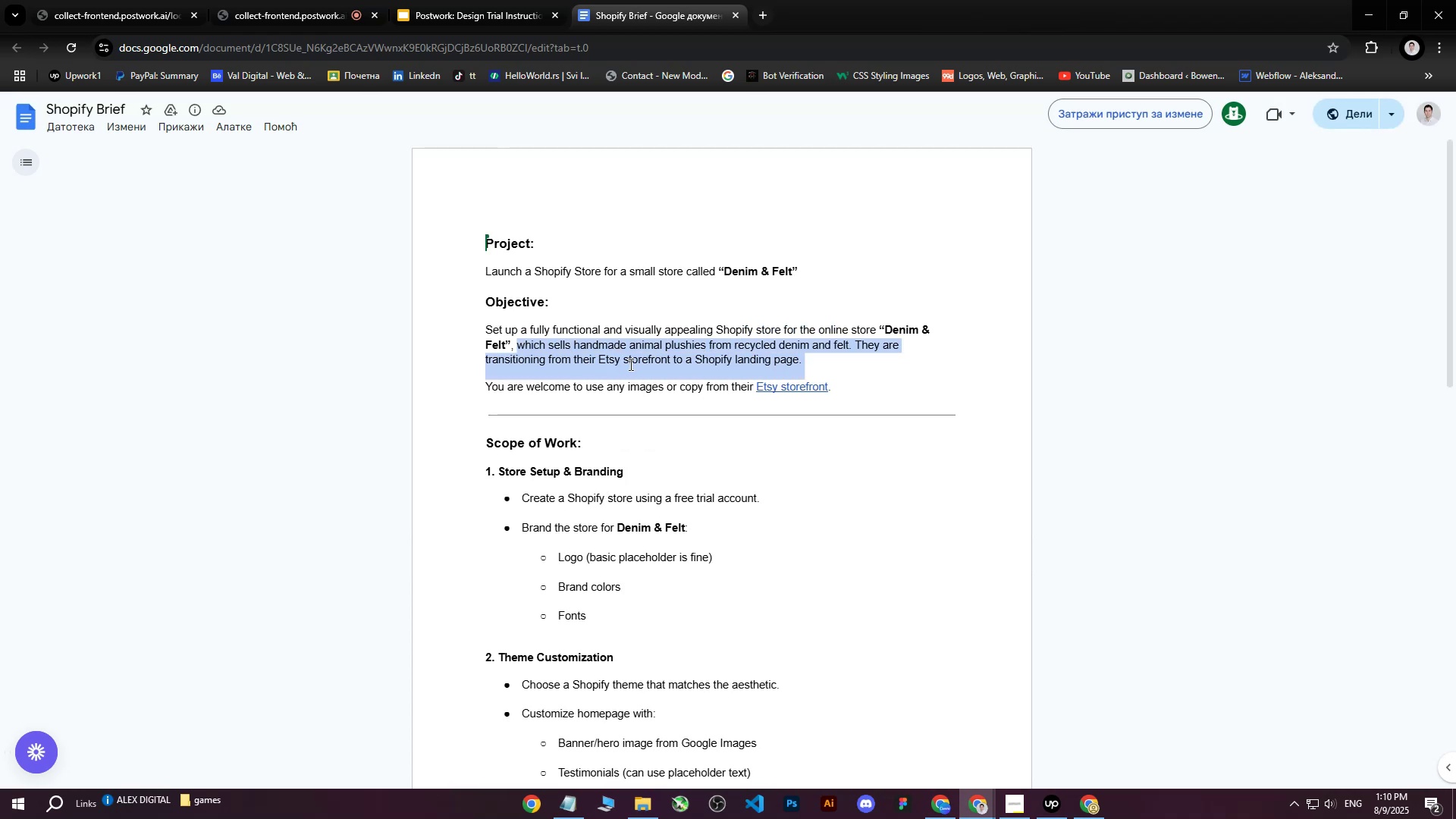 
left_click([573, 345])
 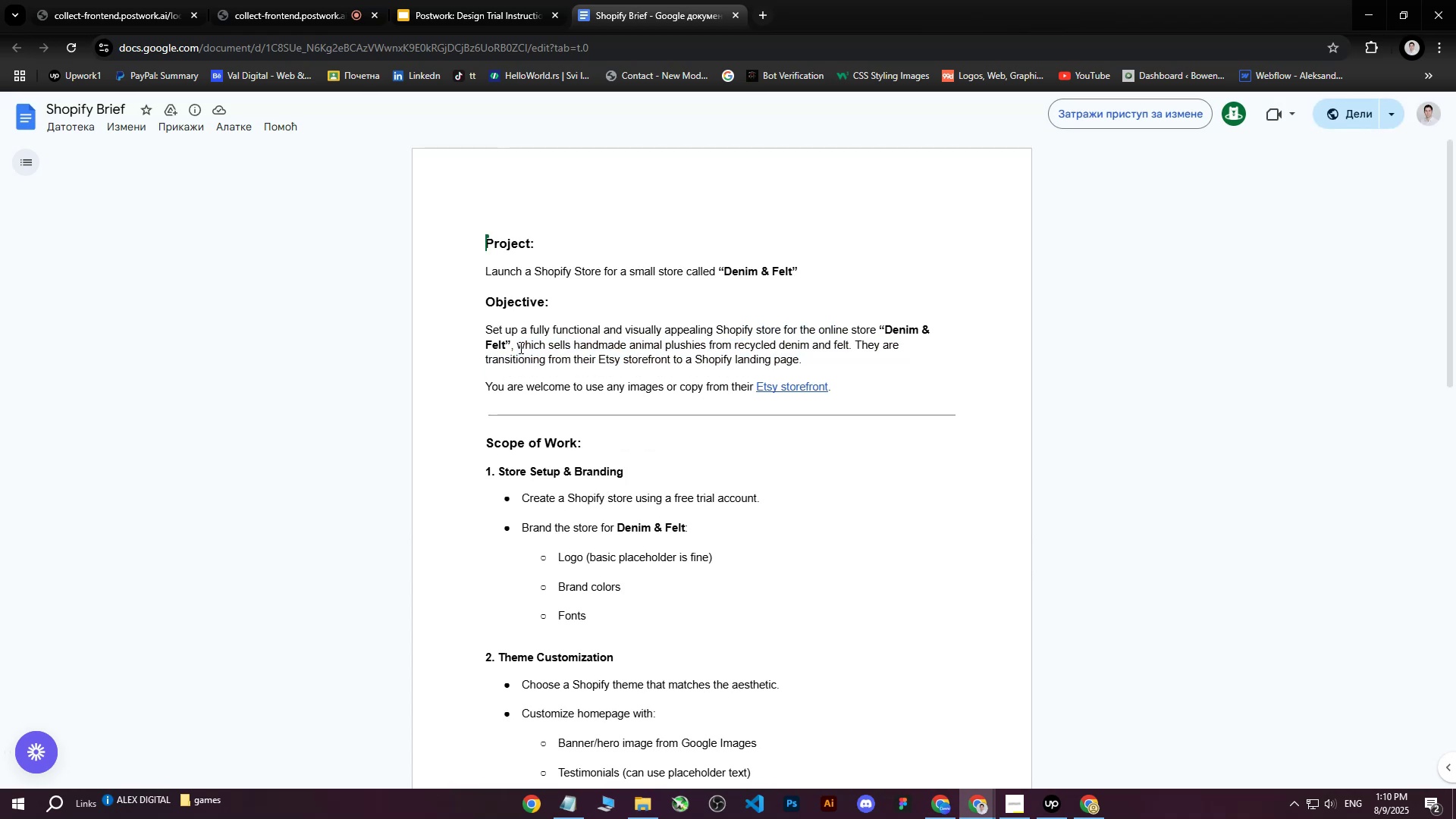 
left_click_drag(start_coordinate=[519, 347], to_coordinate=[851, 347])
 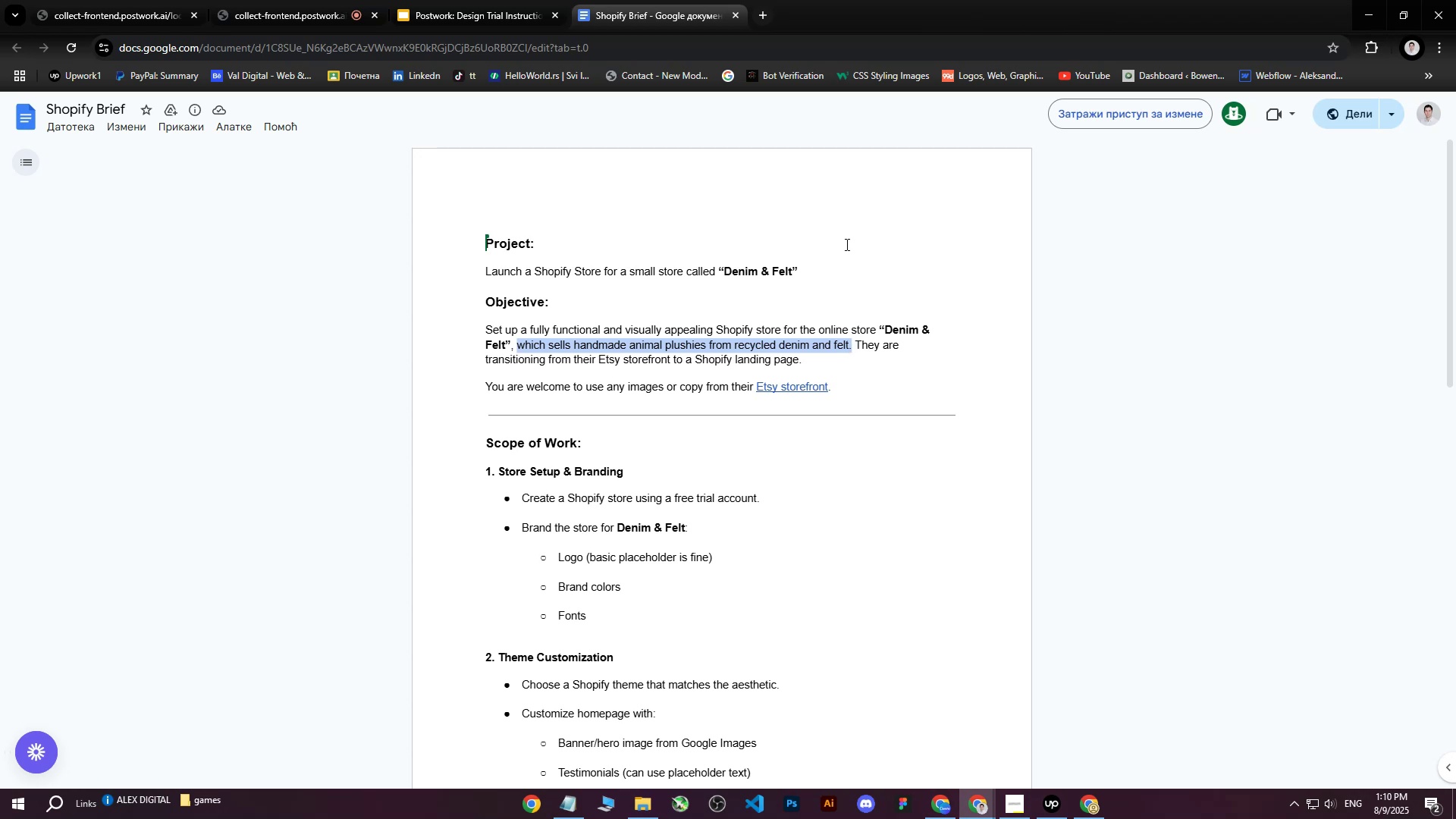 
key(Control+C)
 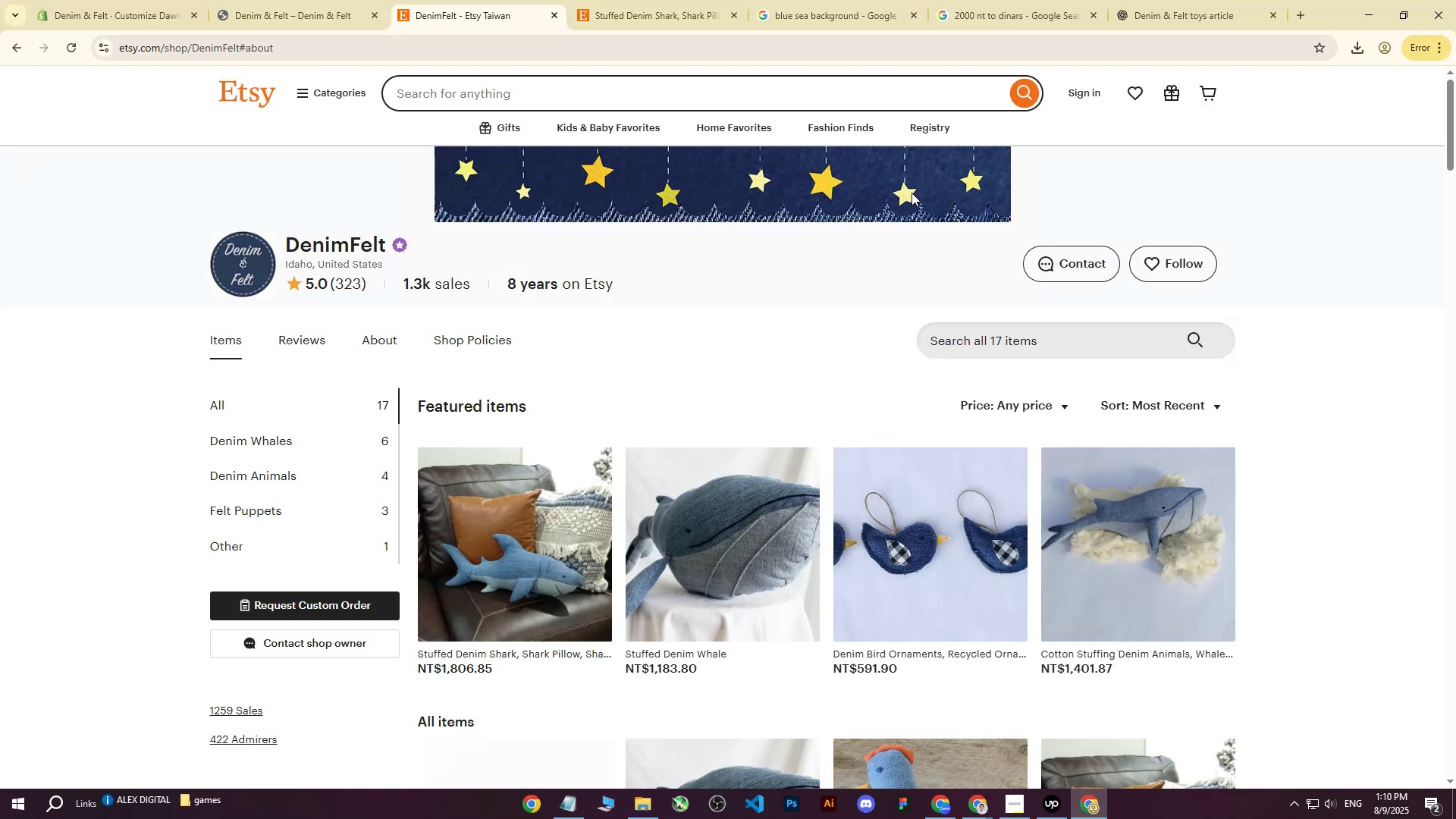 
left_click([1173, 0])
 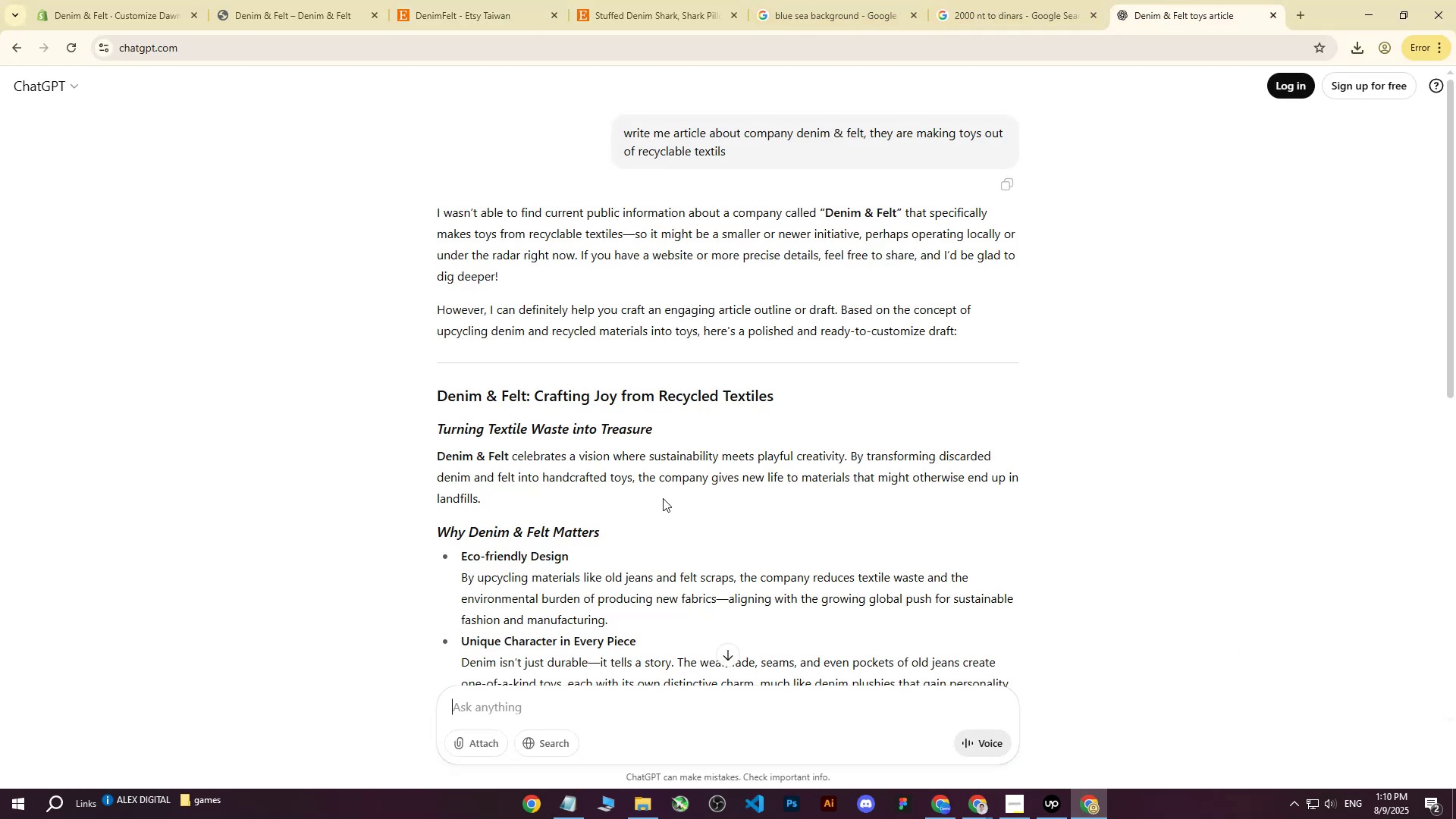 
scroll: coordinate [544, 654], scroll_direction: down, amount: 13.0
 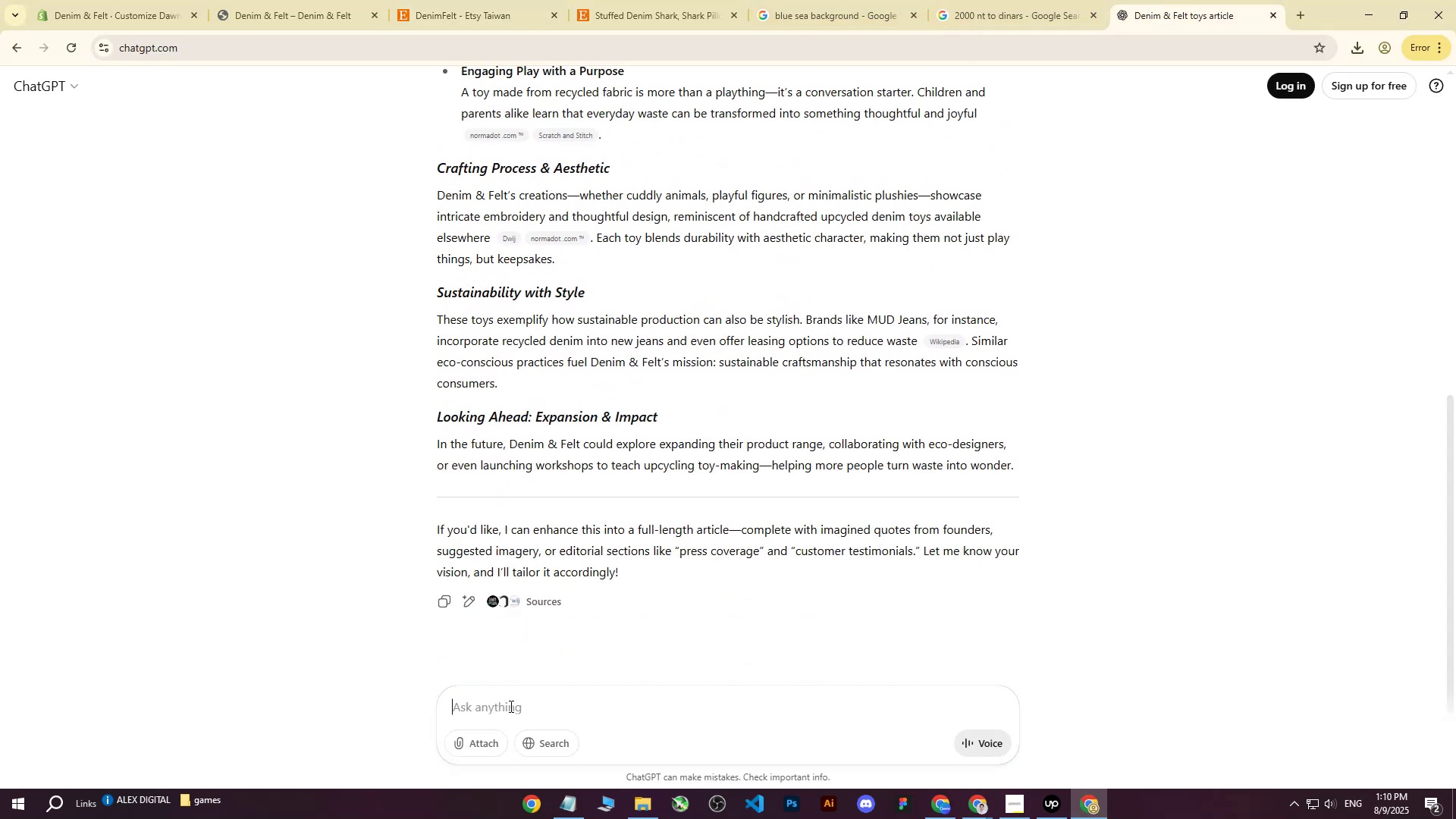 
left_click([510, 706])
 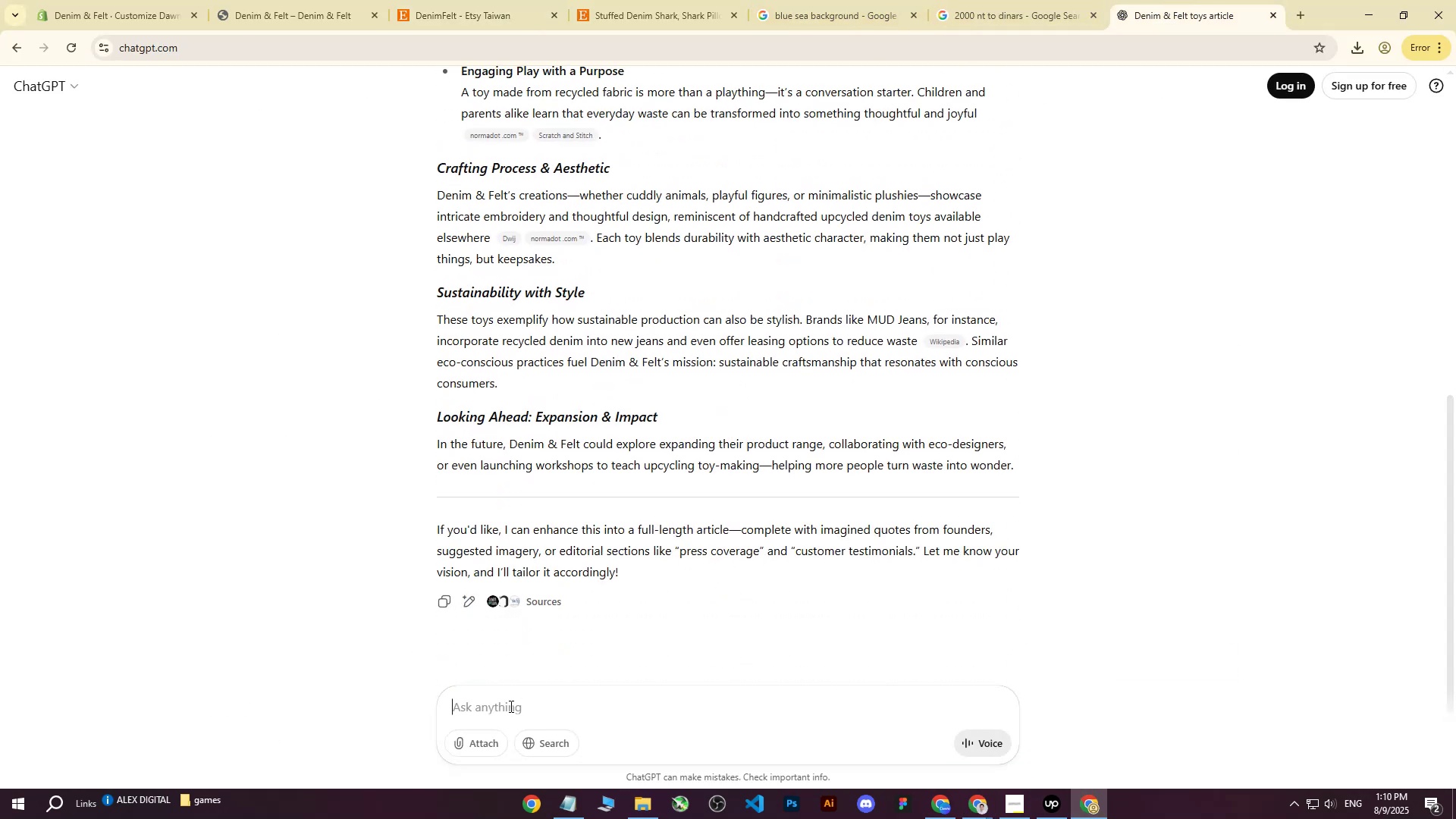 
key(Control+ControlLeft)
 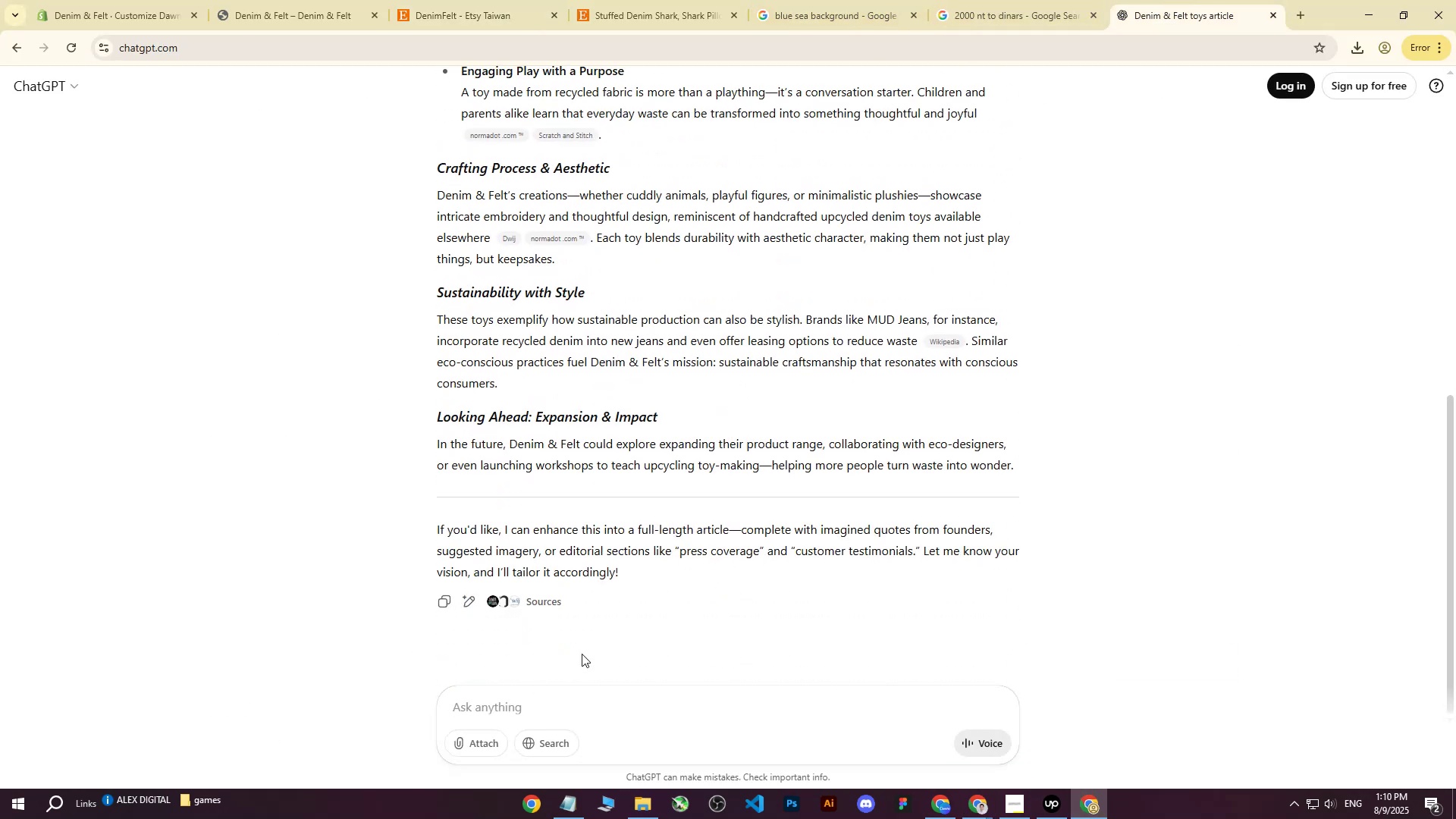 
key(Control+V)
 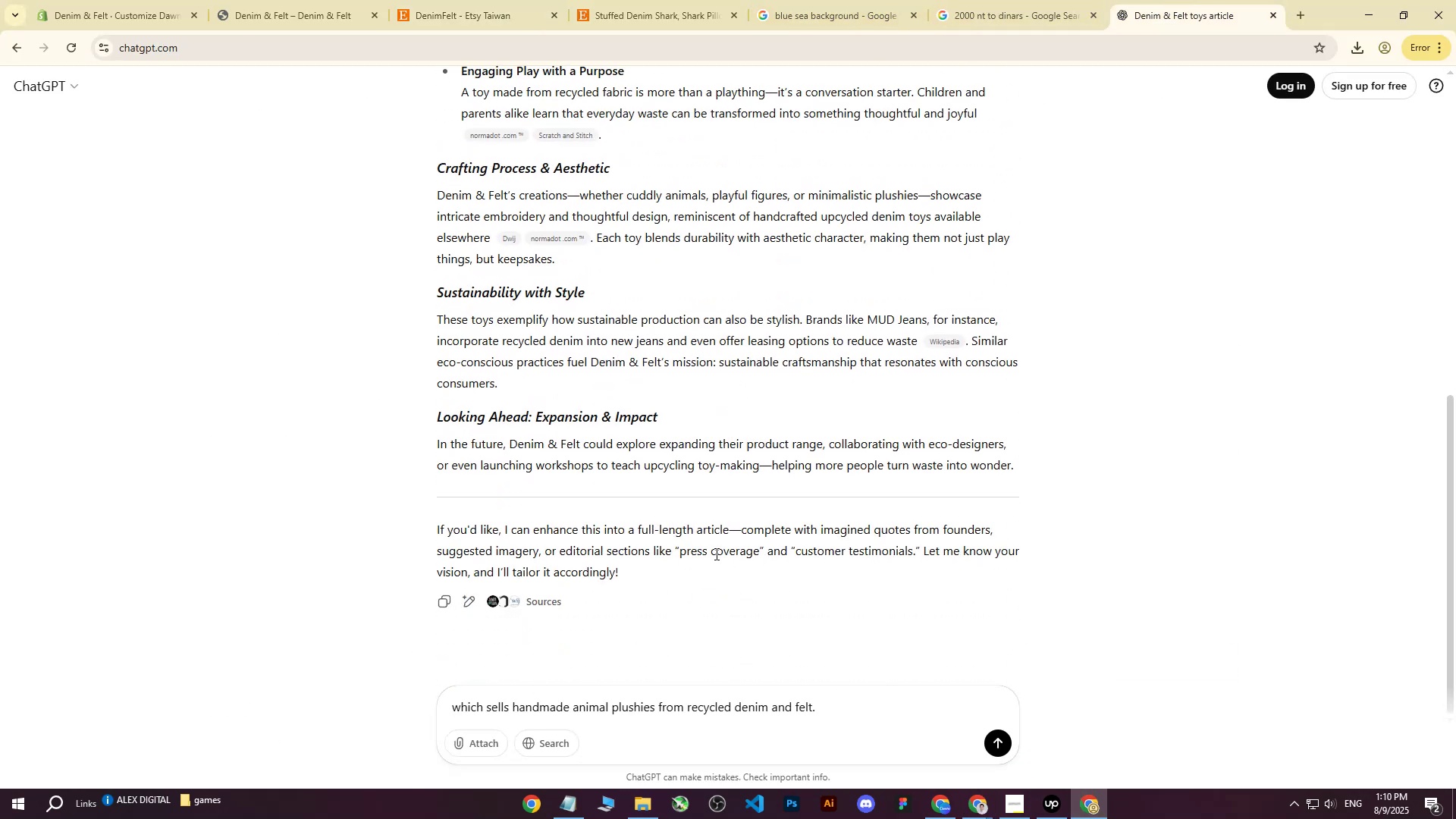 
key(Enter)
 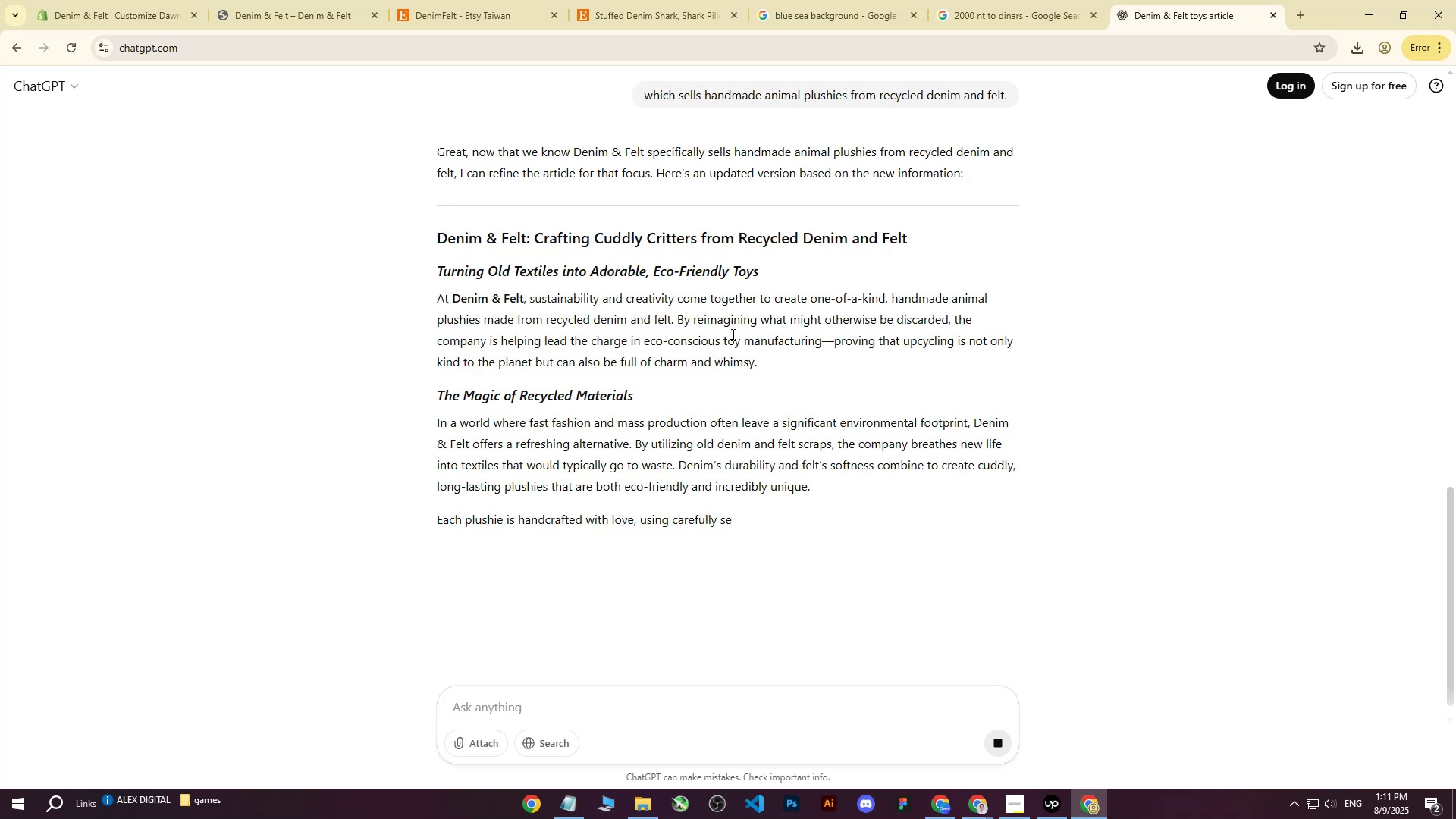 
wait(6.91)
 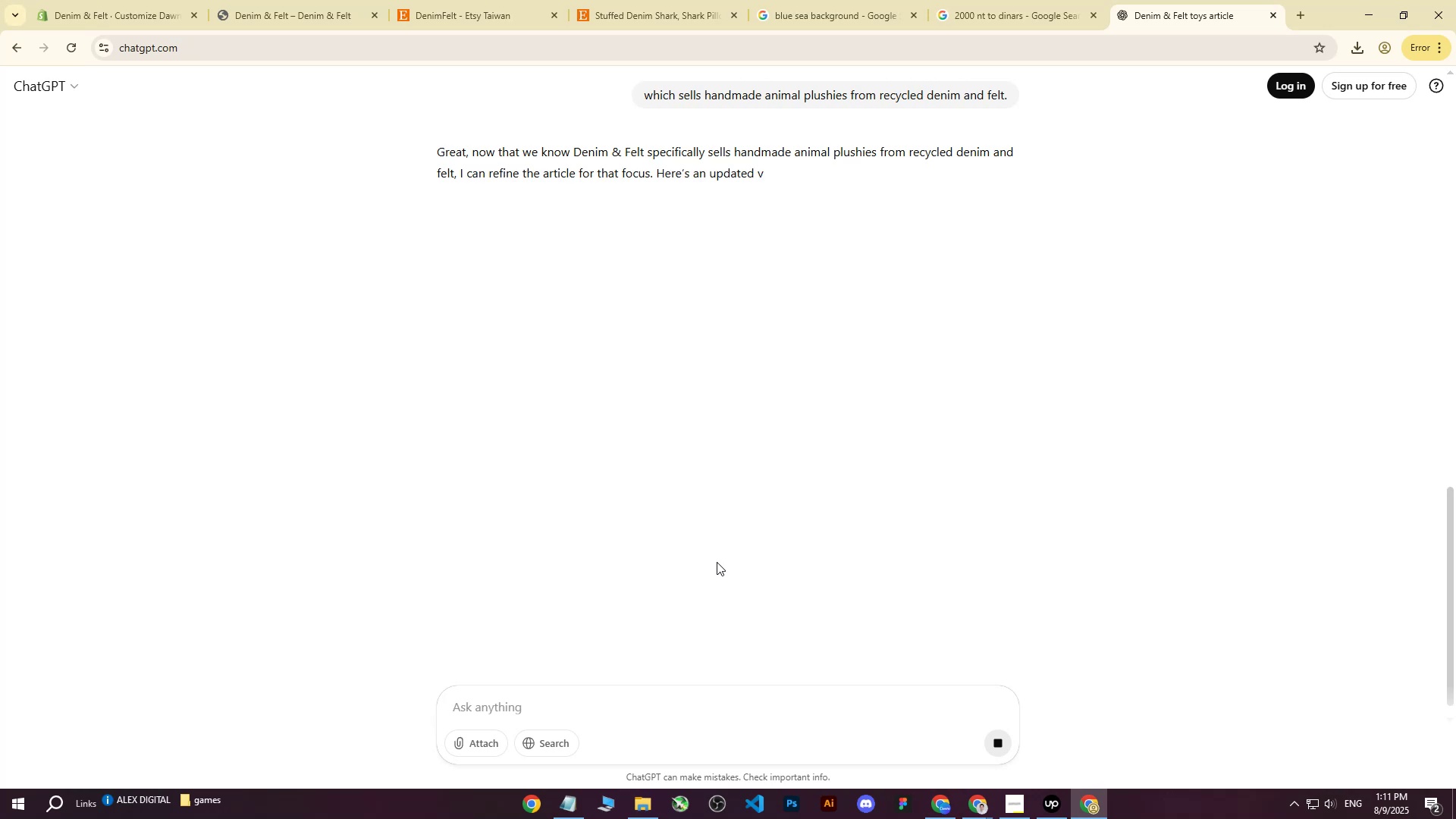 
left_click_drag(start_coordinate=[436, 235], to_coordinate=[801, 366])
 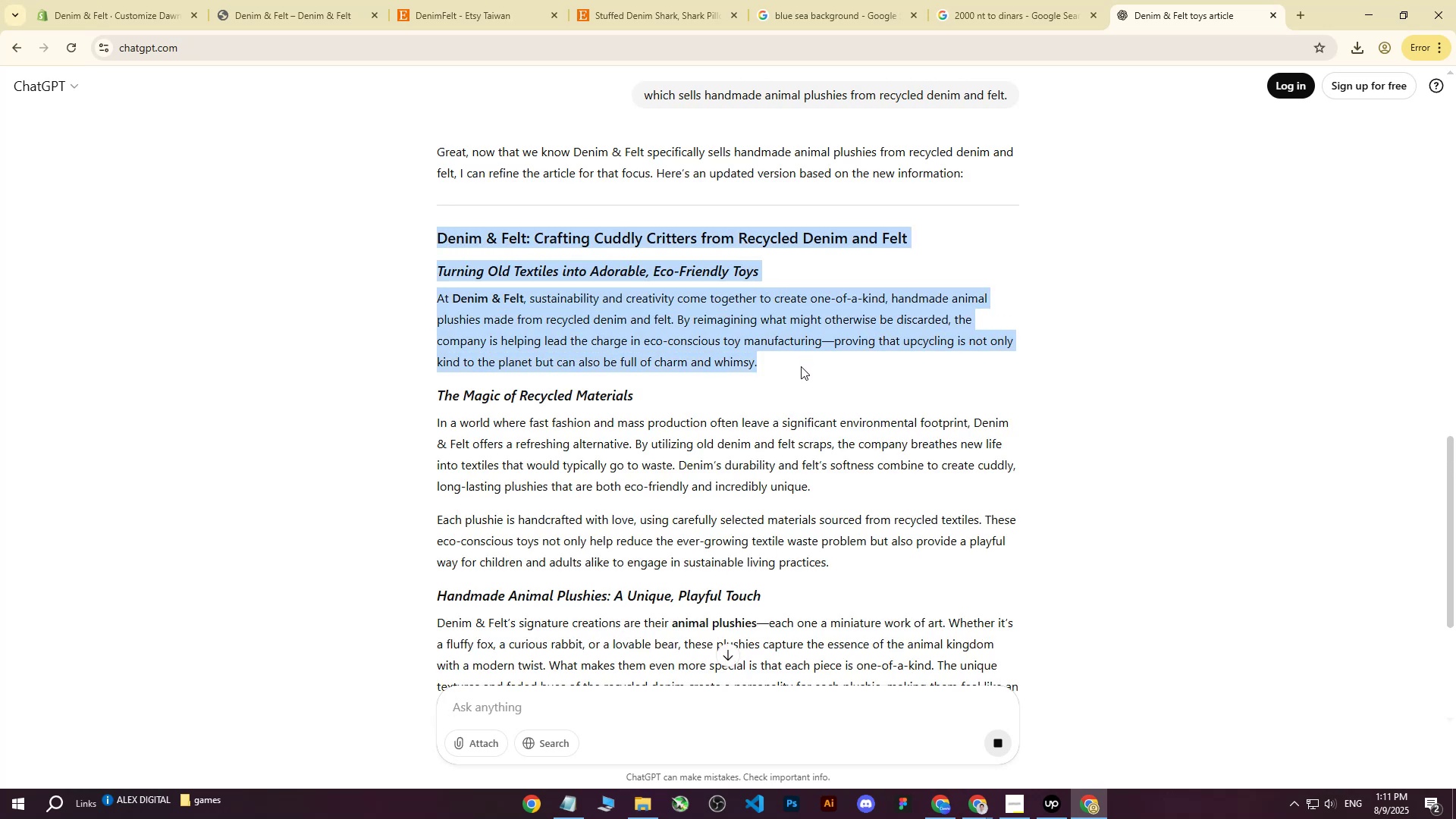 
key(Control+C)
 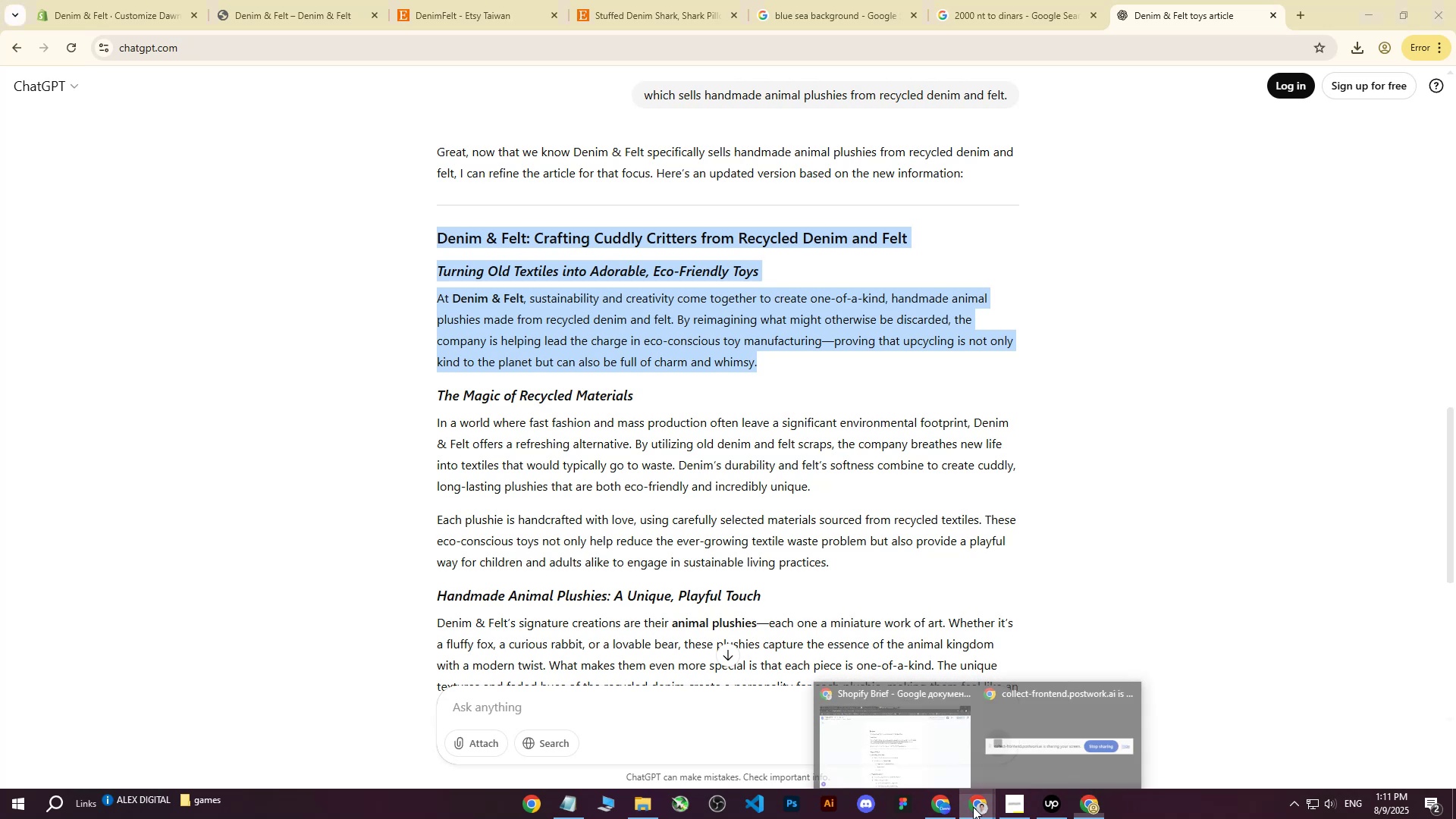 
double_click([886, 743])
 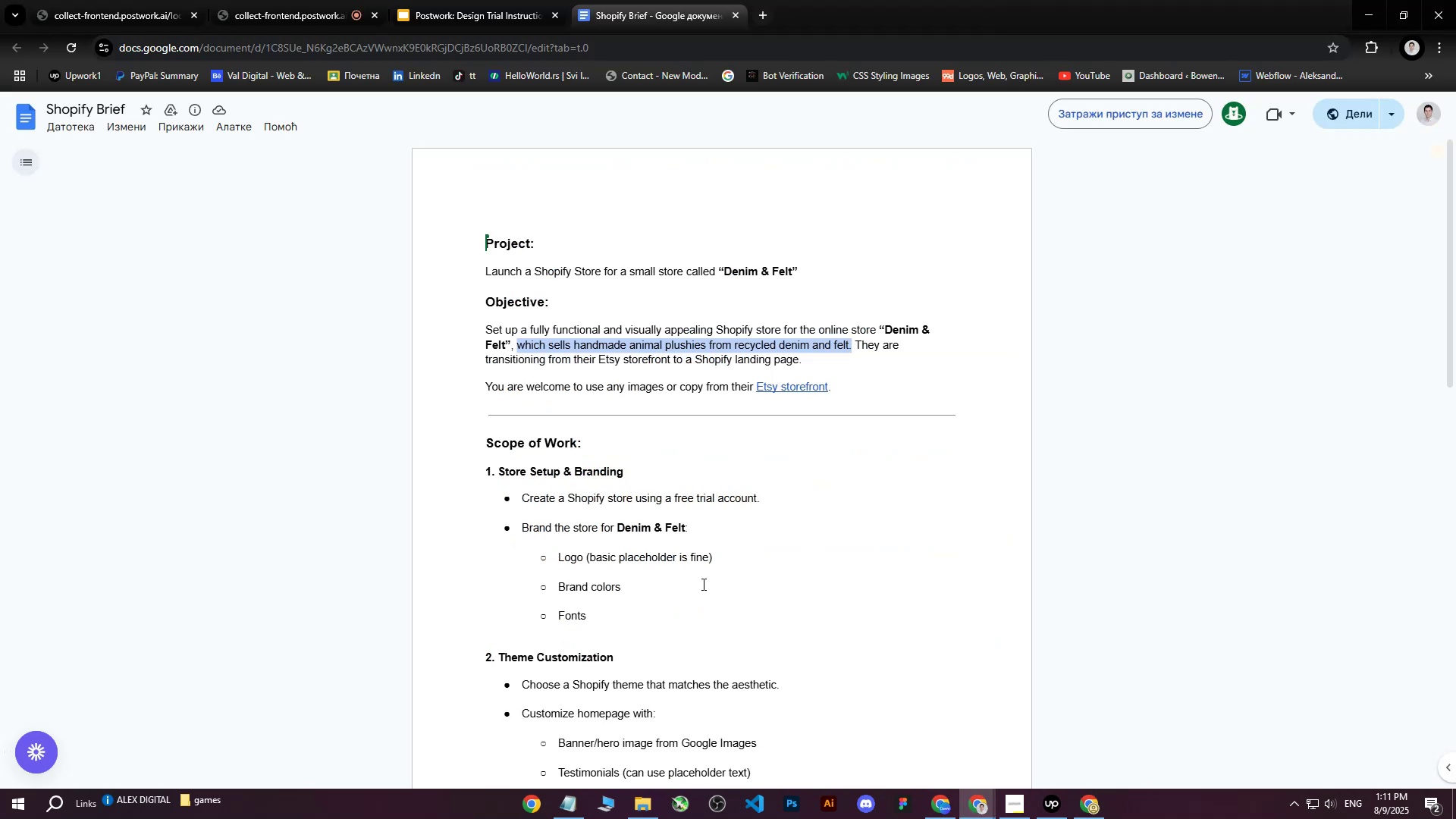 
scroll: coordinate [685, 544], scroll_direction: up, amount: 1.0
 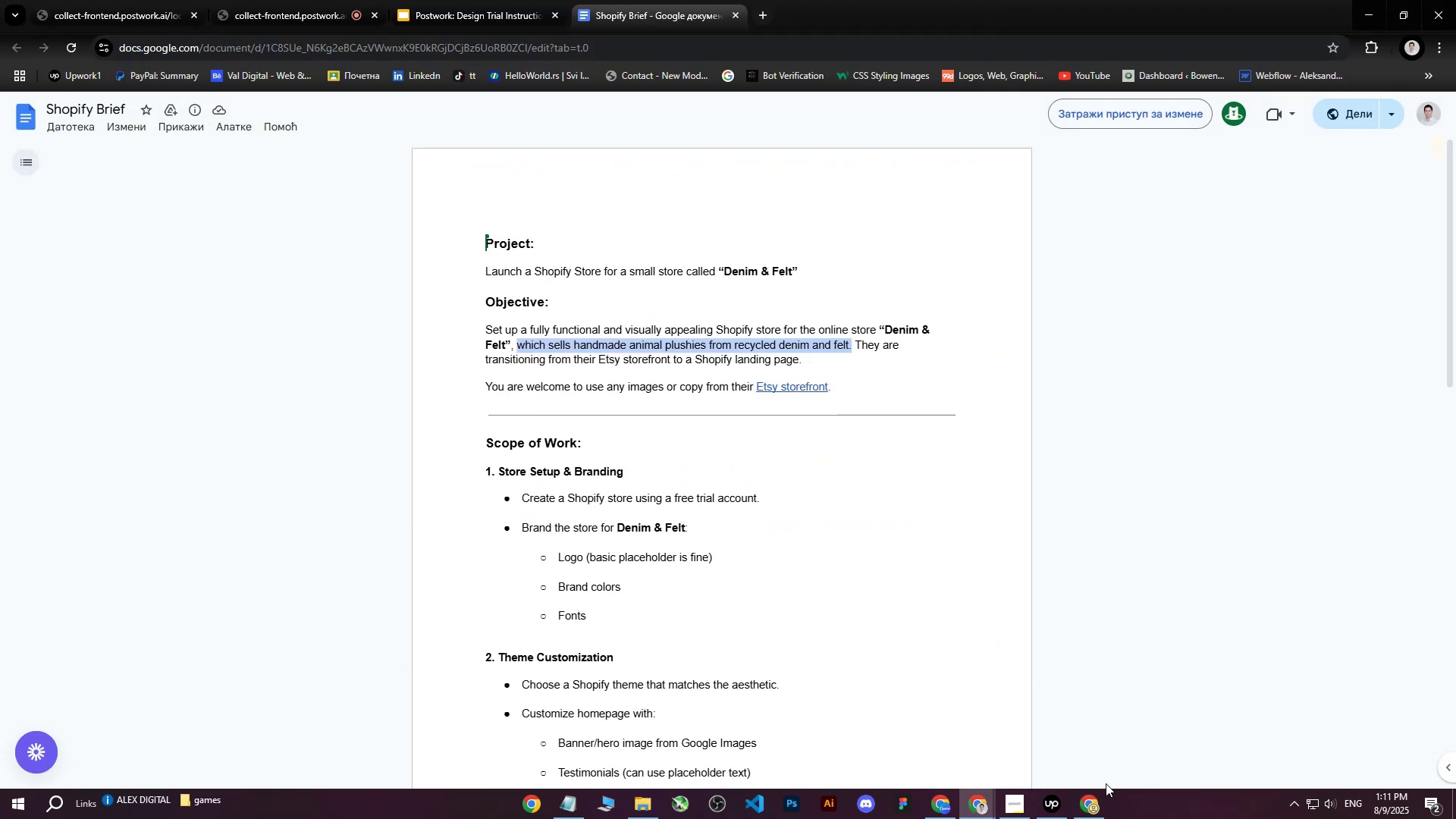 
left_click([1105, 811])
 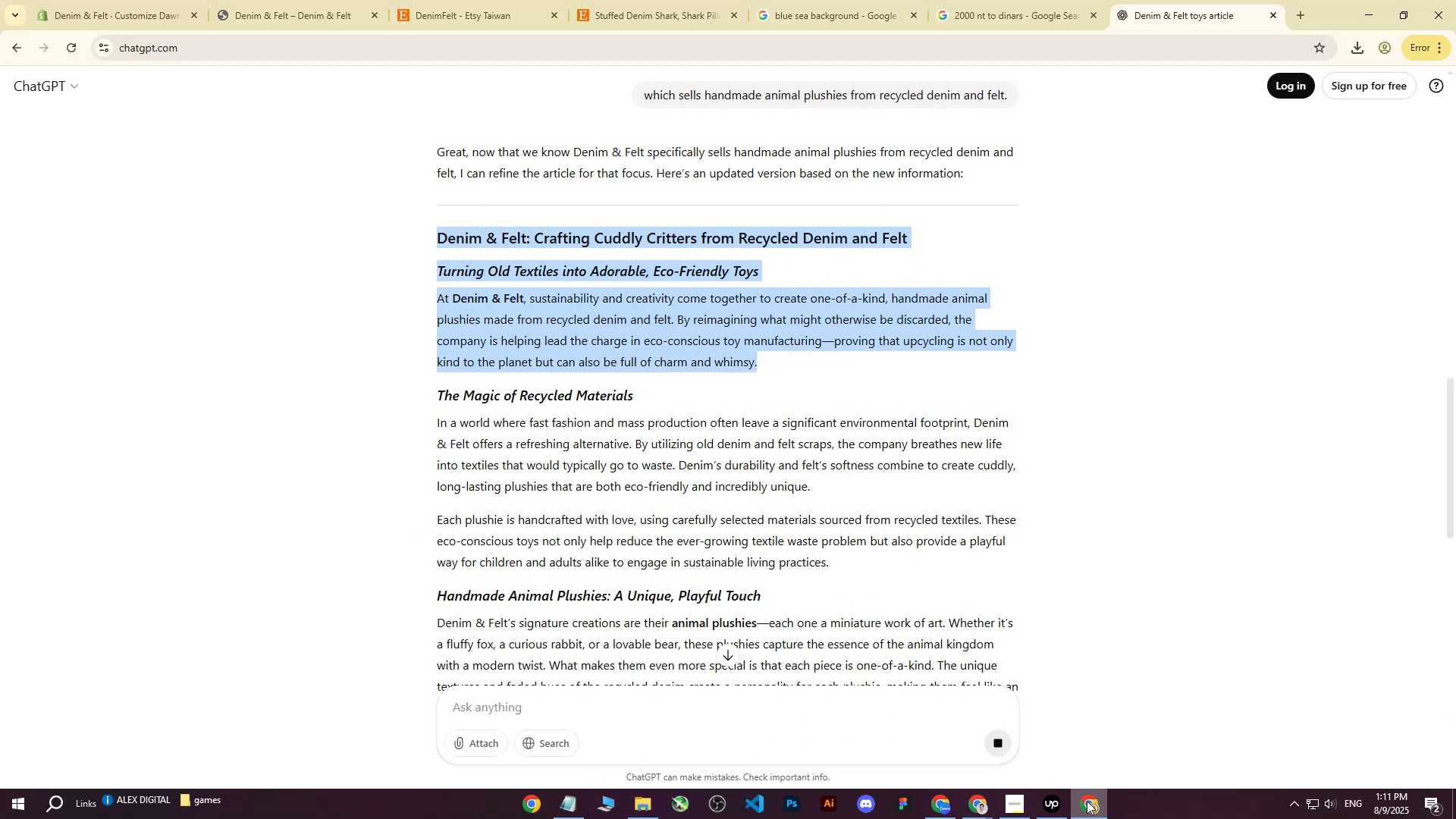 
scroll: coordinate [732, 561], scroll_direction: down, amount: 7.0
 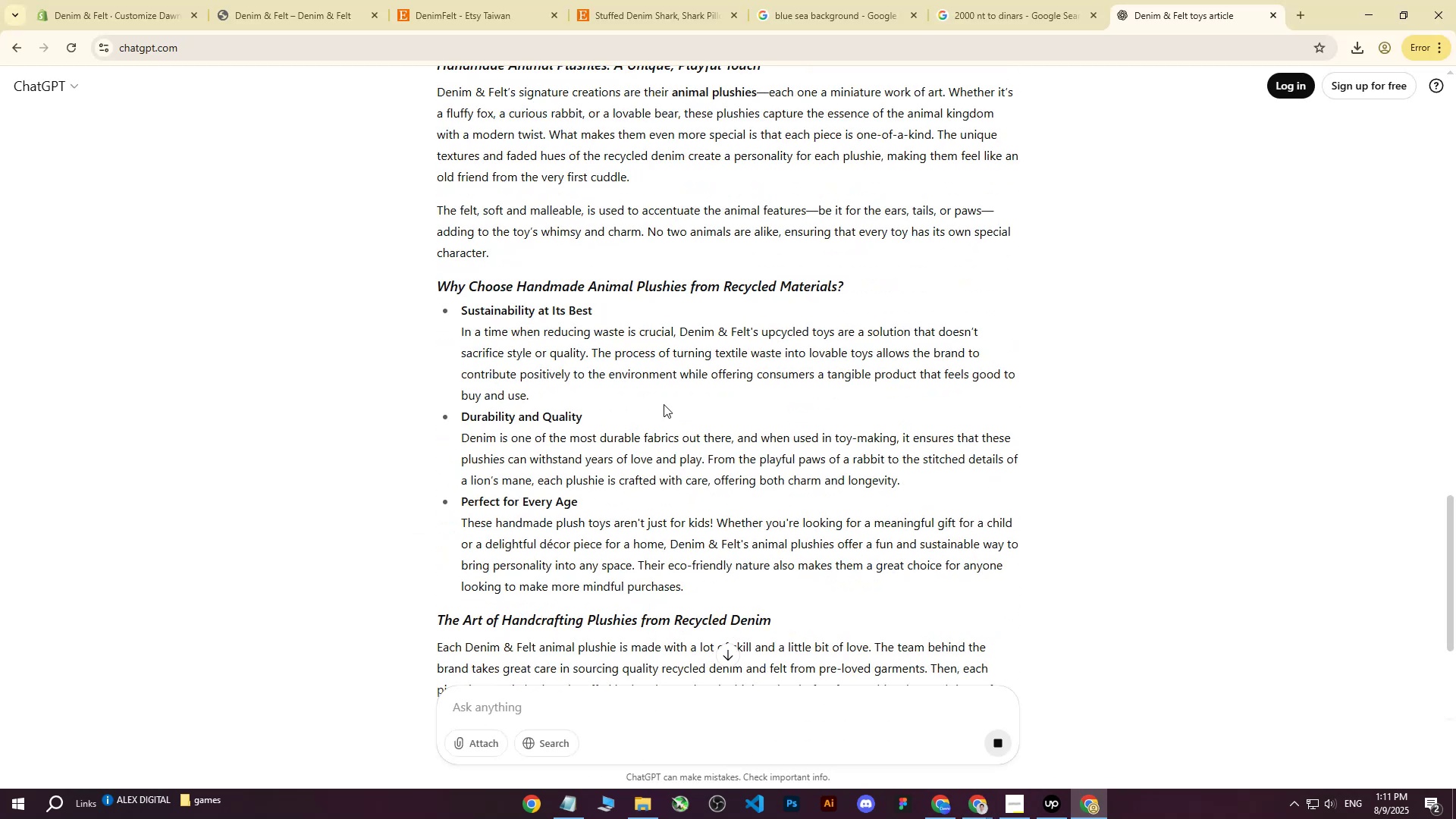 
scroll: coordinate [543, 366], scroll_direction: up, amount: 8.0
 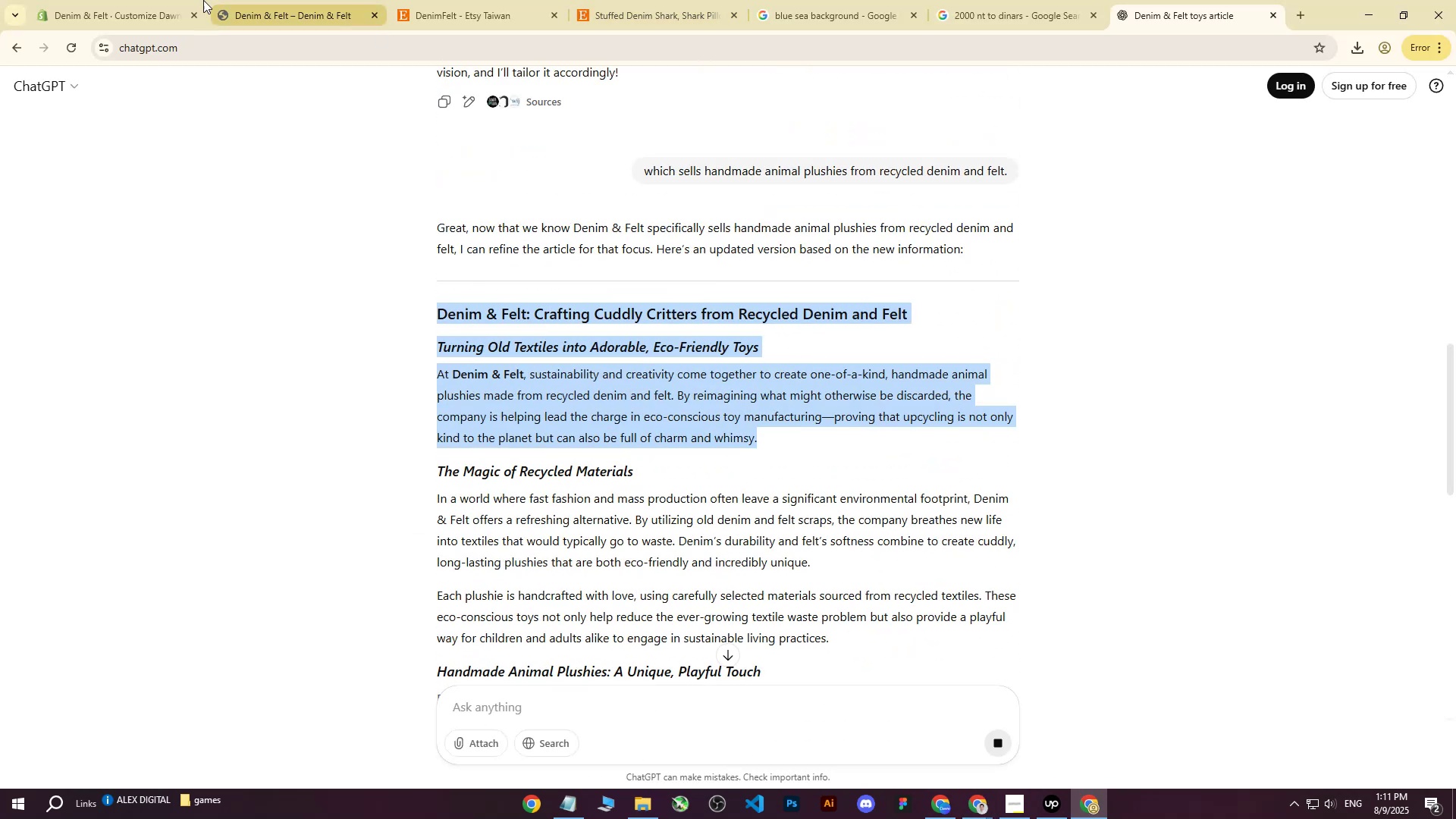 
left_click([189, 0])
 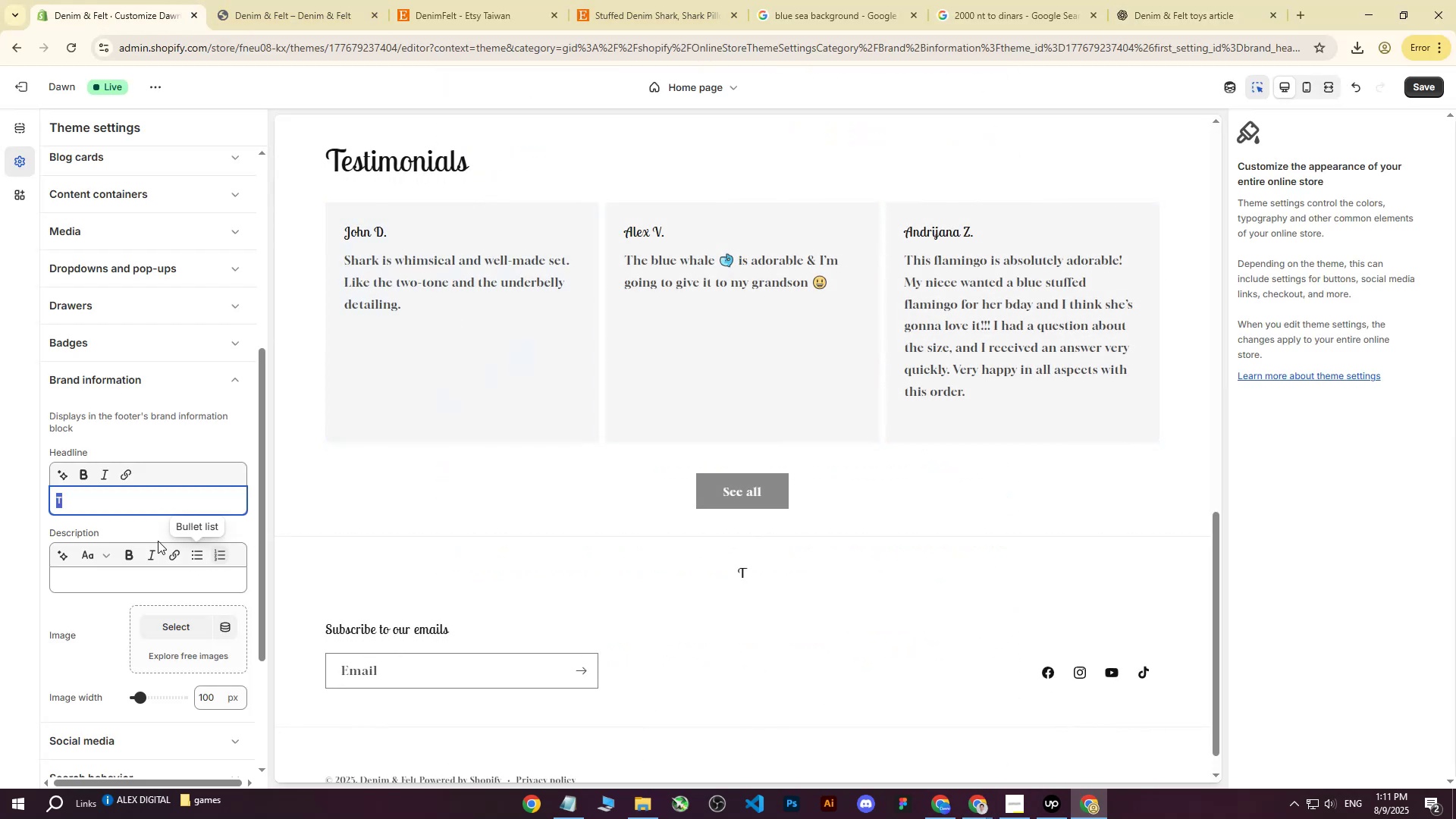 
left_click([86, 495])
 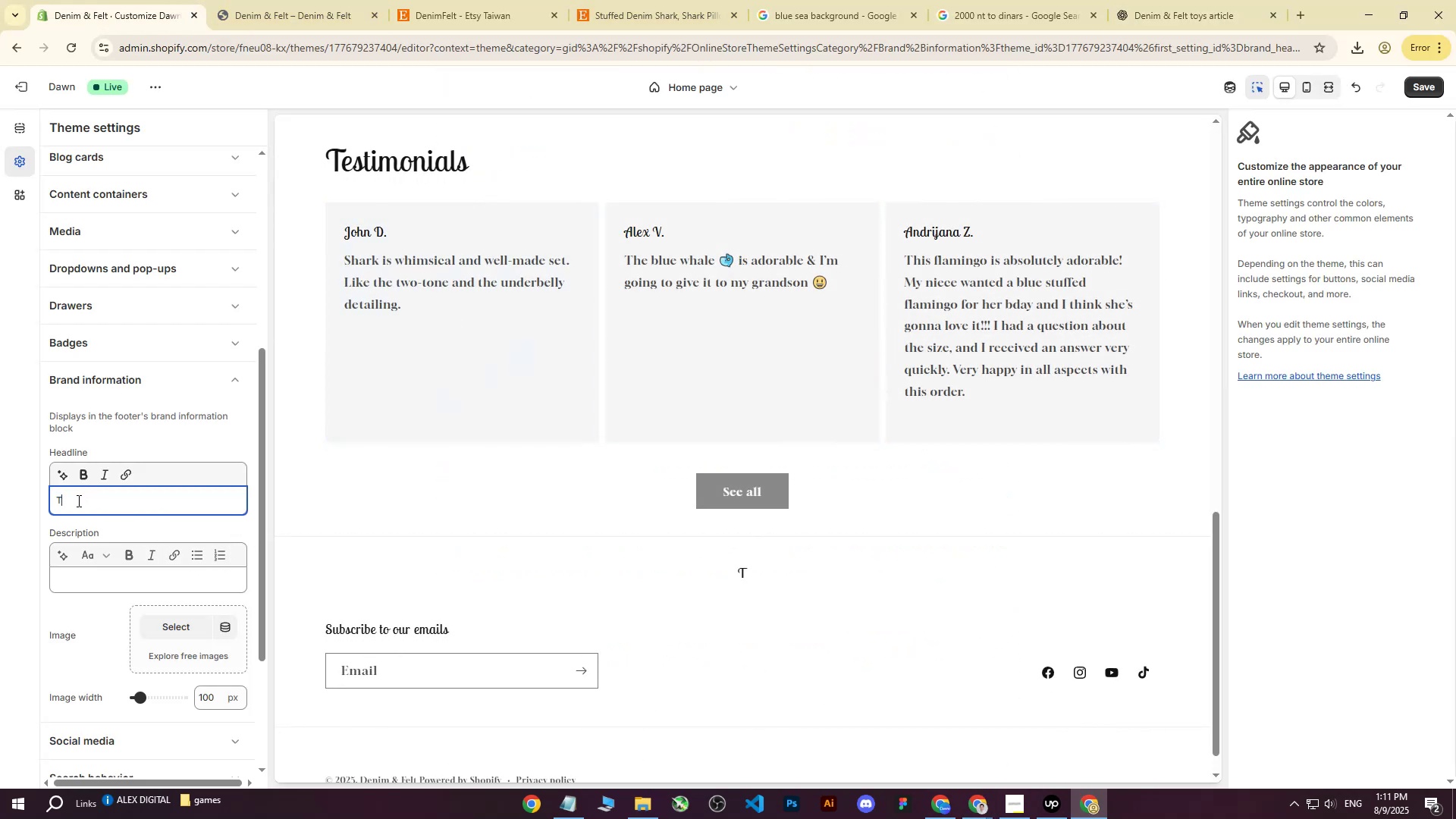 
left_click_drag(start_coordinate=[77, 500], to_coordinate=[21, 493])
 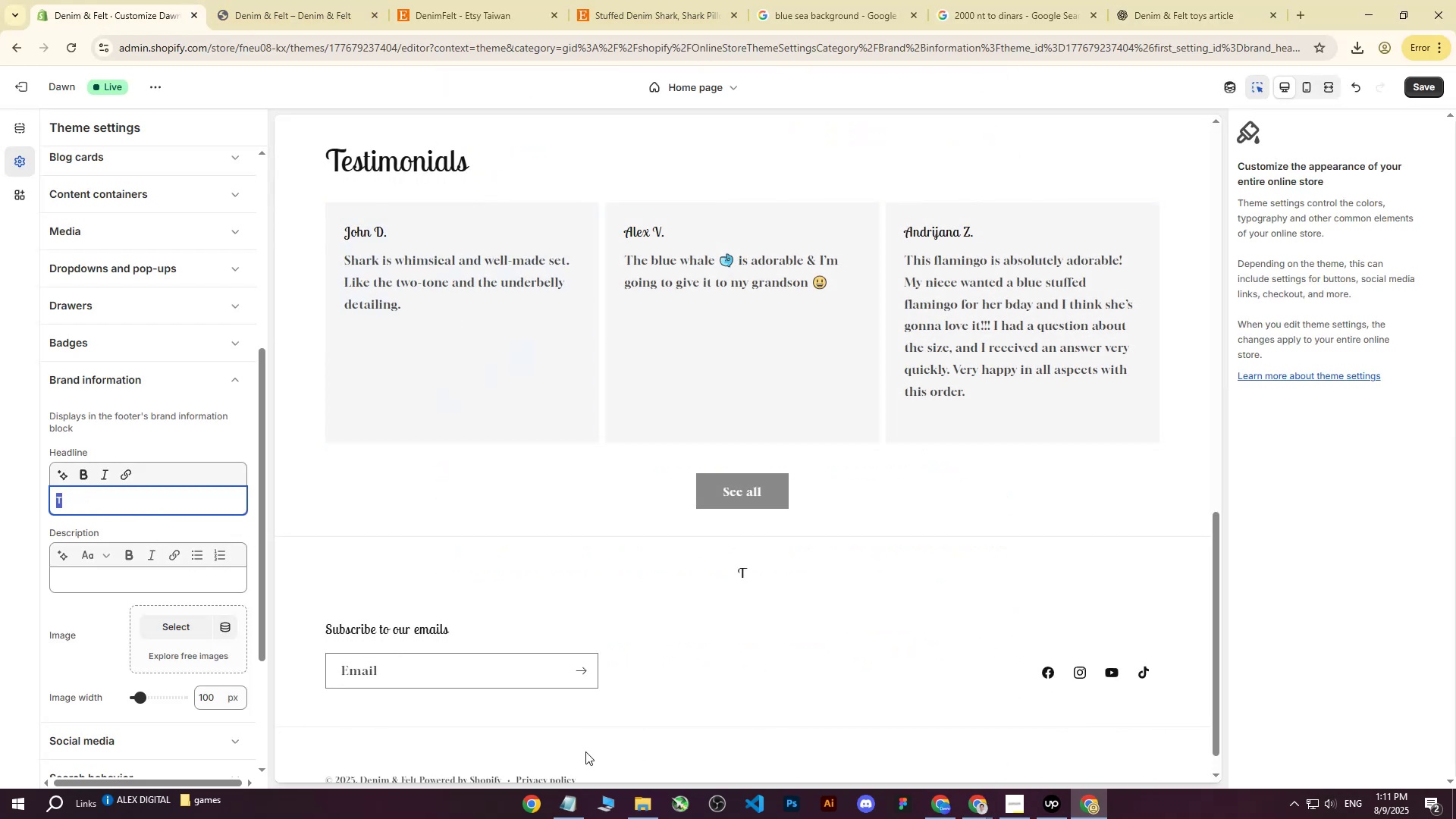 
left_click([576, 795])
 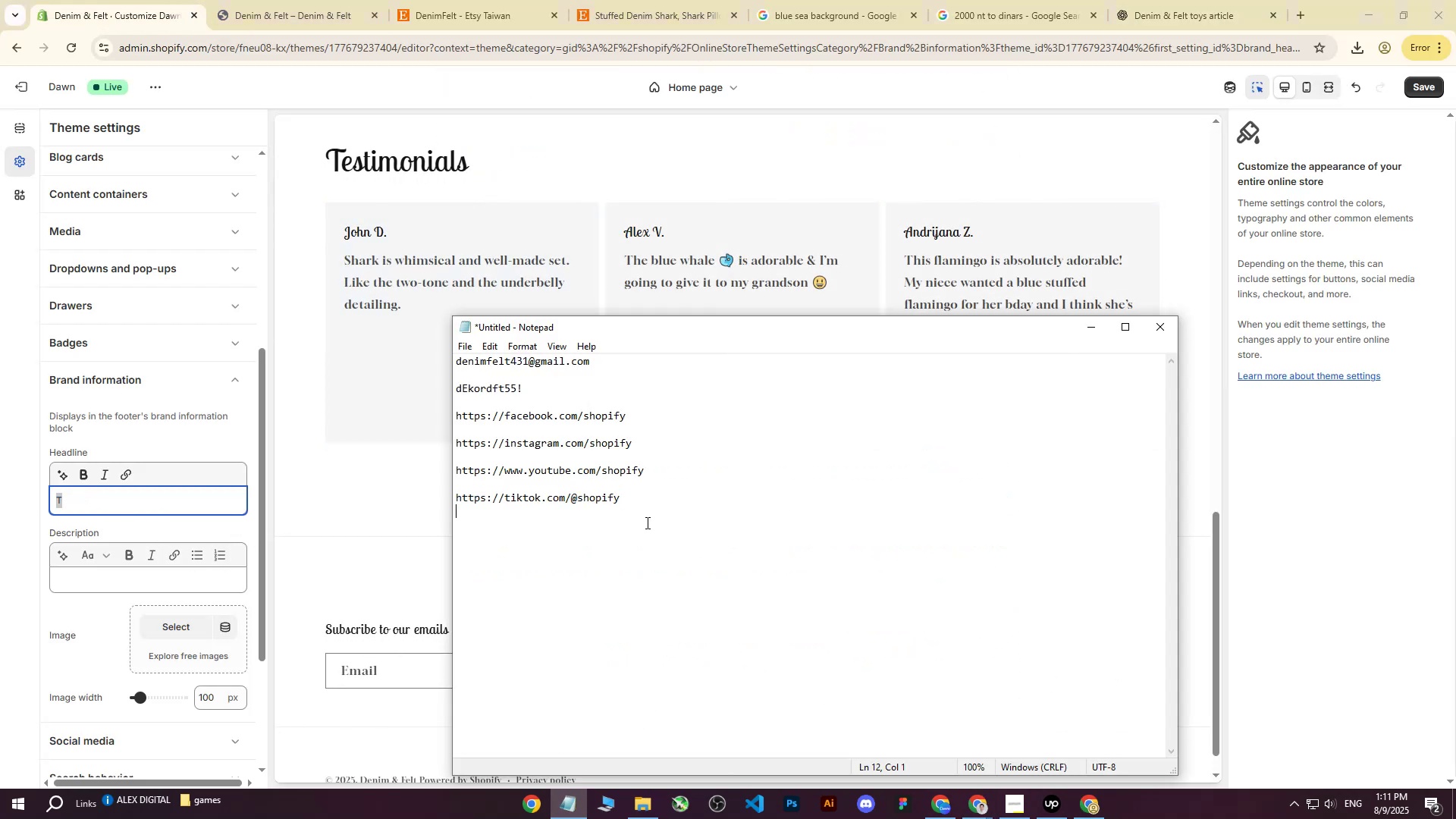 
key(Enter)
 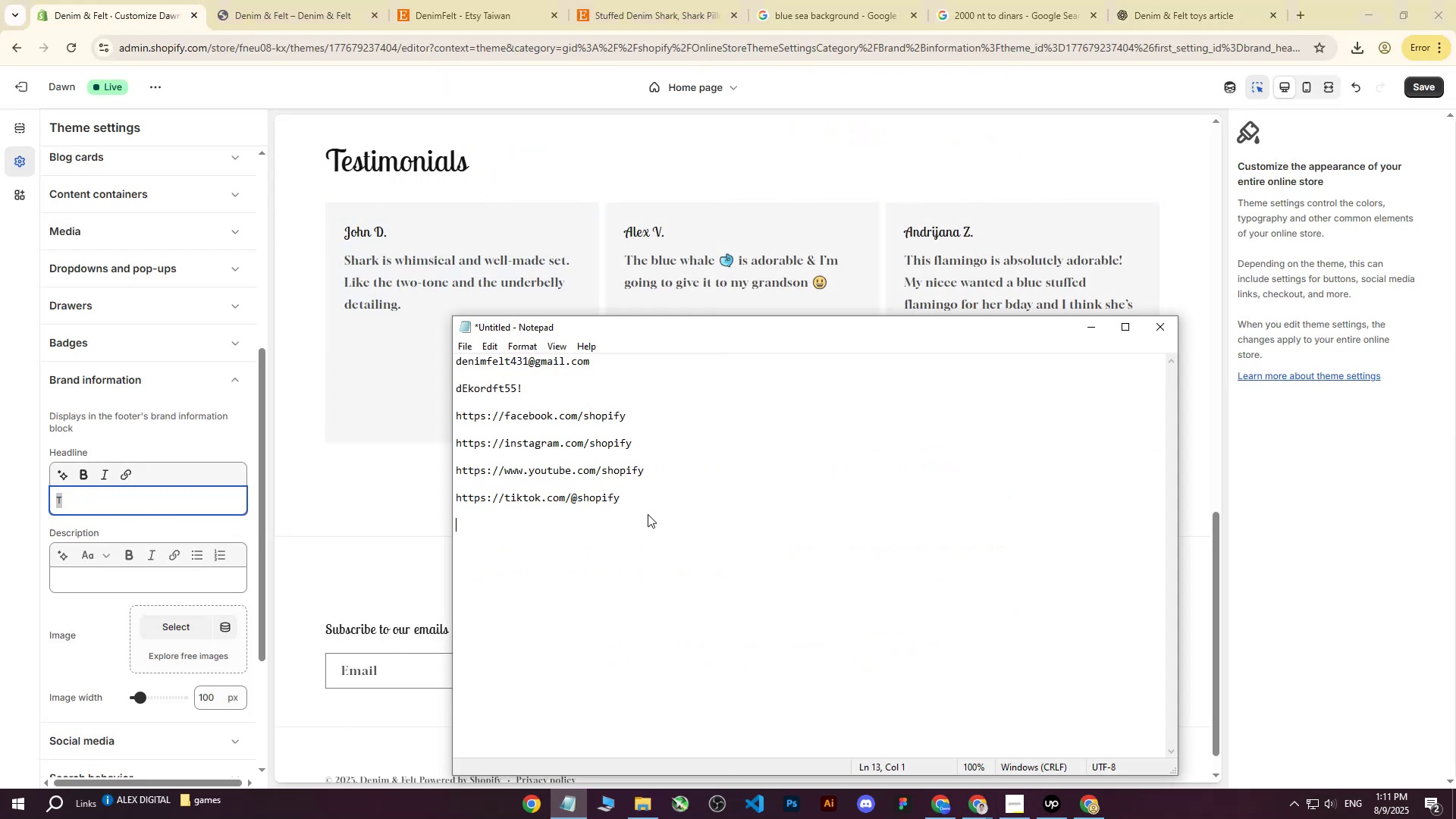 
key(Enter)
 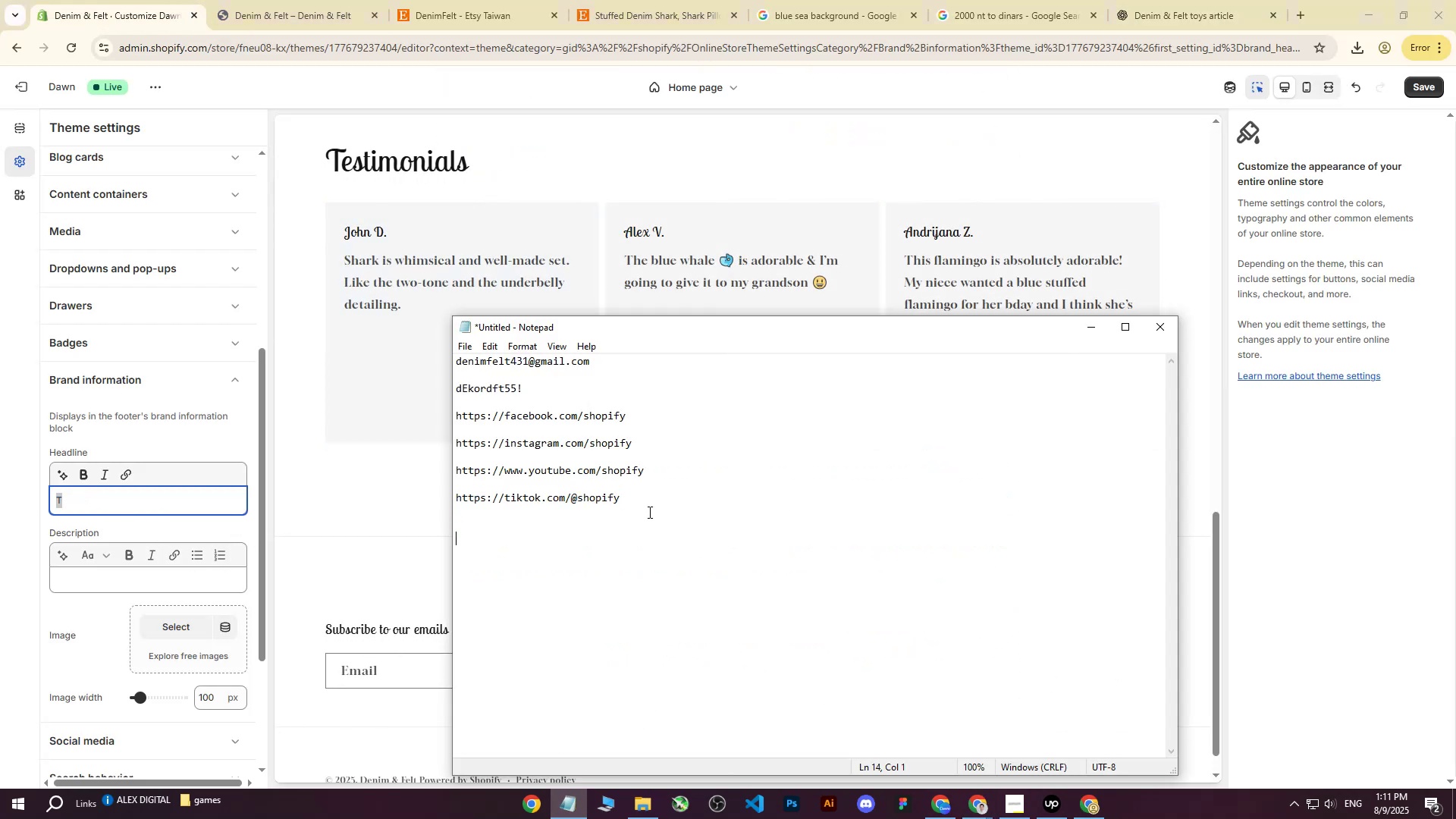 
key(Control+ControlLeft)
 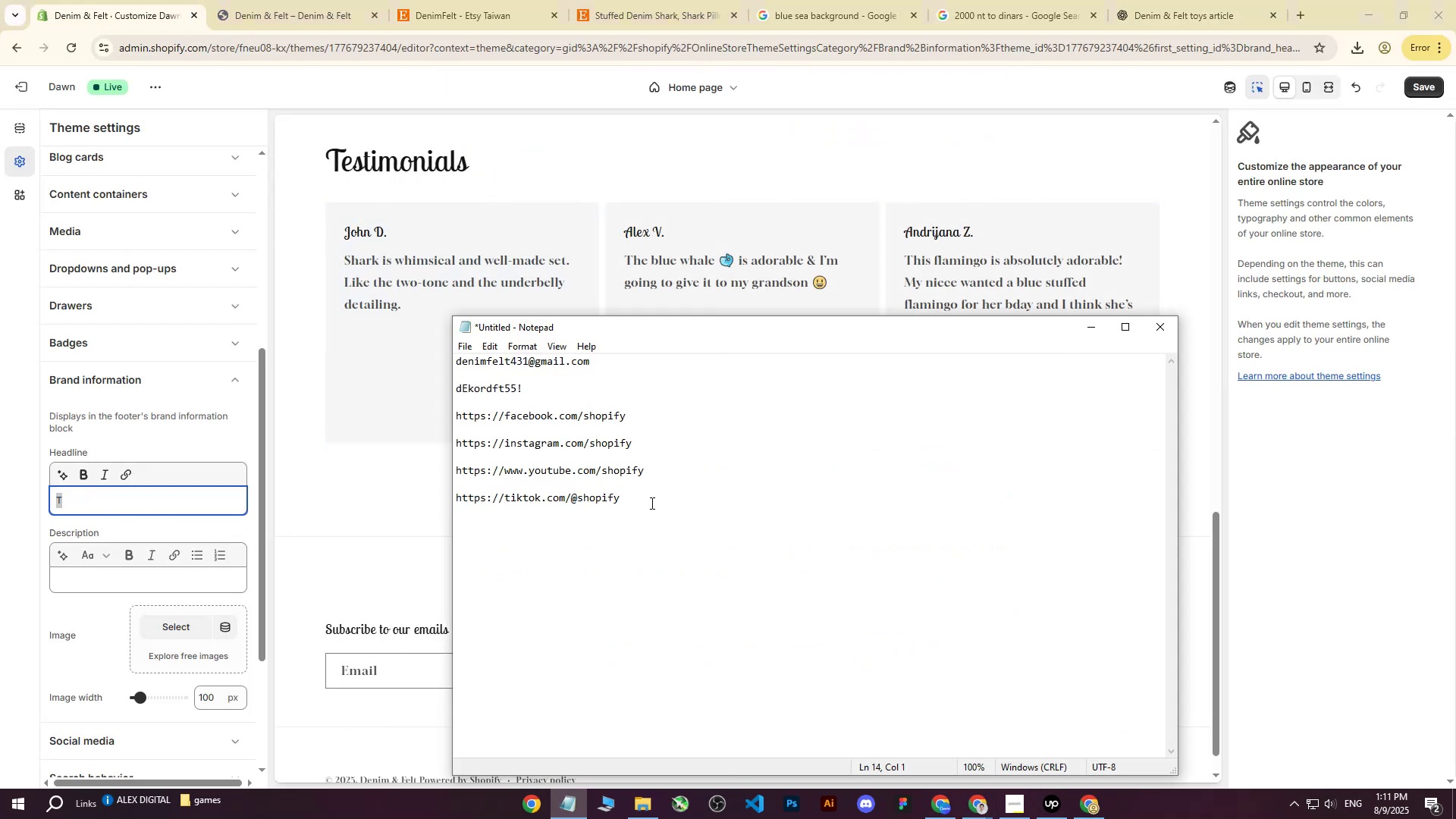 
key(Control+V)
 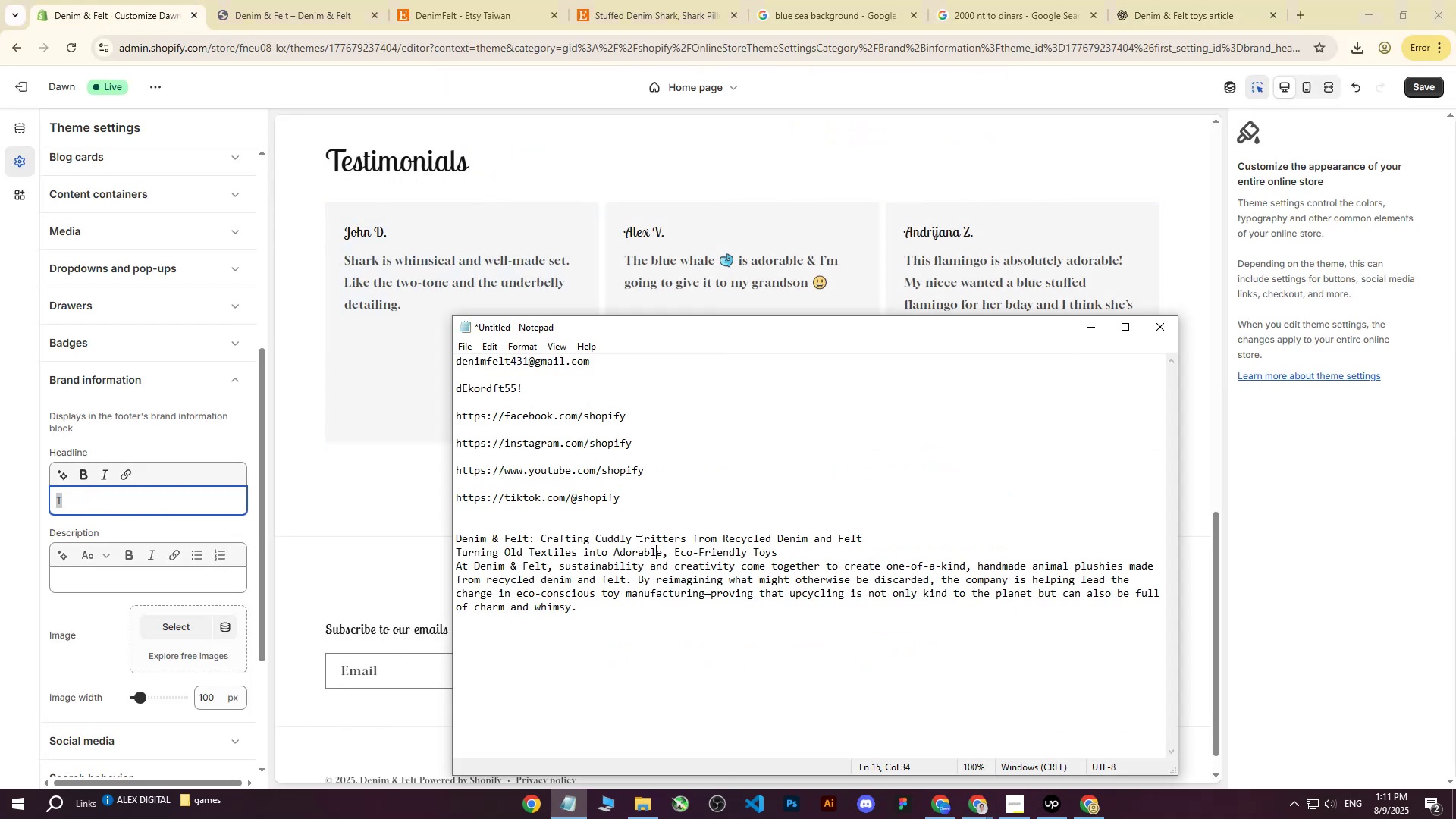 
double_click([563, 534])
 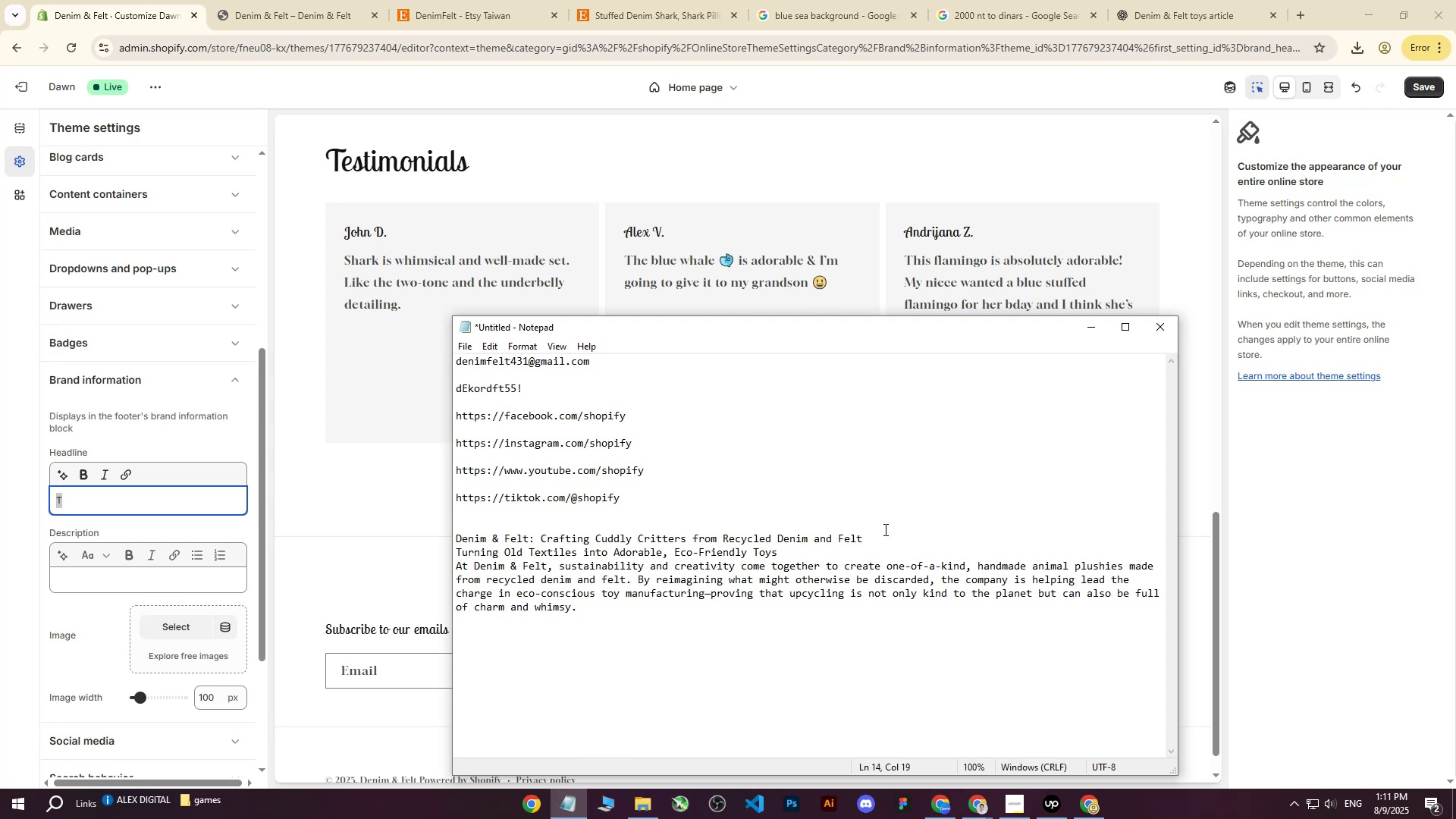 
left_click([880, 537])
 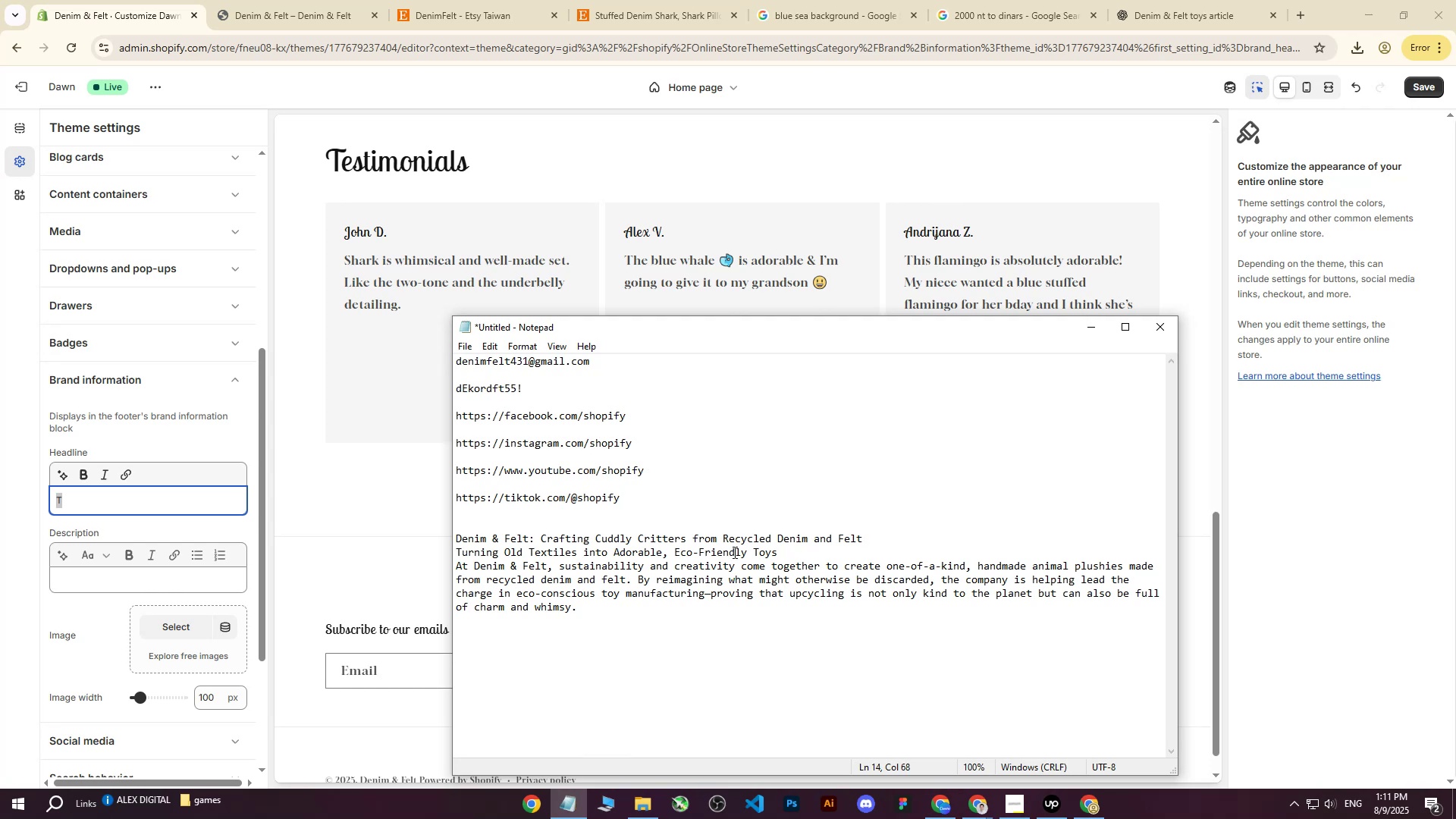 
key(Enter)
 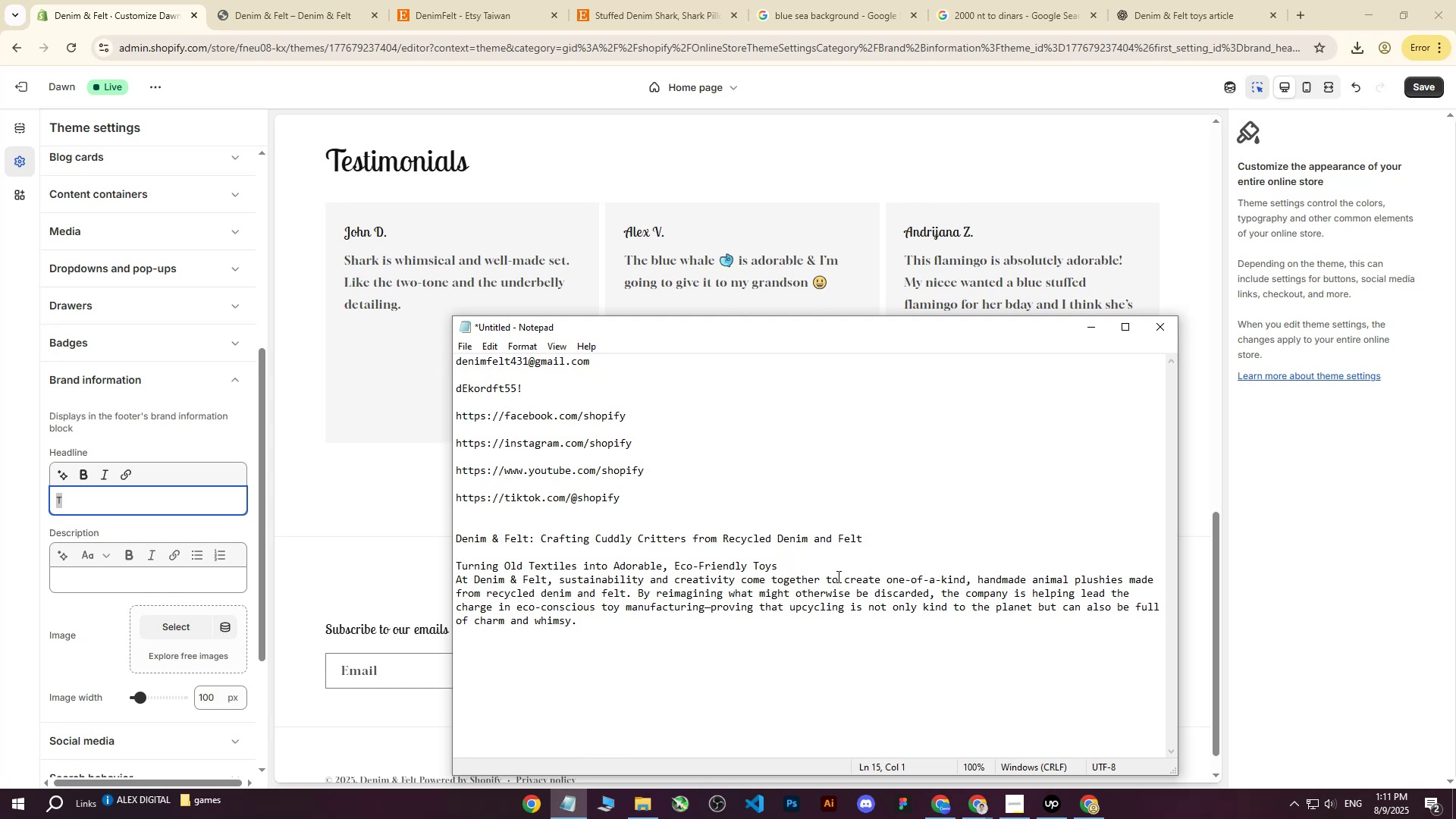 
left_click([807, 569])
 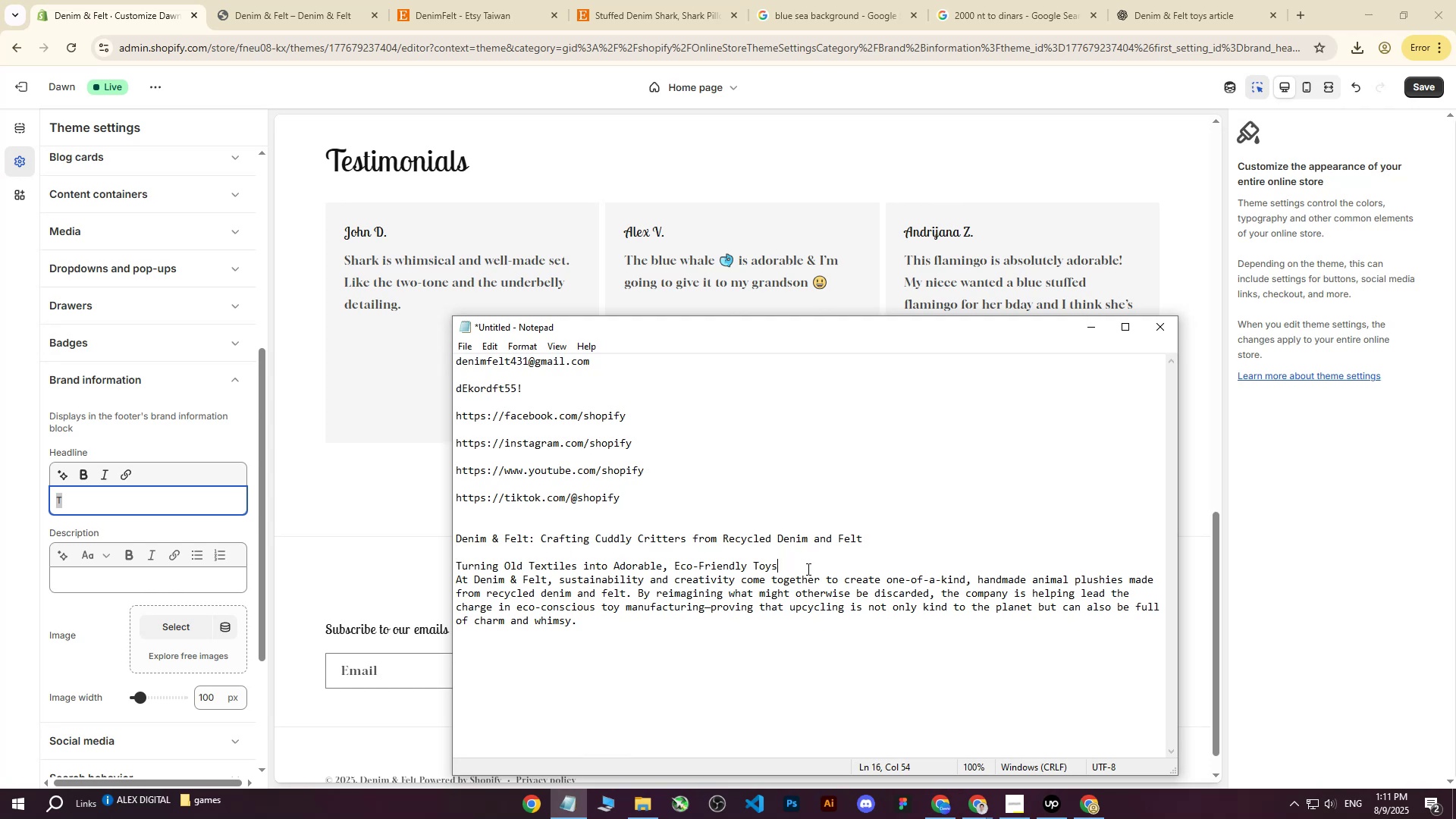 
key(Enter)
 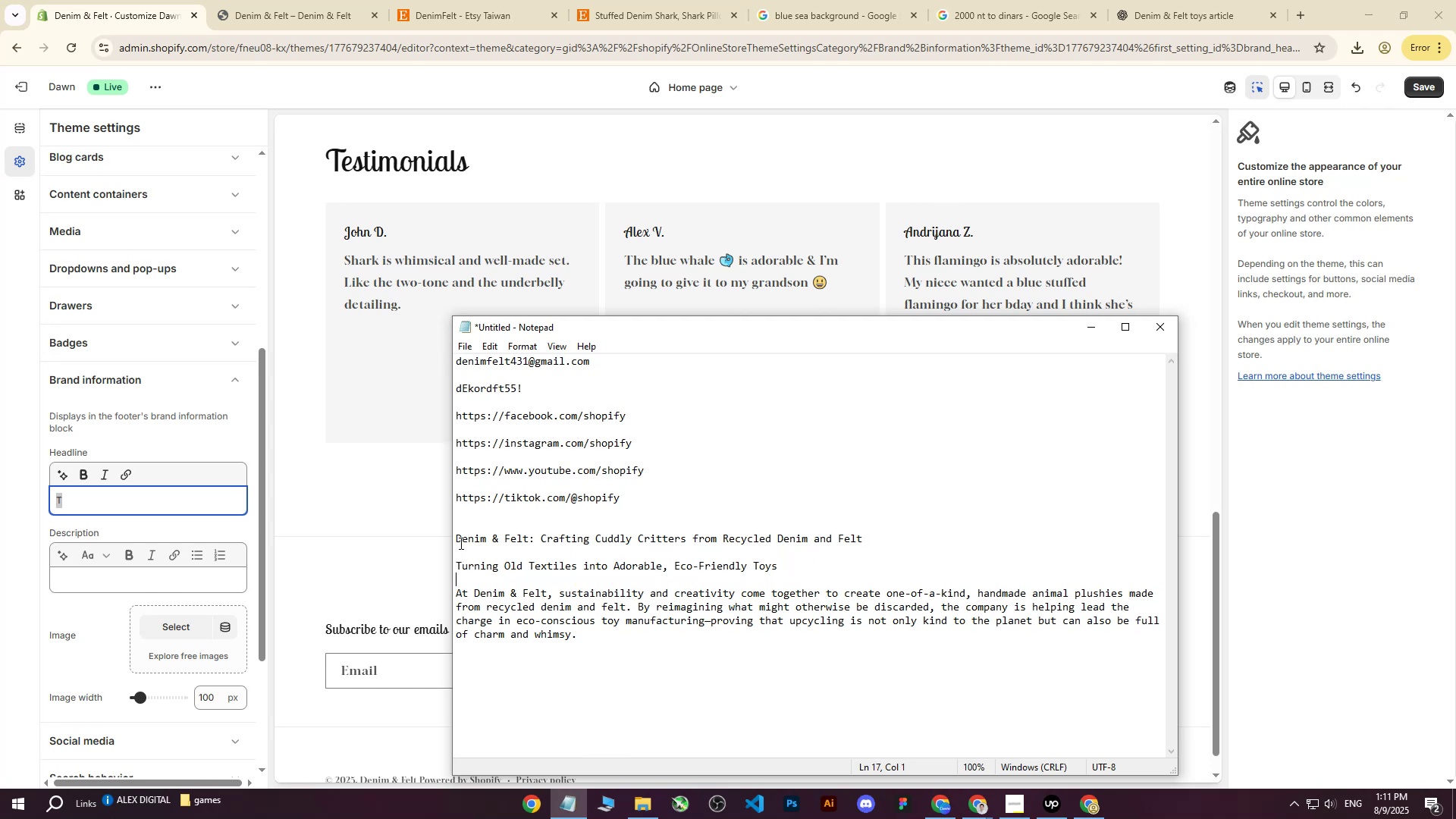 
left_click_drag(start_coordinate=[457, 540], to_coordinate=[875, 539])
 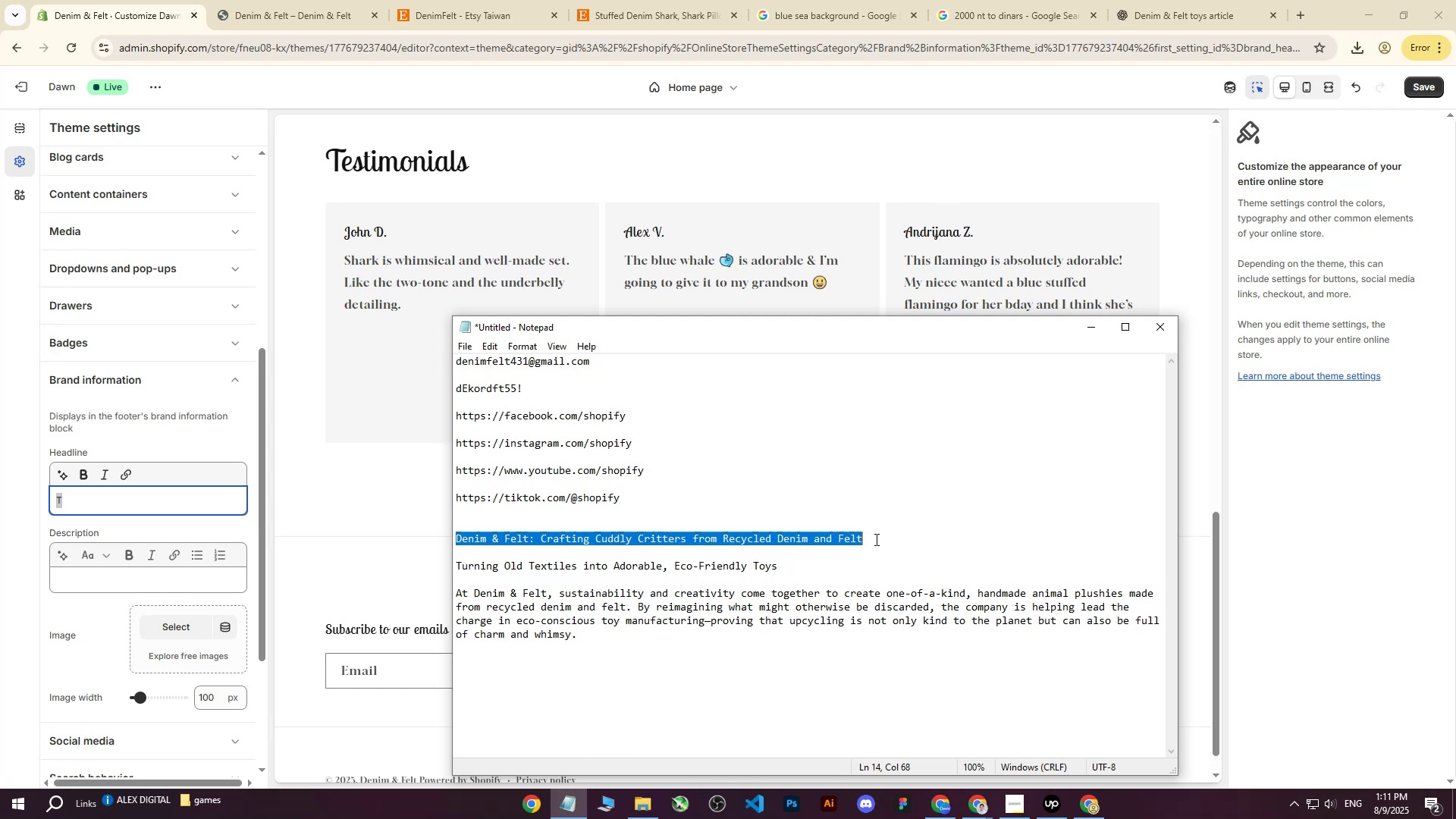 
key(Control+C)
 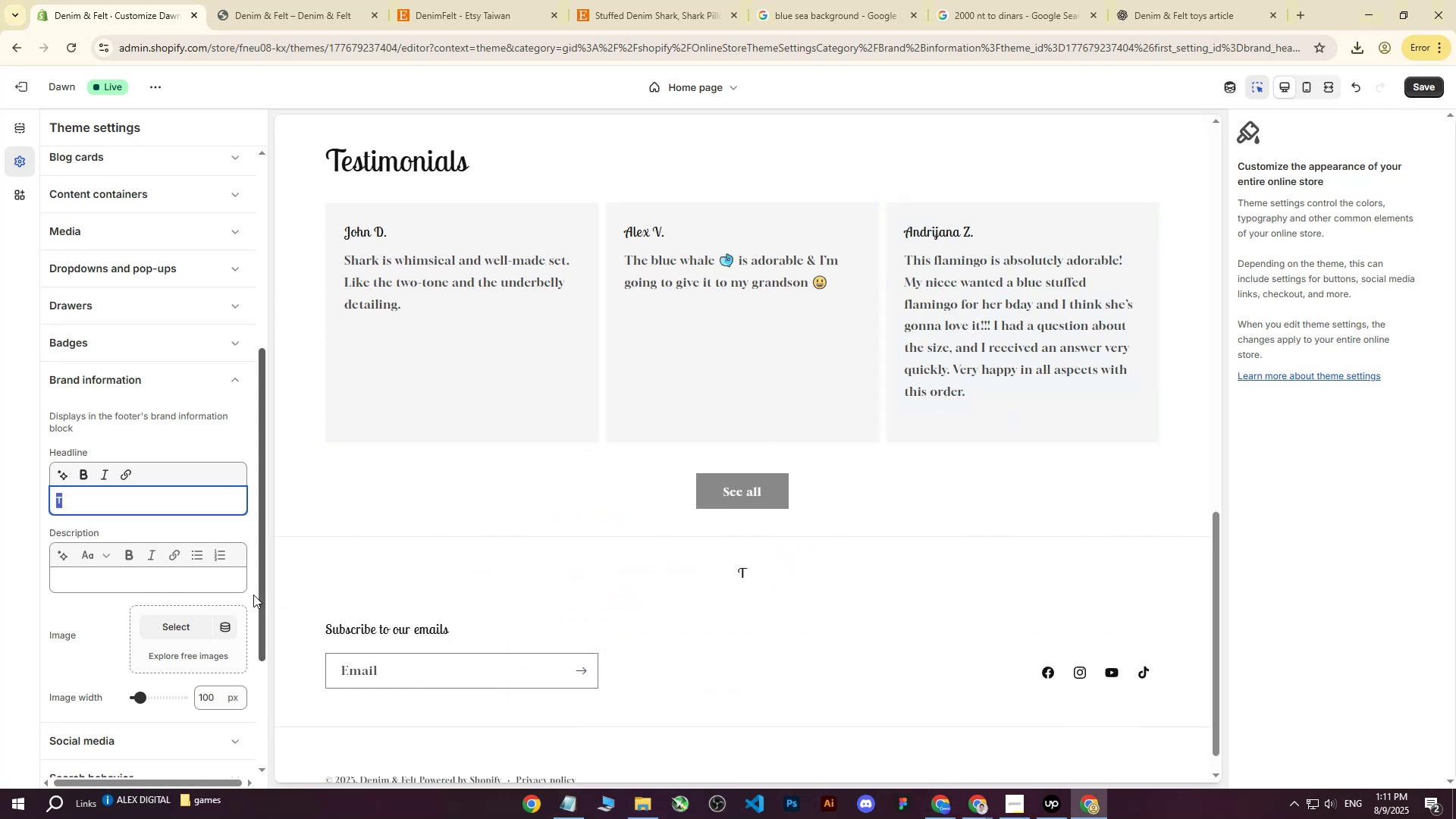 
left_click([109, 500])
 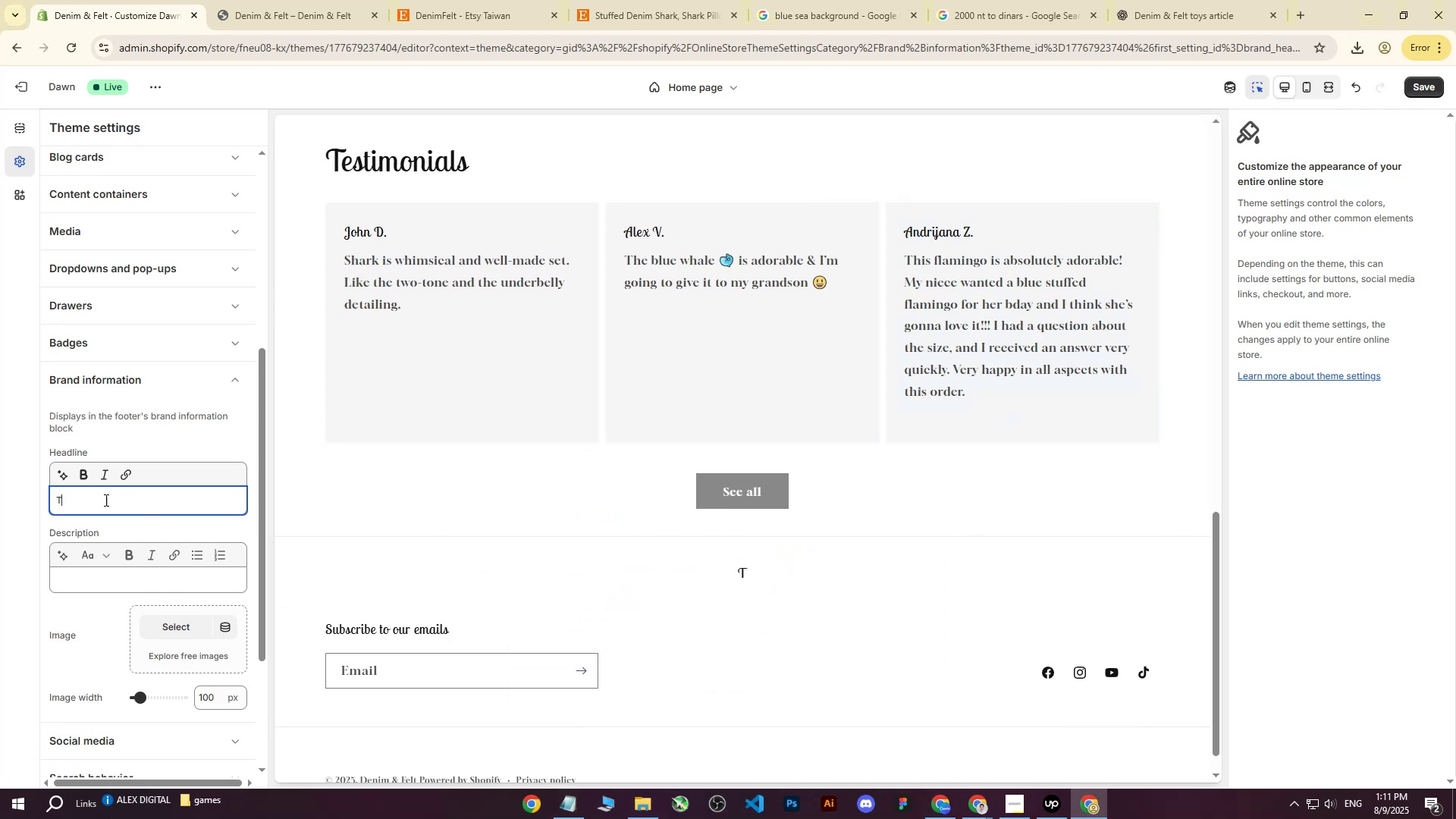 
left_click_drag(start_coordinate=[96, 500], to_coordinate=[7, 502])
 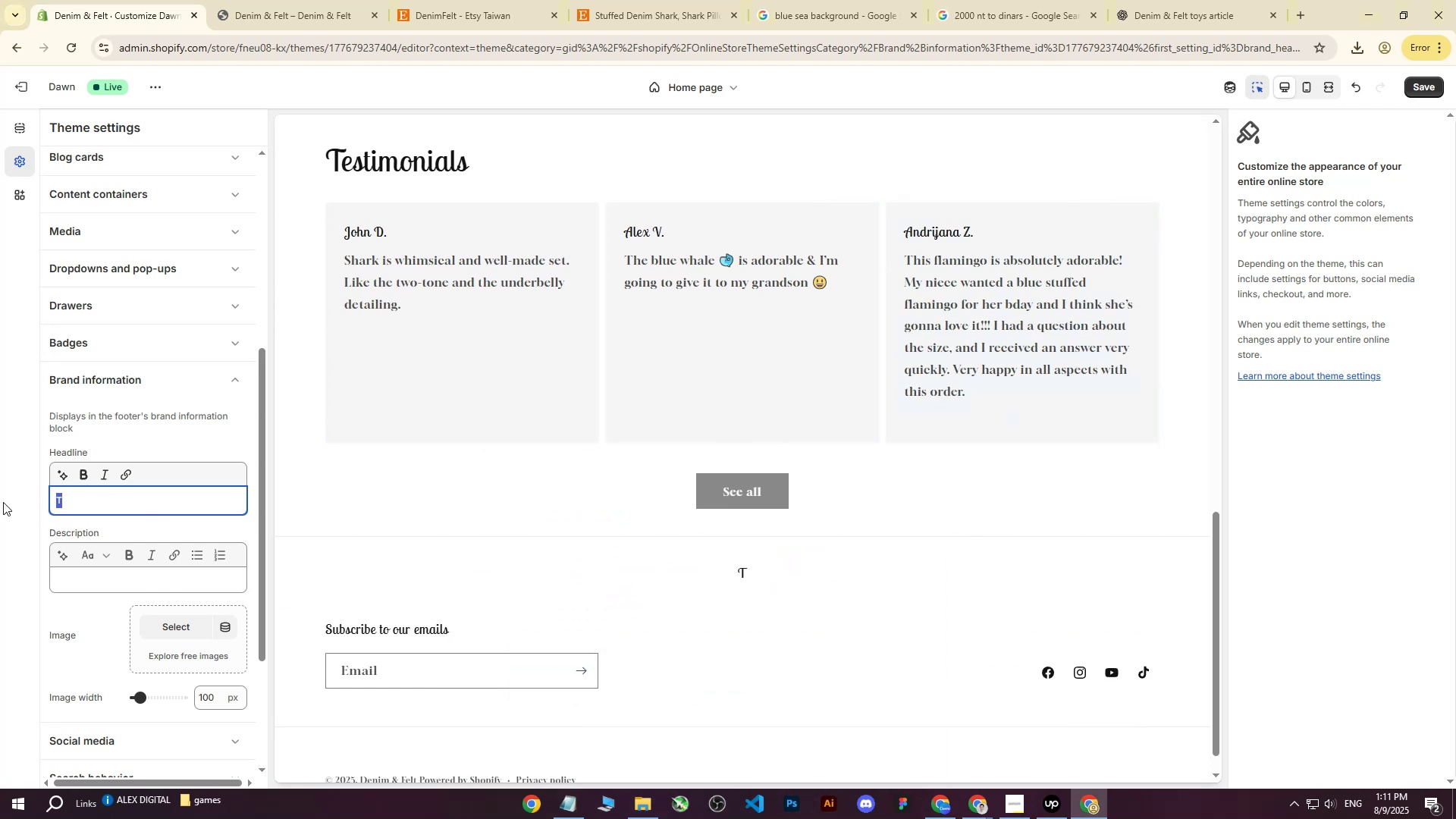 
key(Control+ControlLeft)
 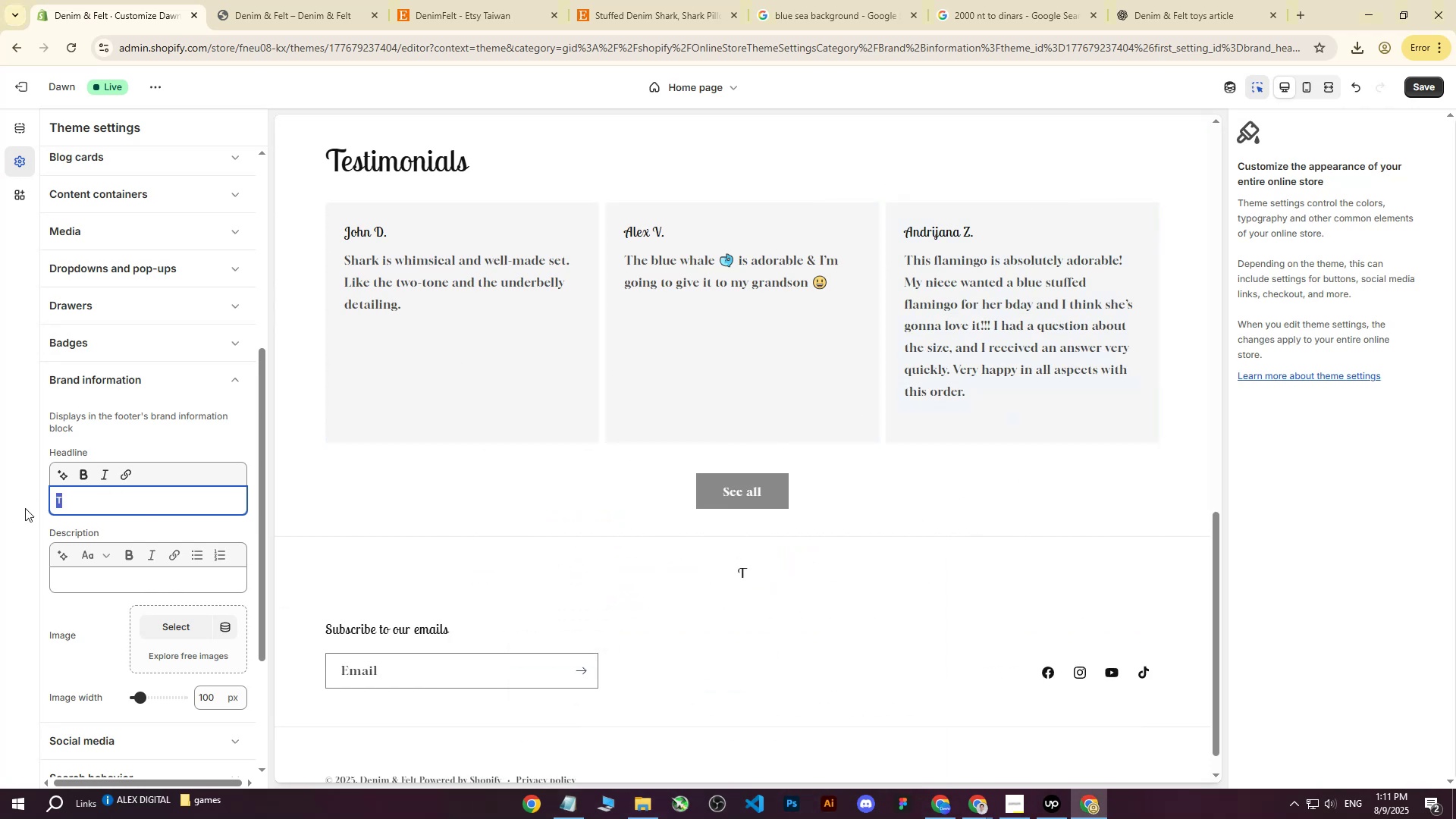 
key(Control+V)
 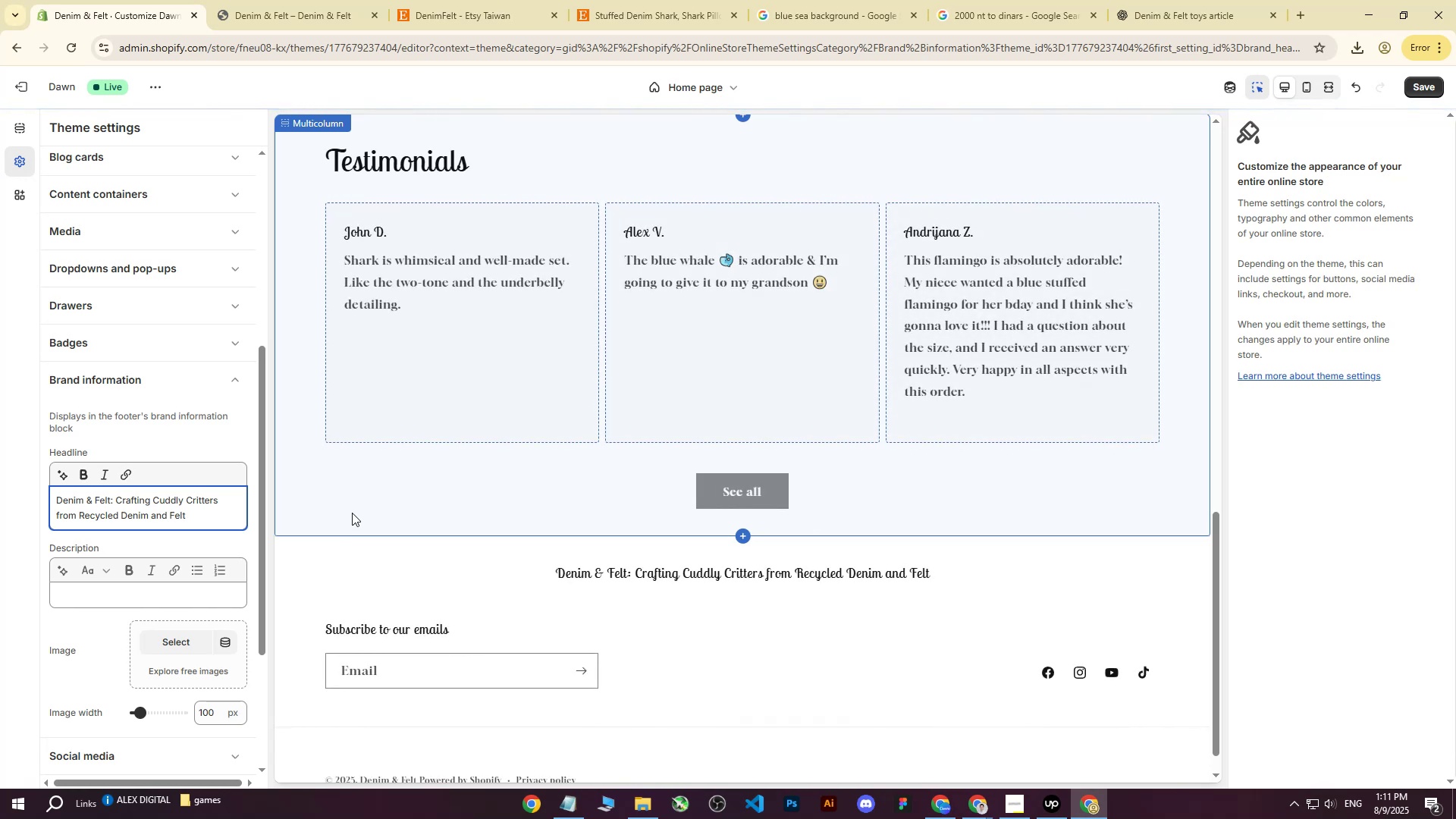 
left_click([109, 599])
 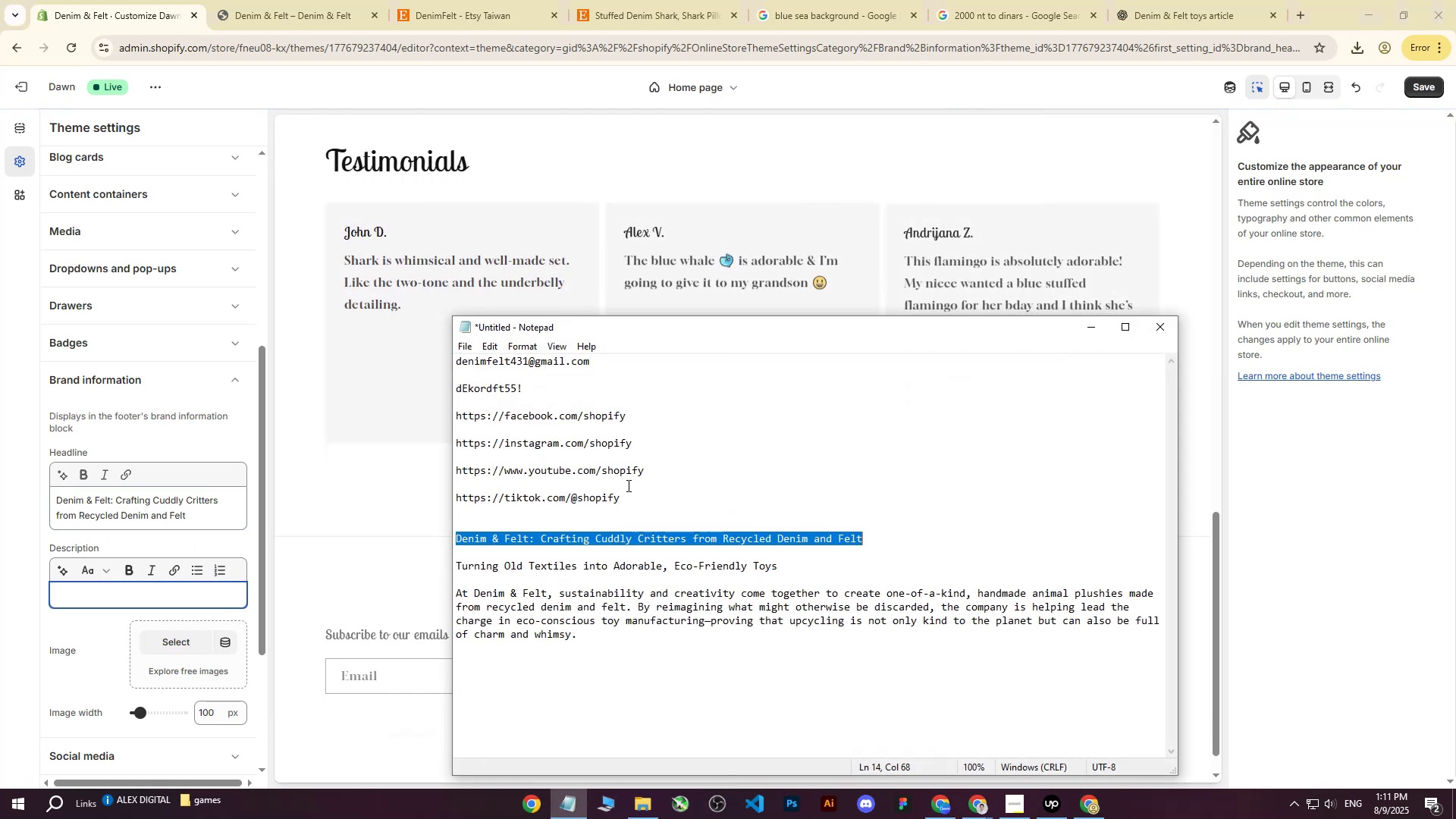 
left_click_drag(start_coordinate=[788, 566], to_coordinate=[457, 571])
 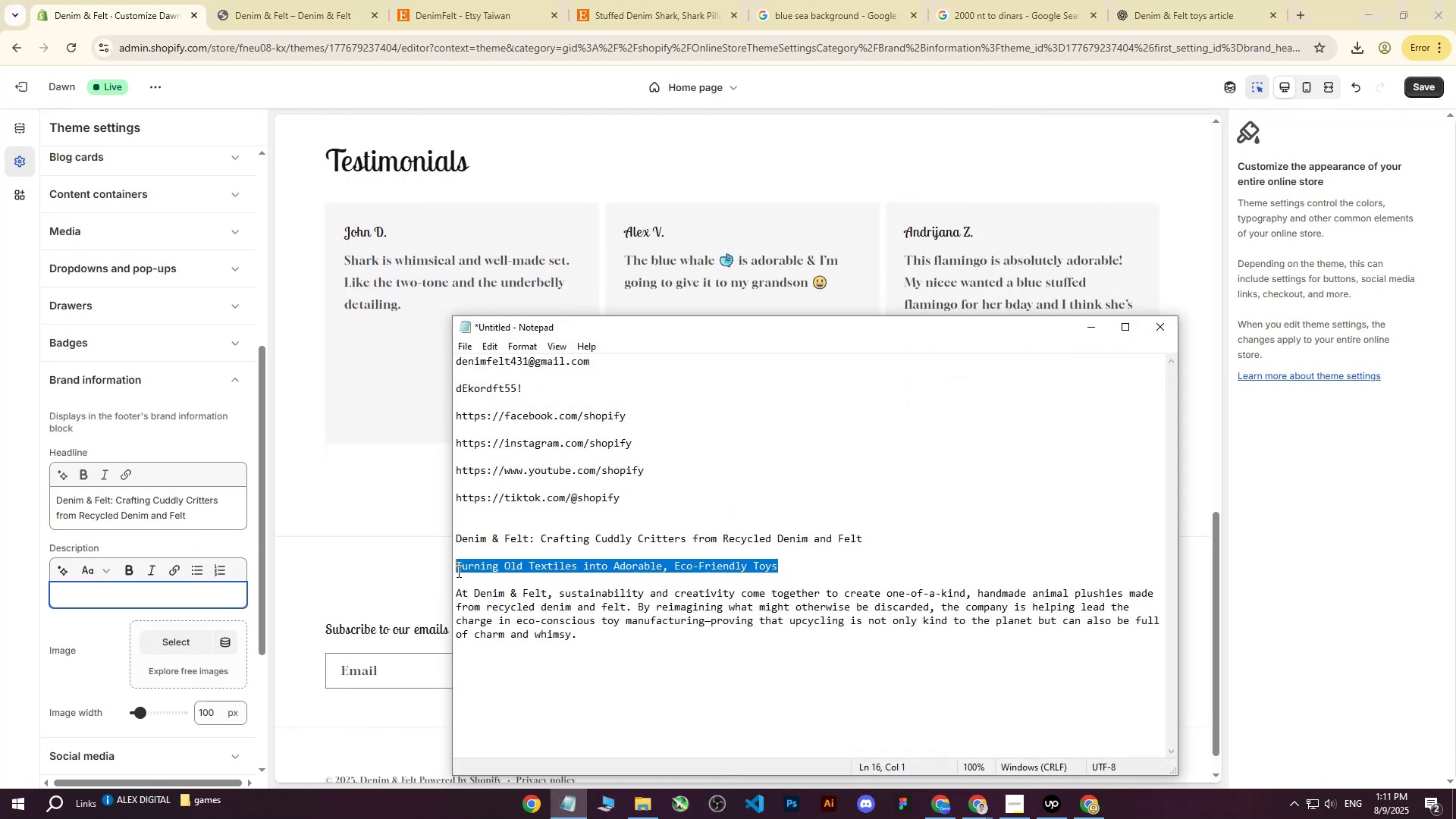 
key(Control+ControlLeft)
 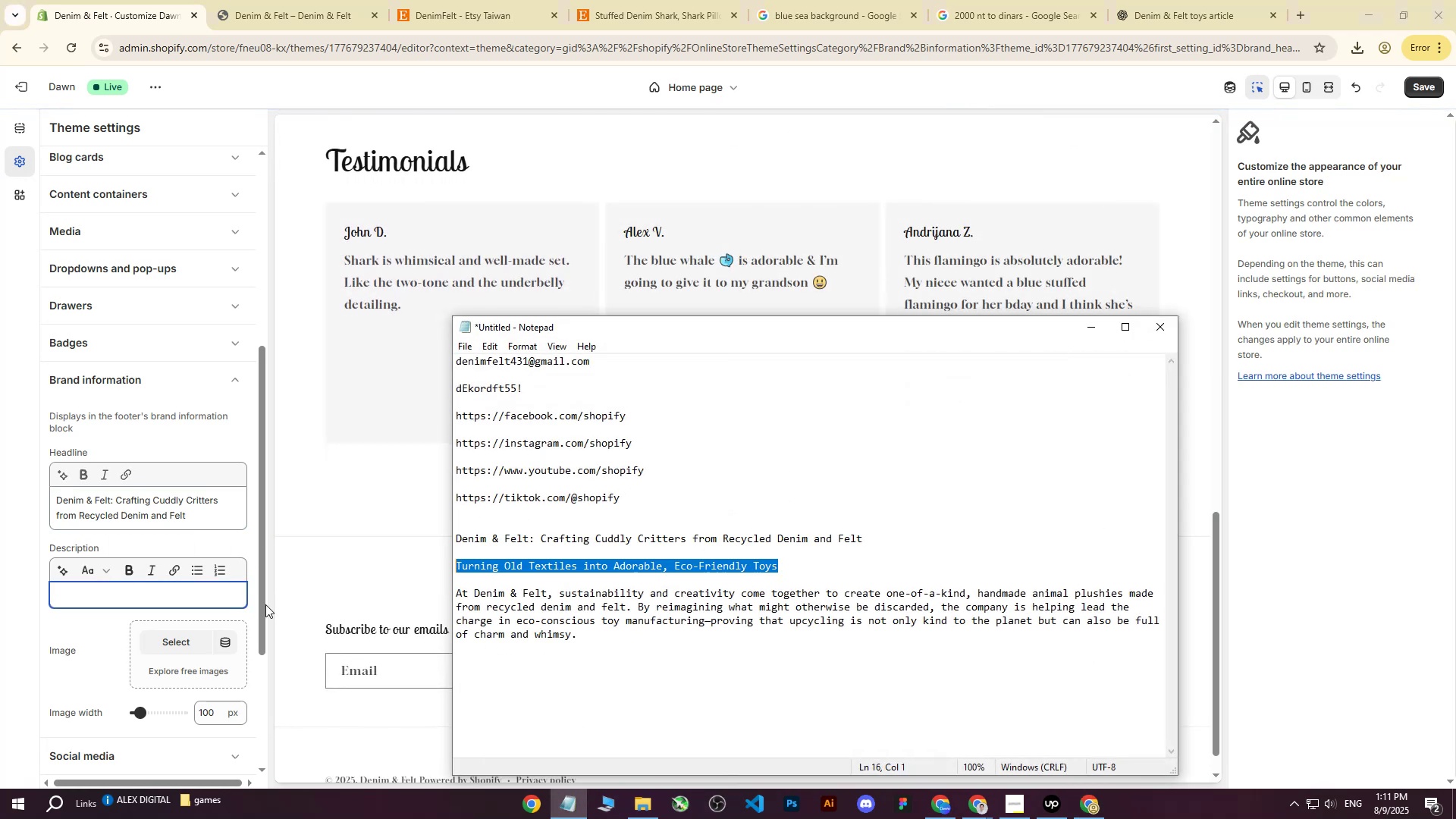 
key(Control+C)
 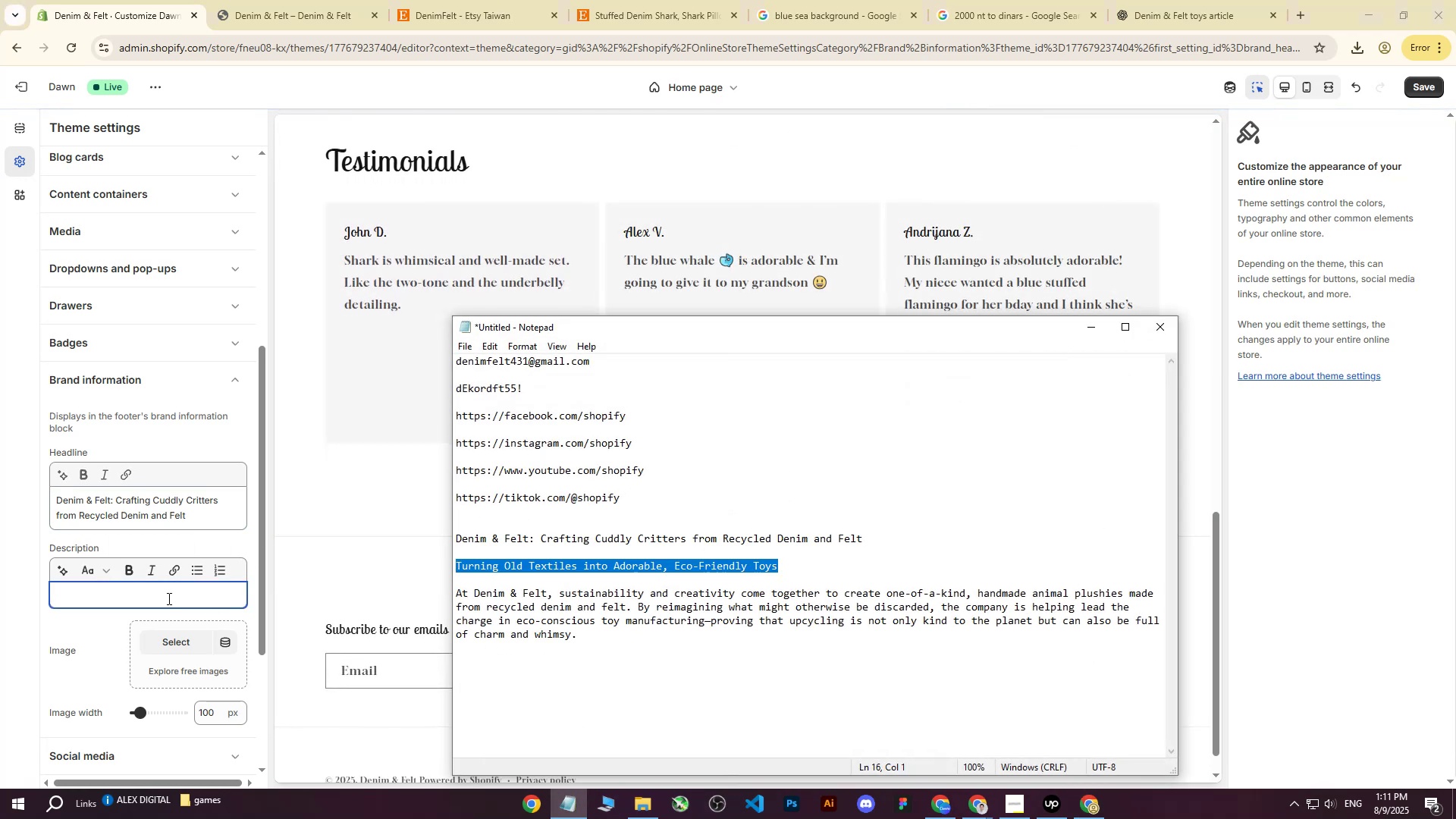 
left_click([166, 598])
 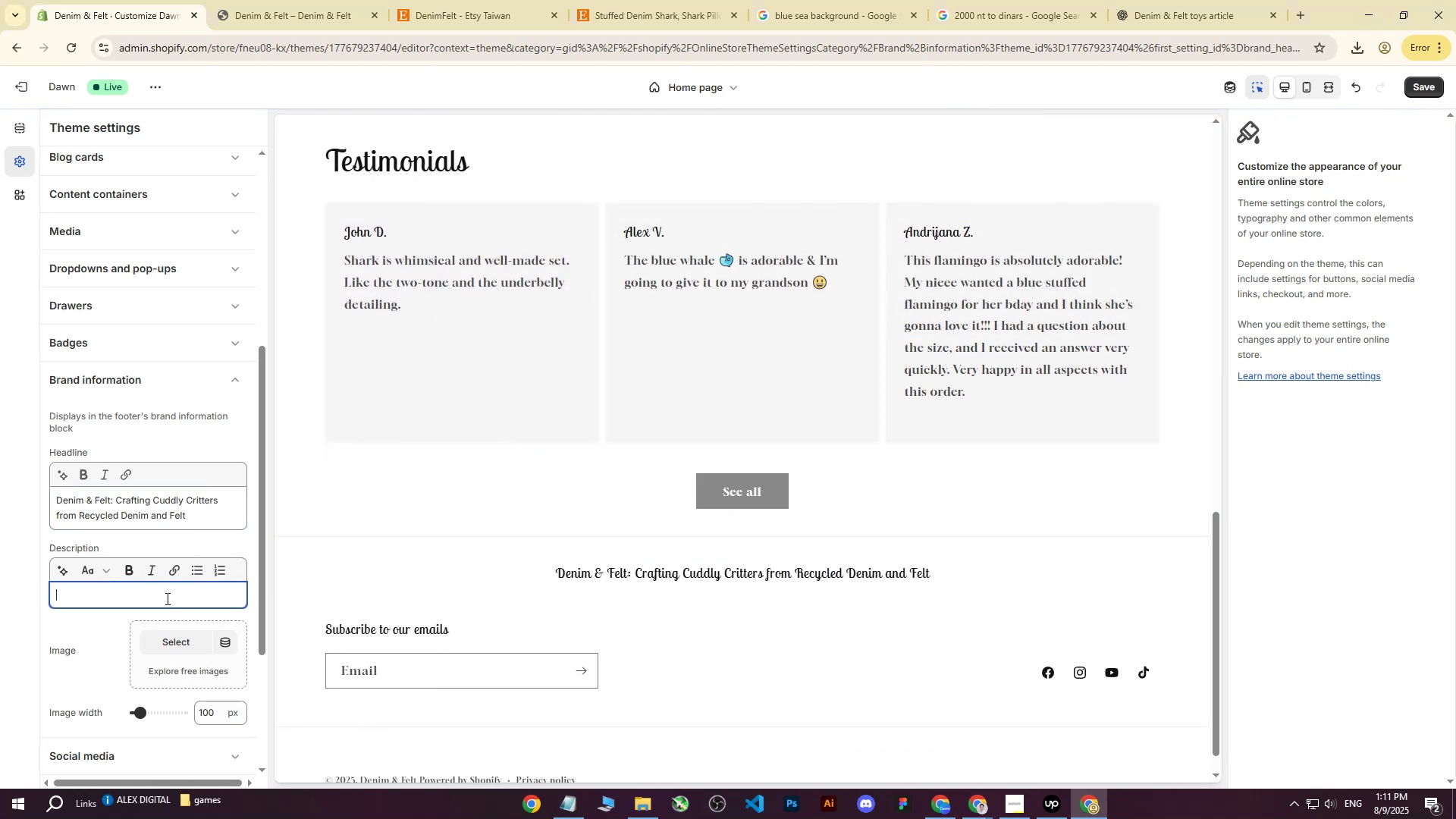 
key(Control+ControlLeft)
 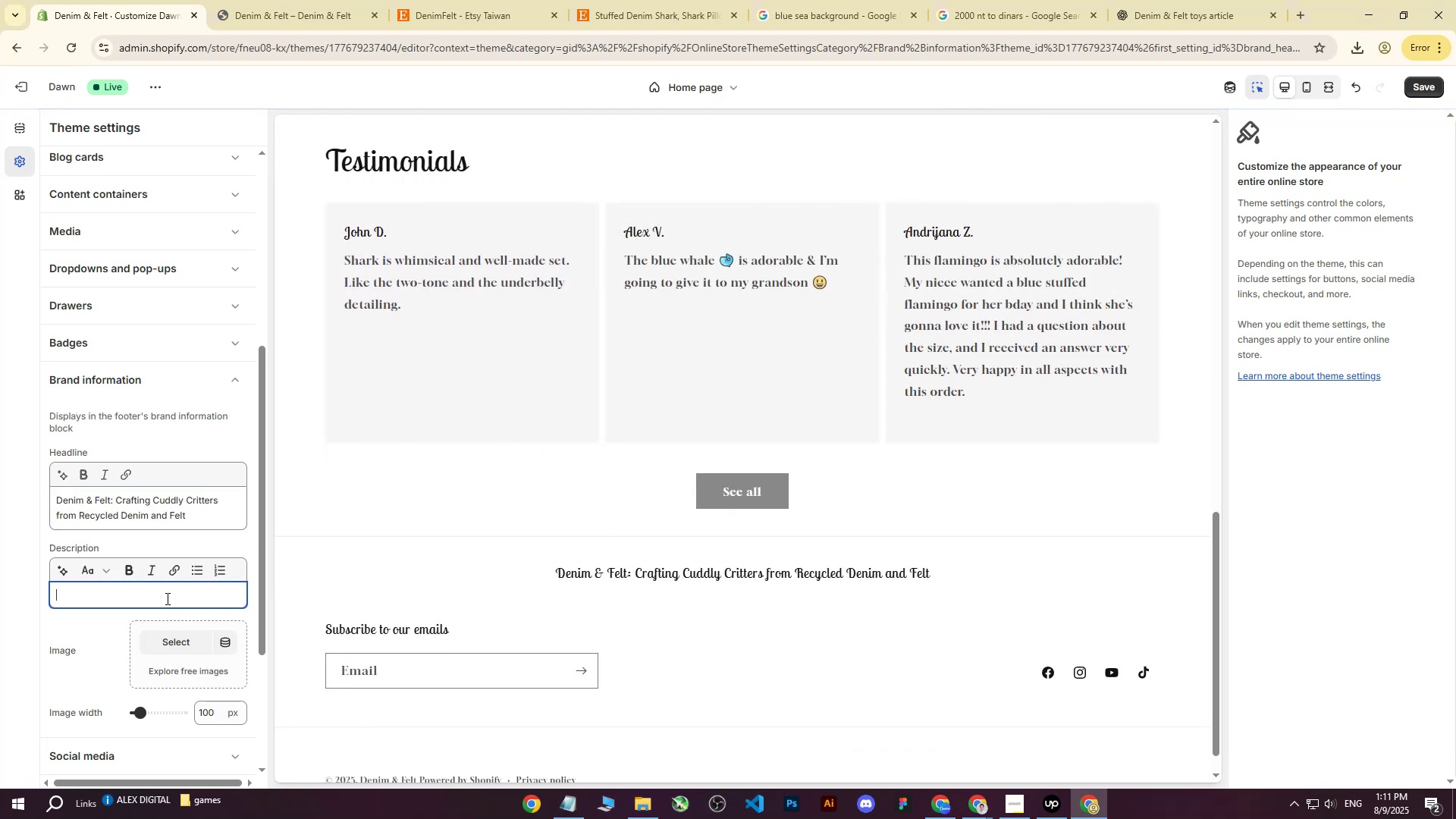 
key(Control+V)
 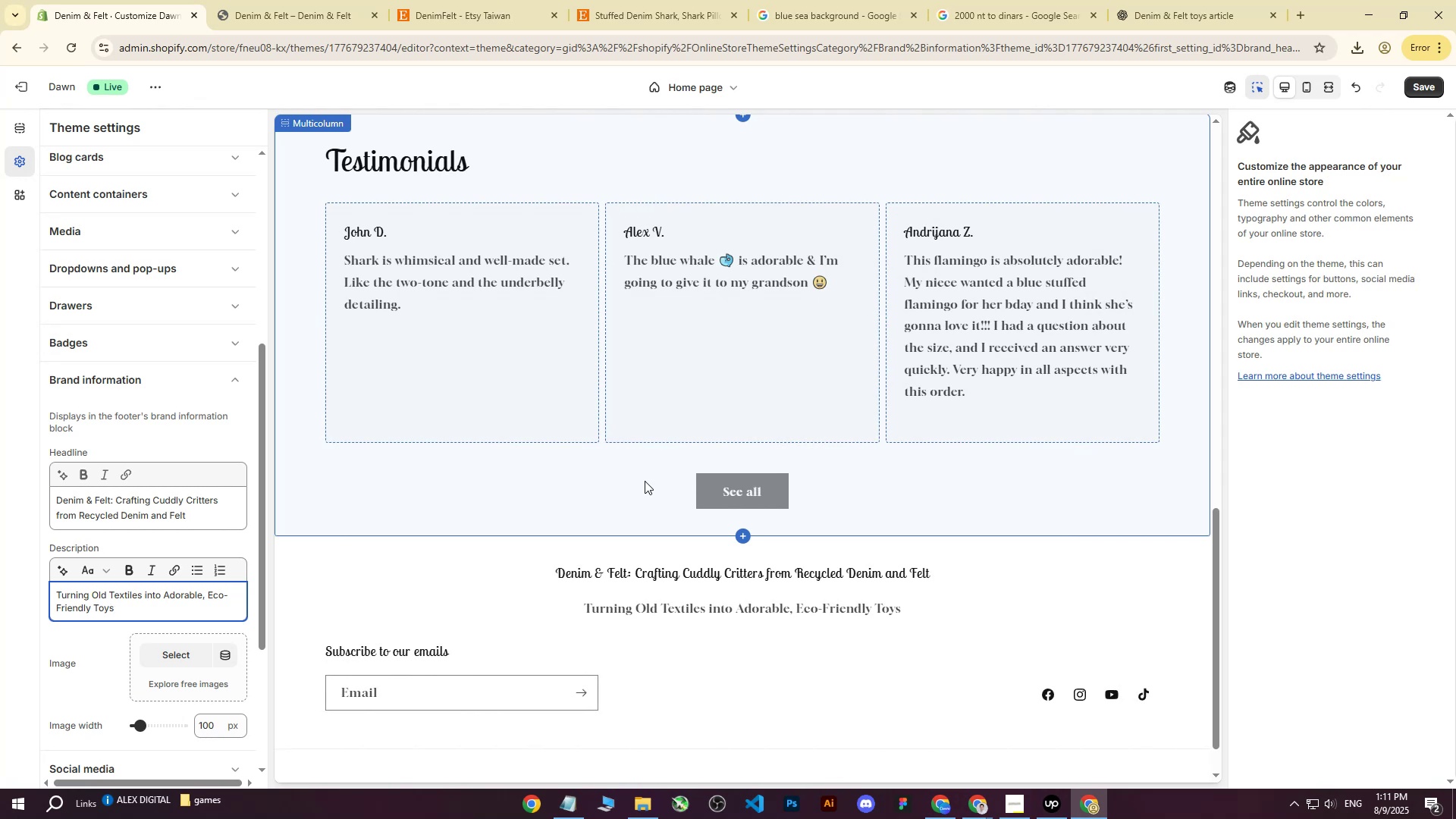 
wait(6.39)
 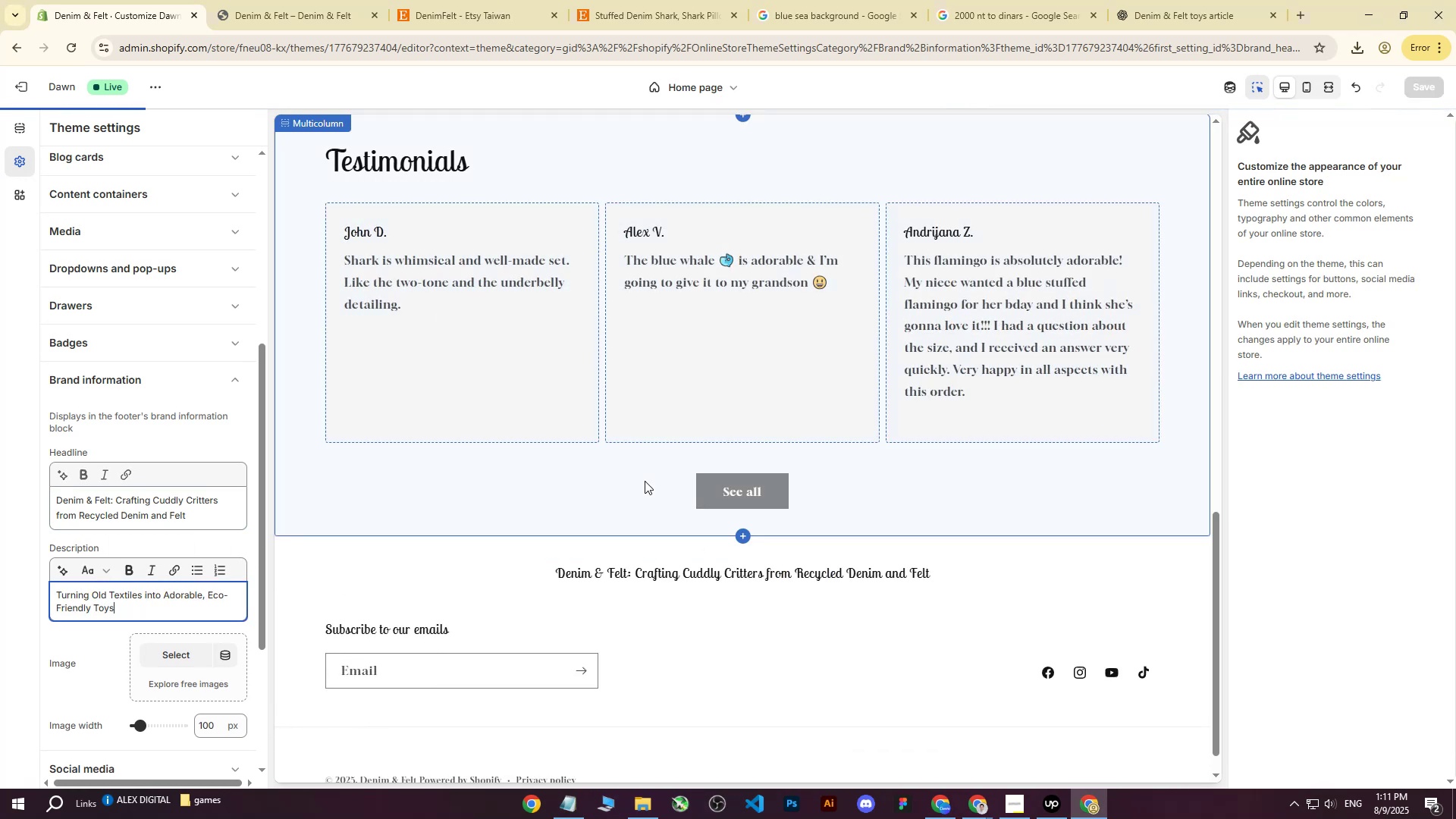 
scroll: coordinate [175, 640], scroll_direction: down, amount: 5.0
 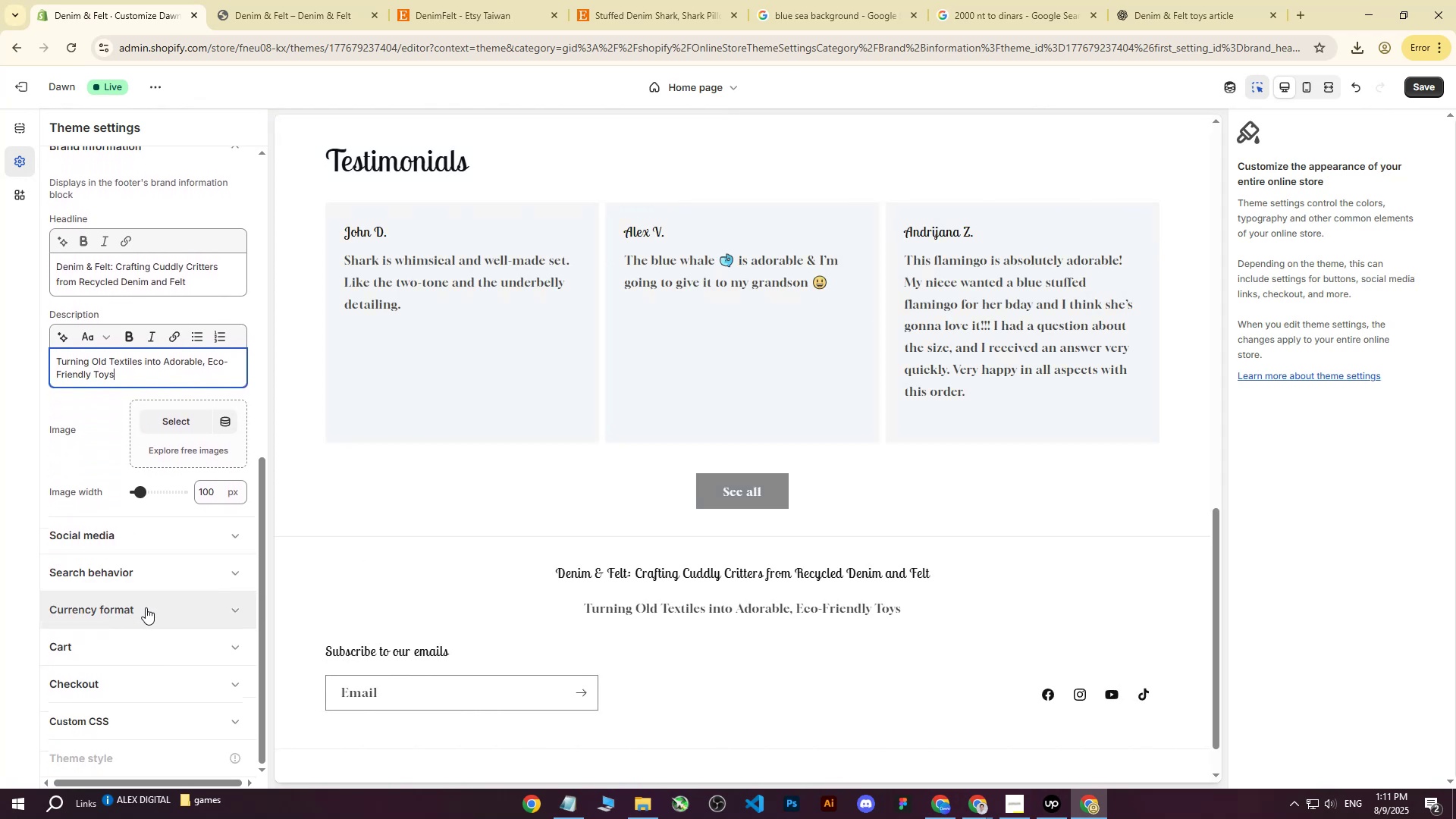 
scroll: coordinate [136, 682], scroll_direction: up, amount: 3.0
 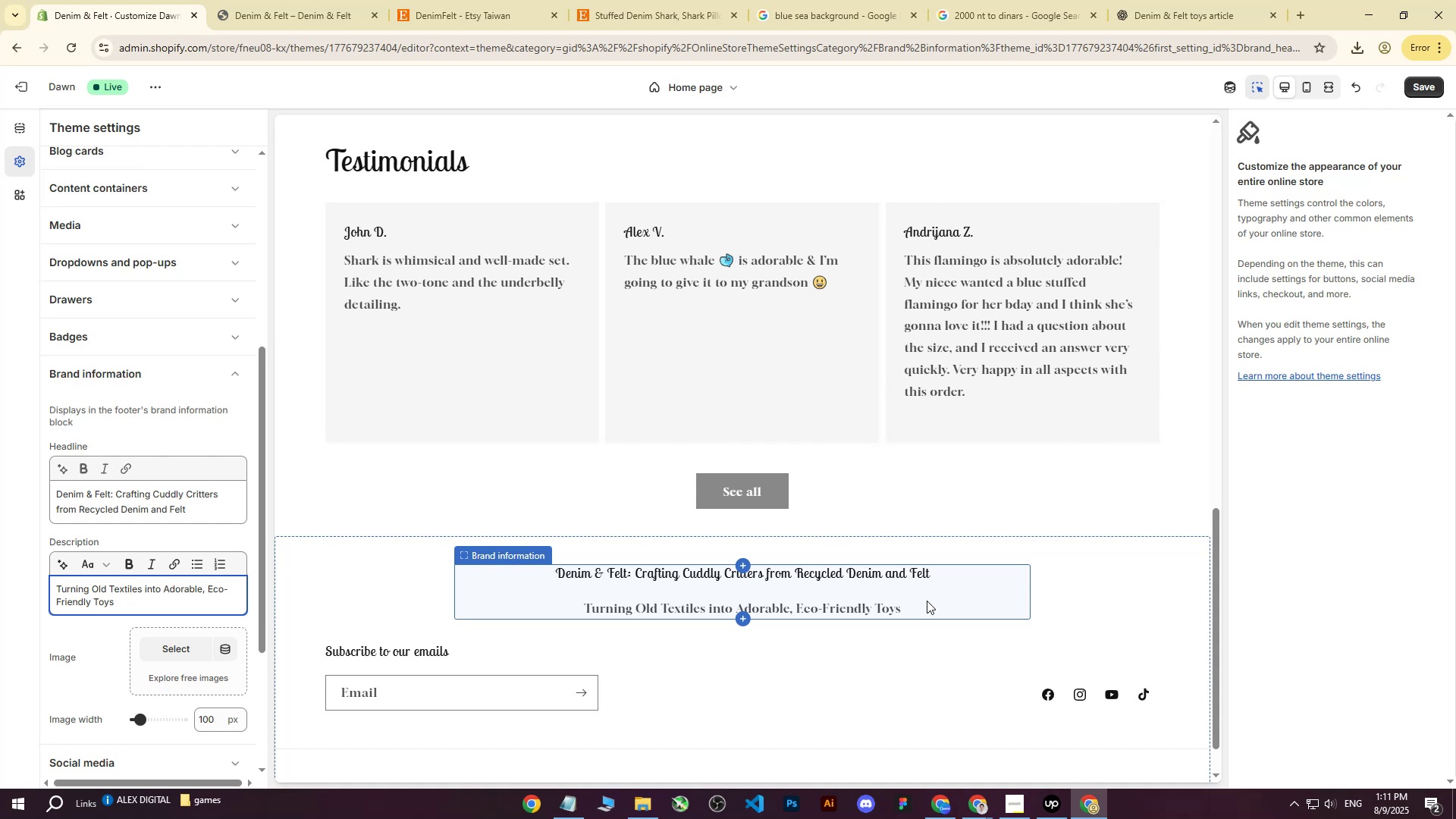 
left_click([885, 602])
 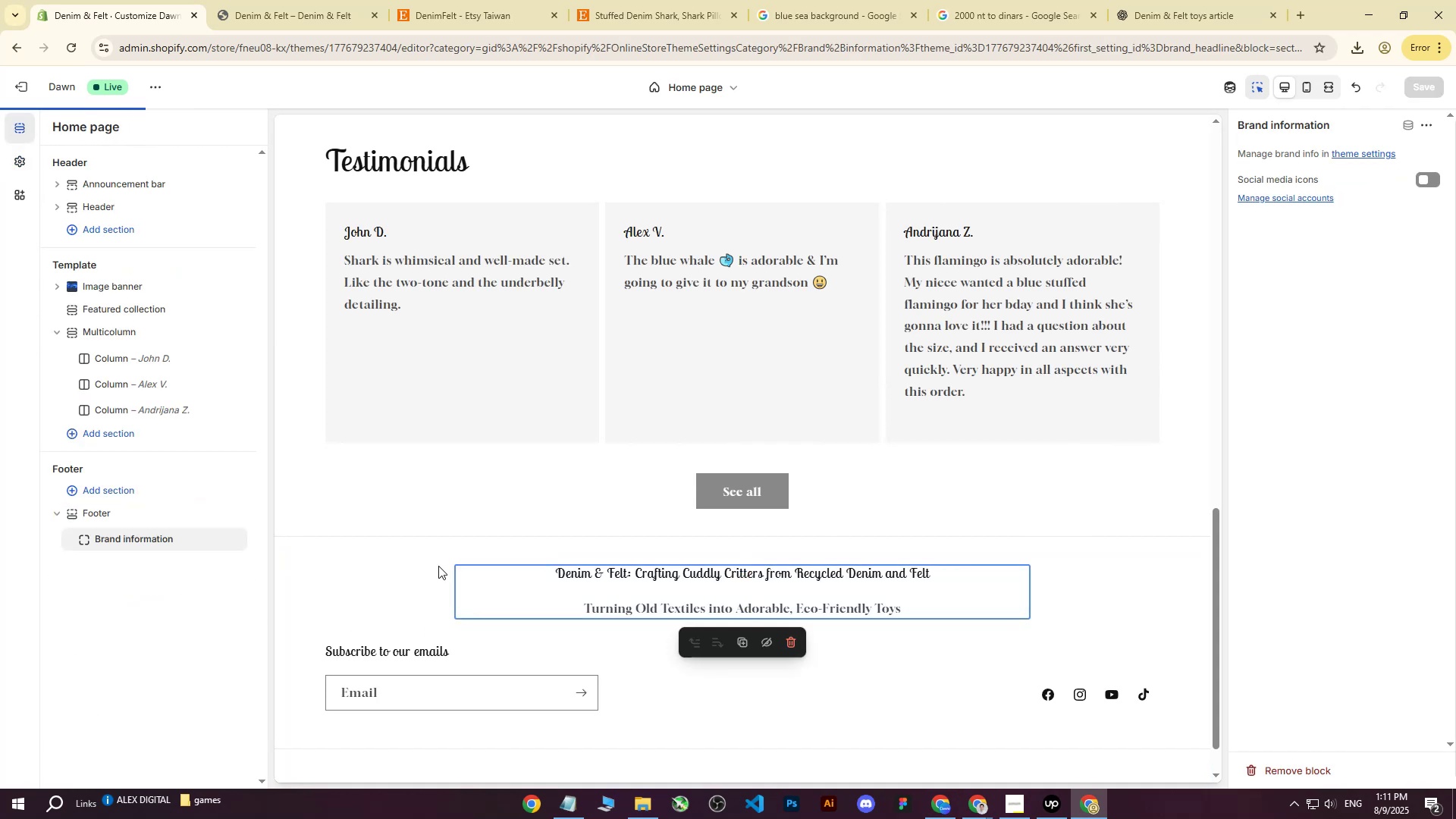 
left_click([613, 577])
 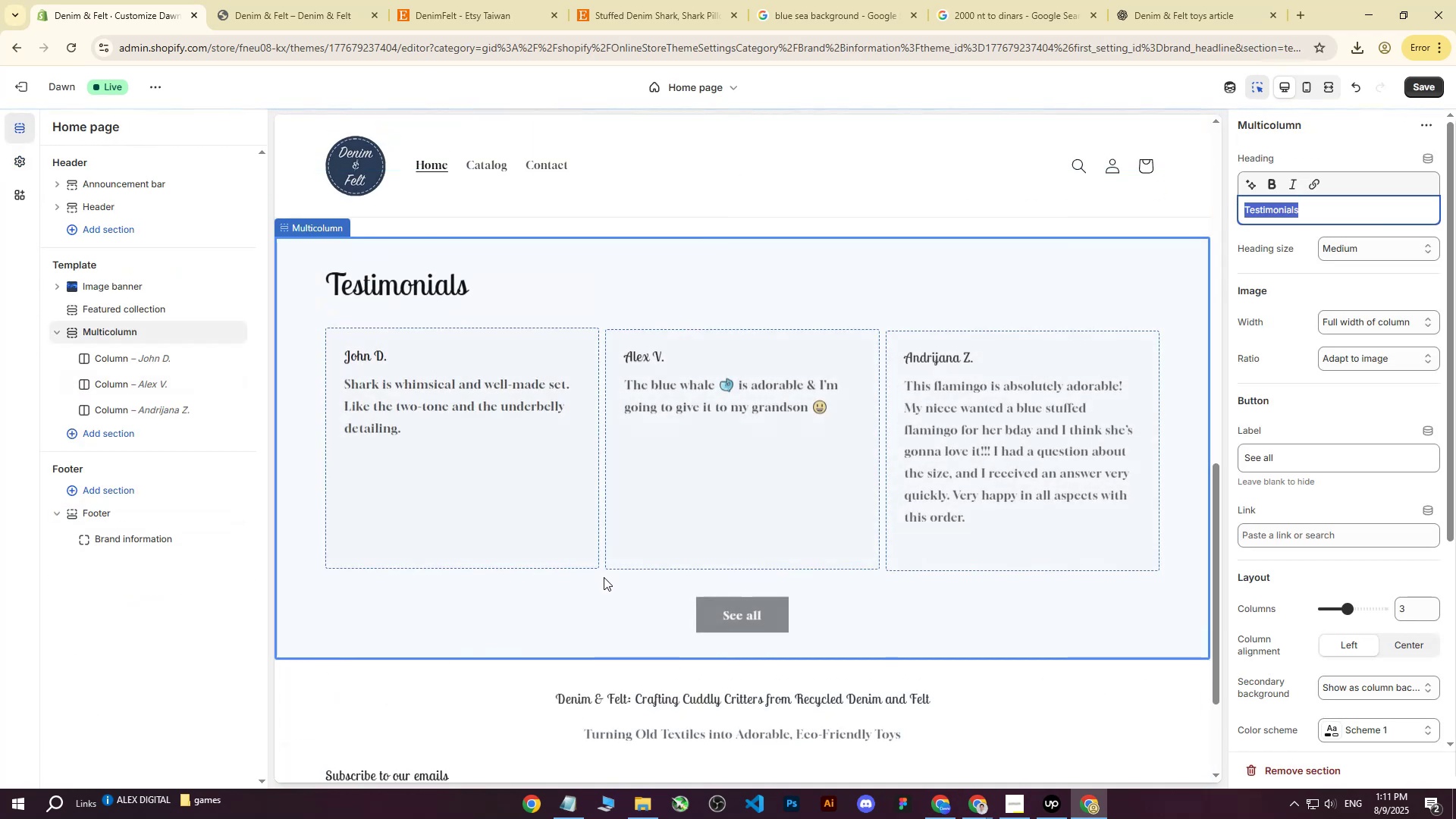 
scroll: coordinate [614, 566], scroll_direction: down, amount: 6.0
 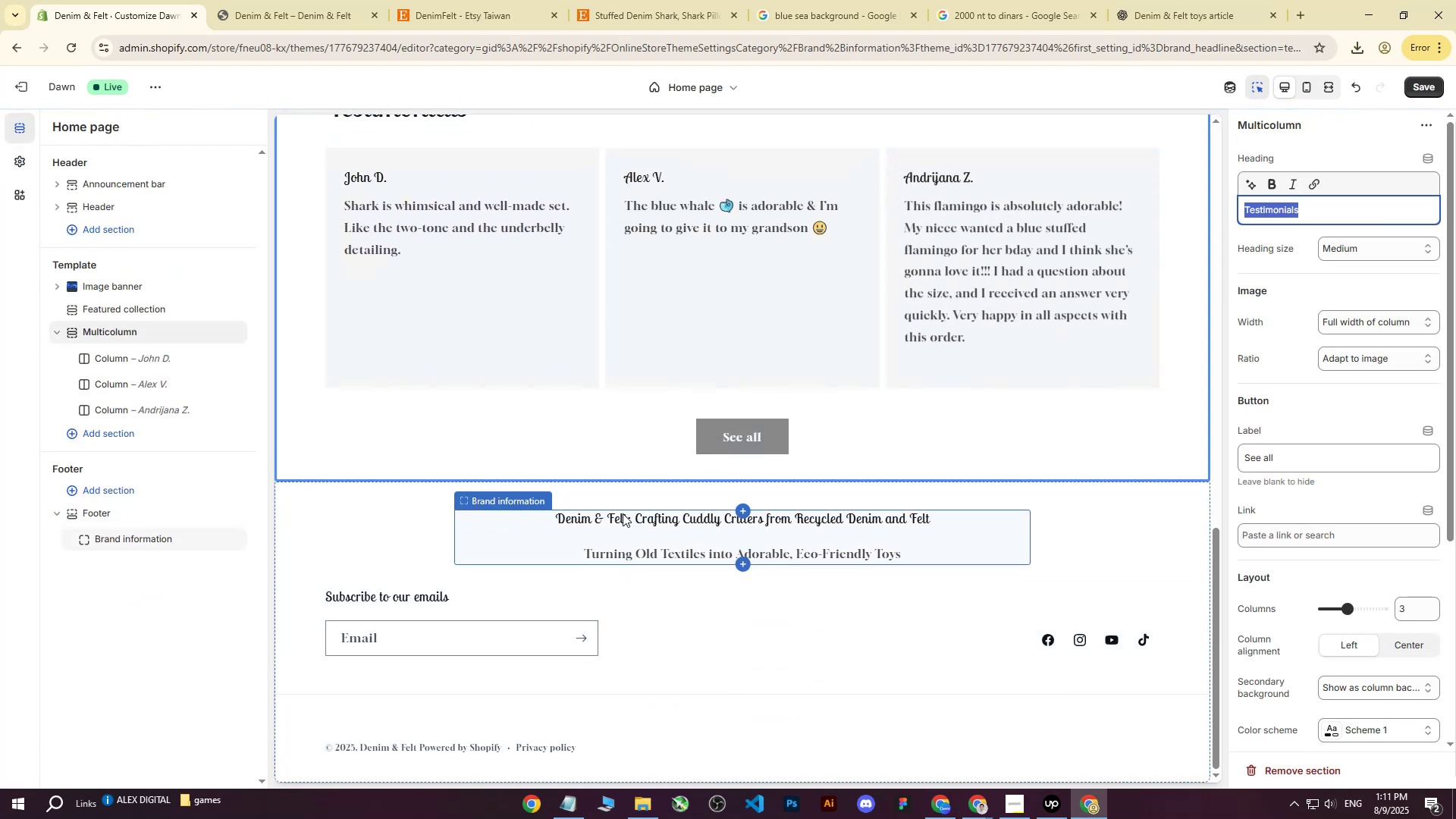 
left_click([619, 518])
 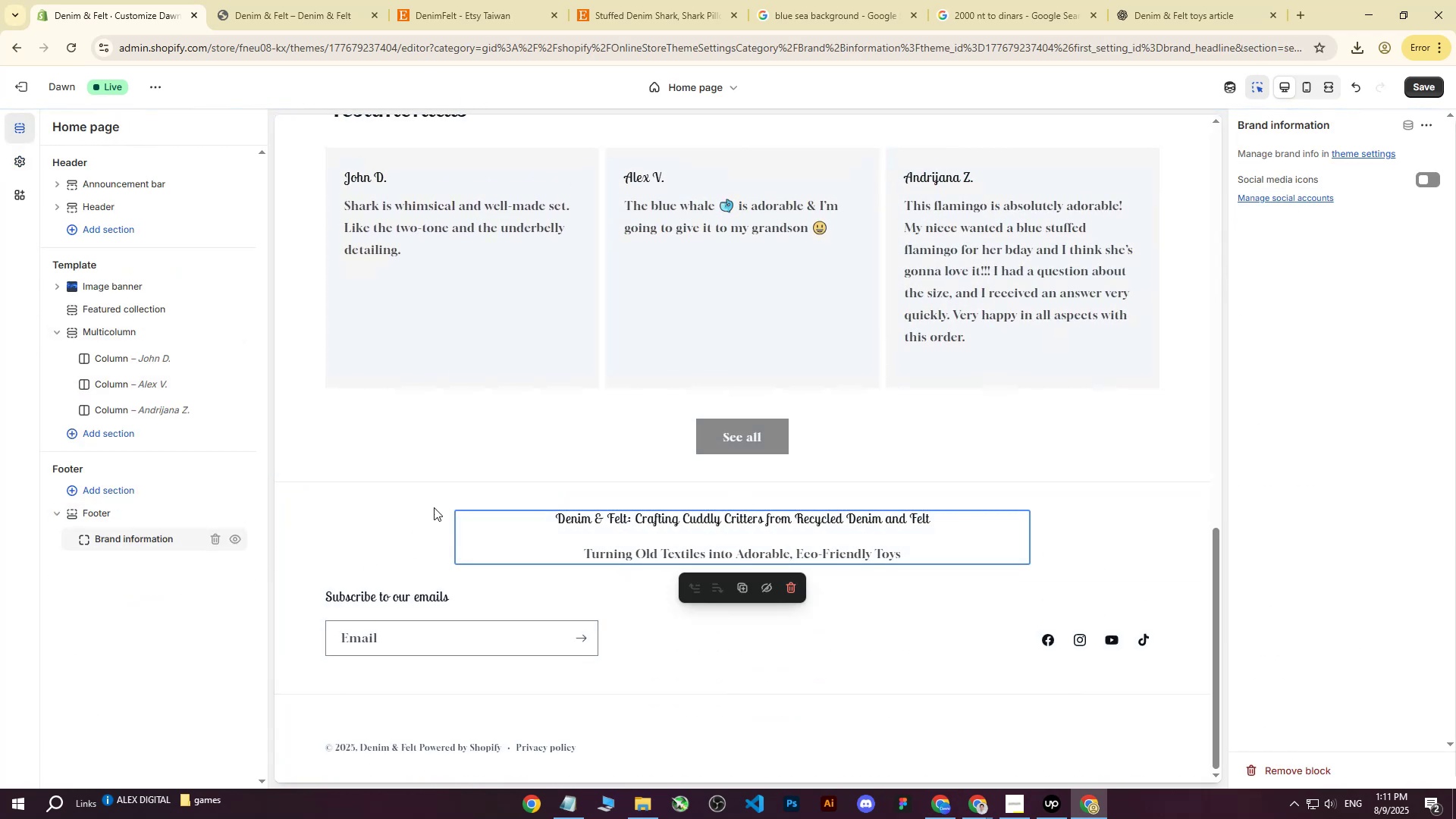 
left_click([1362, 152])
 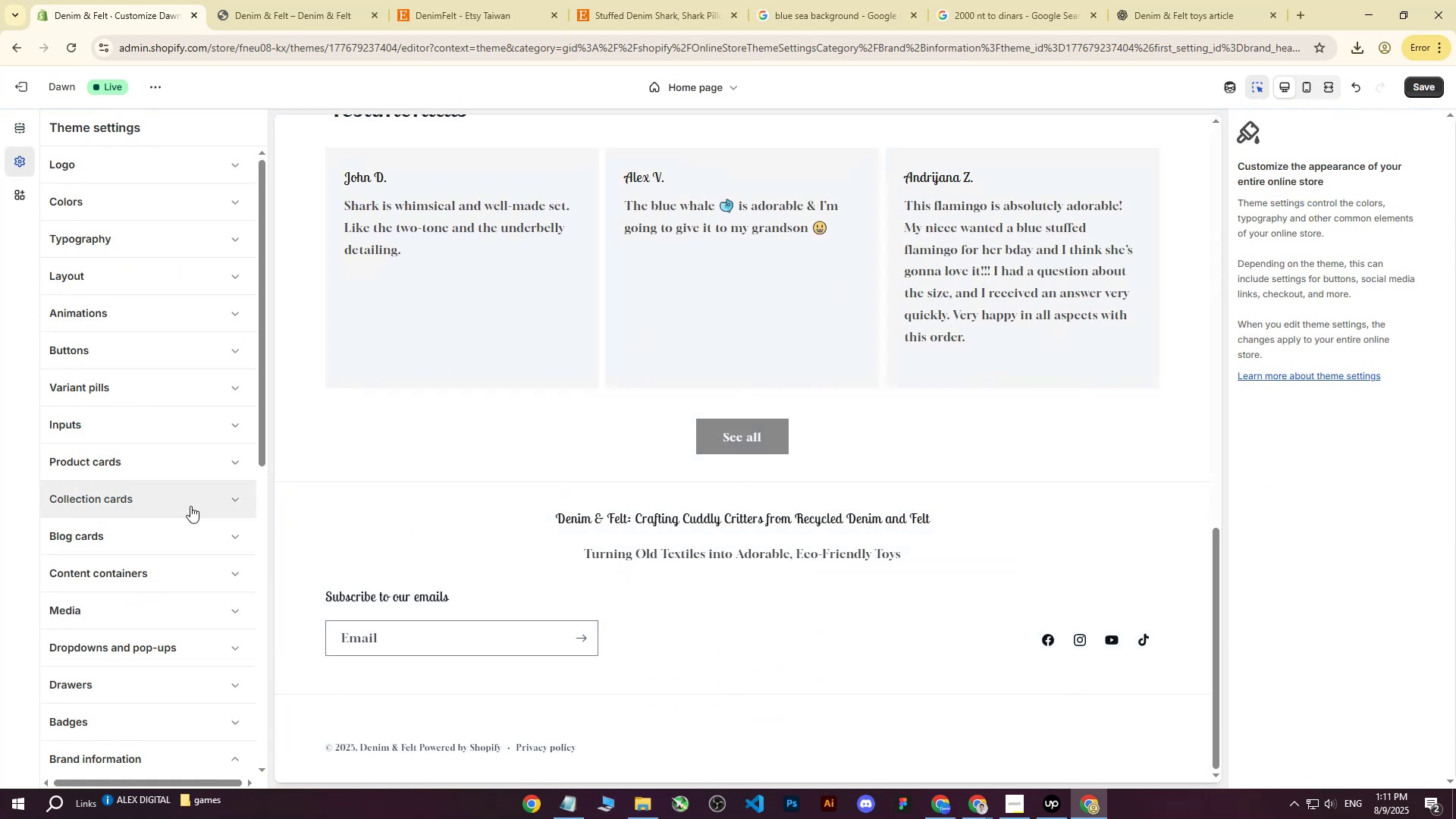 
scroll: coordinate [149, 494], scroll_direction: down, amount: 6.0
 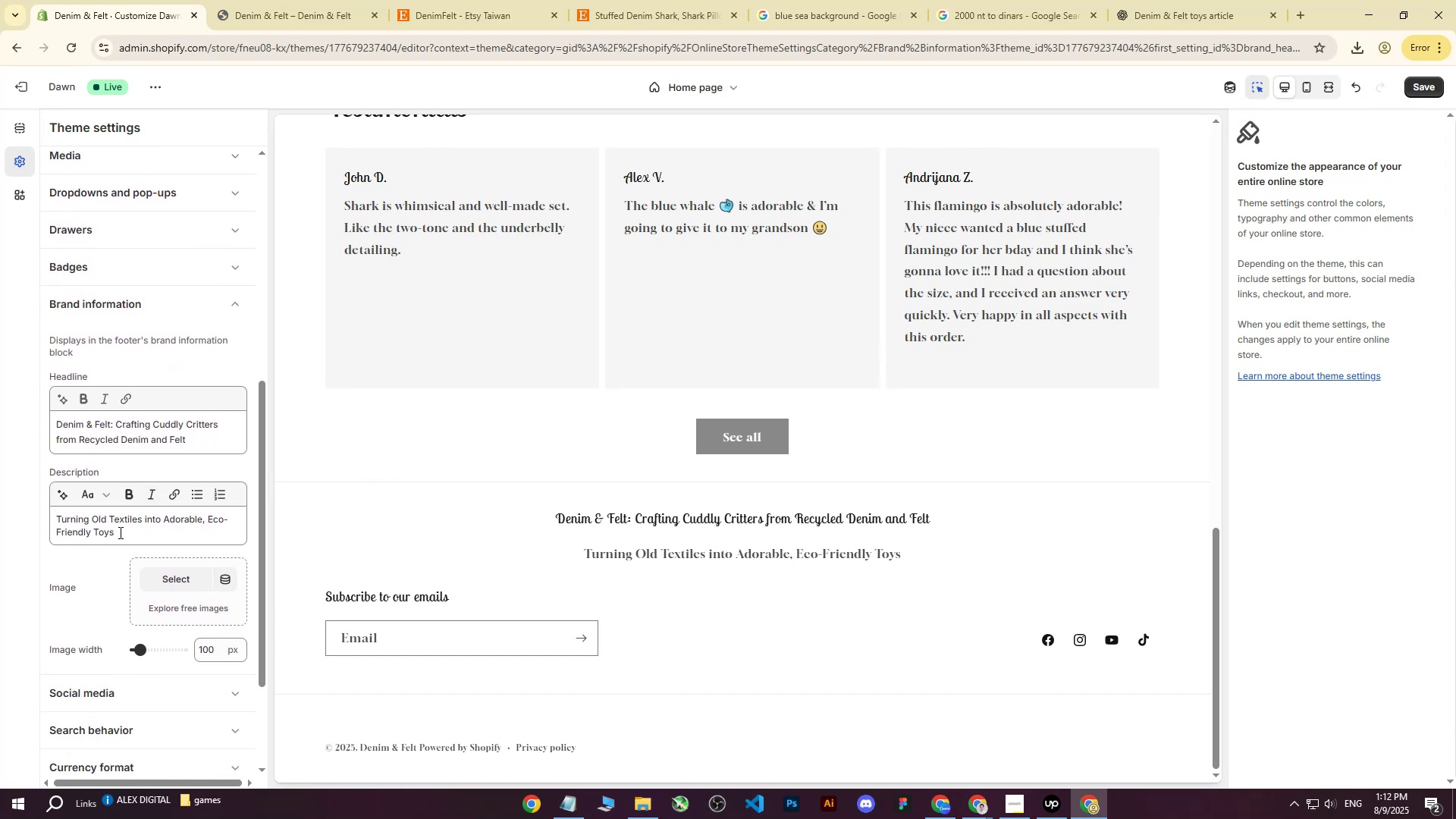 
left_click_drag(start_coordinate=[133, 535], to_coordinate=[45, 513])
 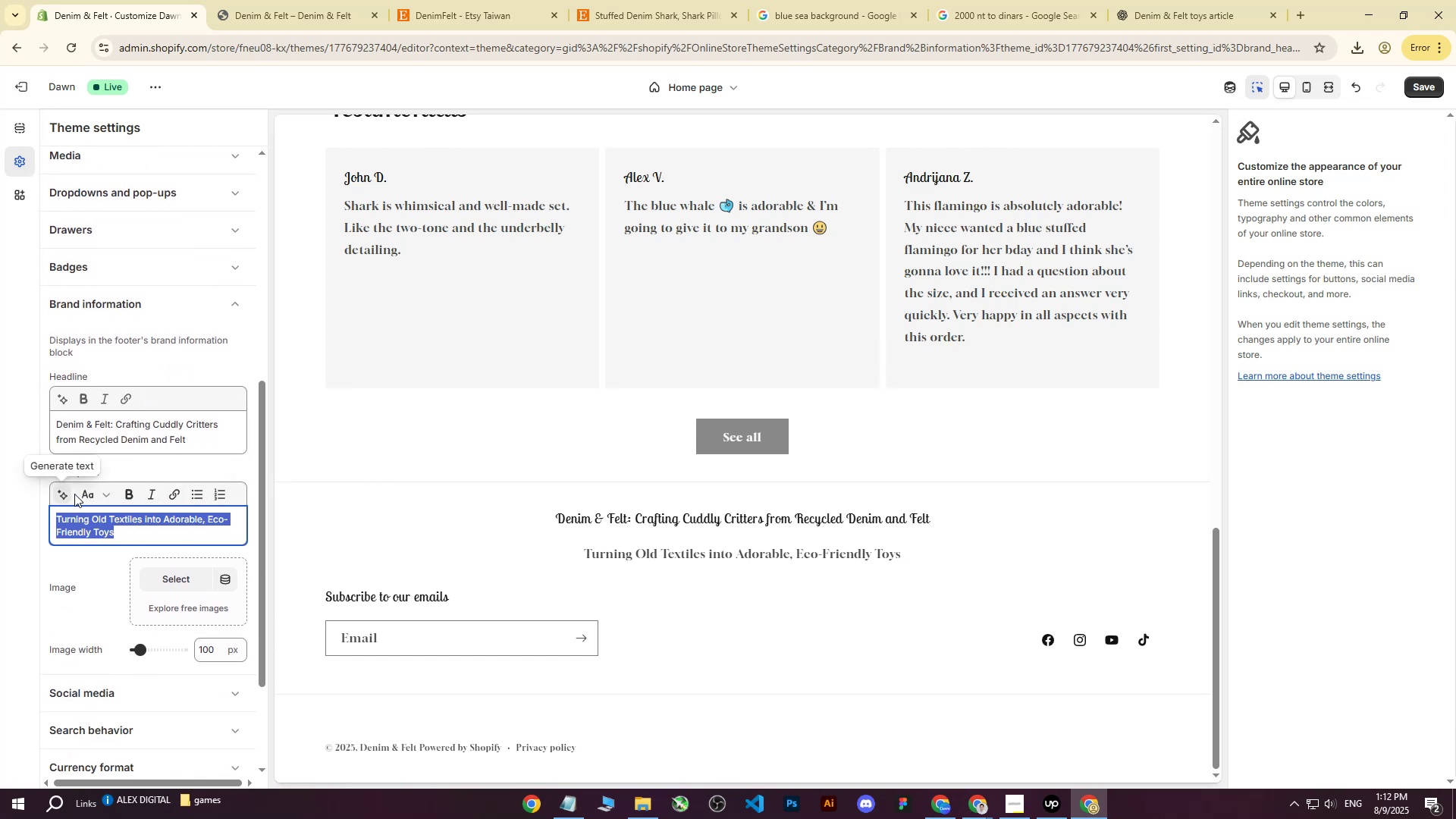 
double_click([111, 492])
 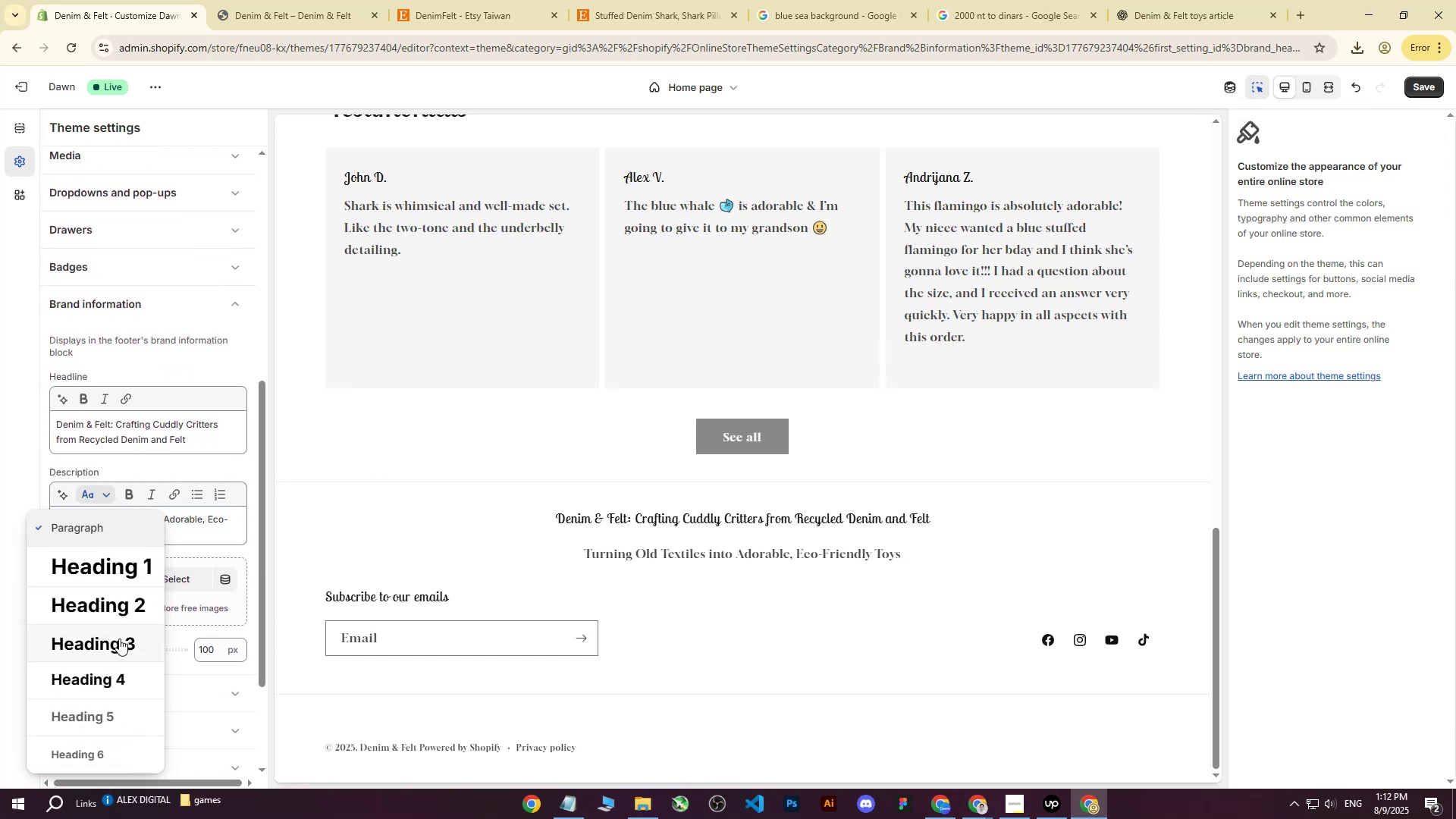 
left_click([118, 573])
 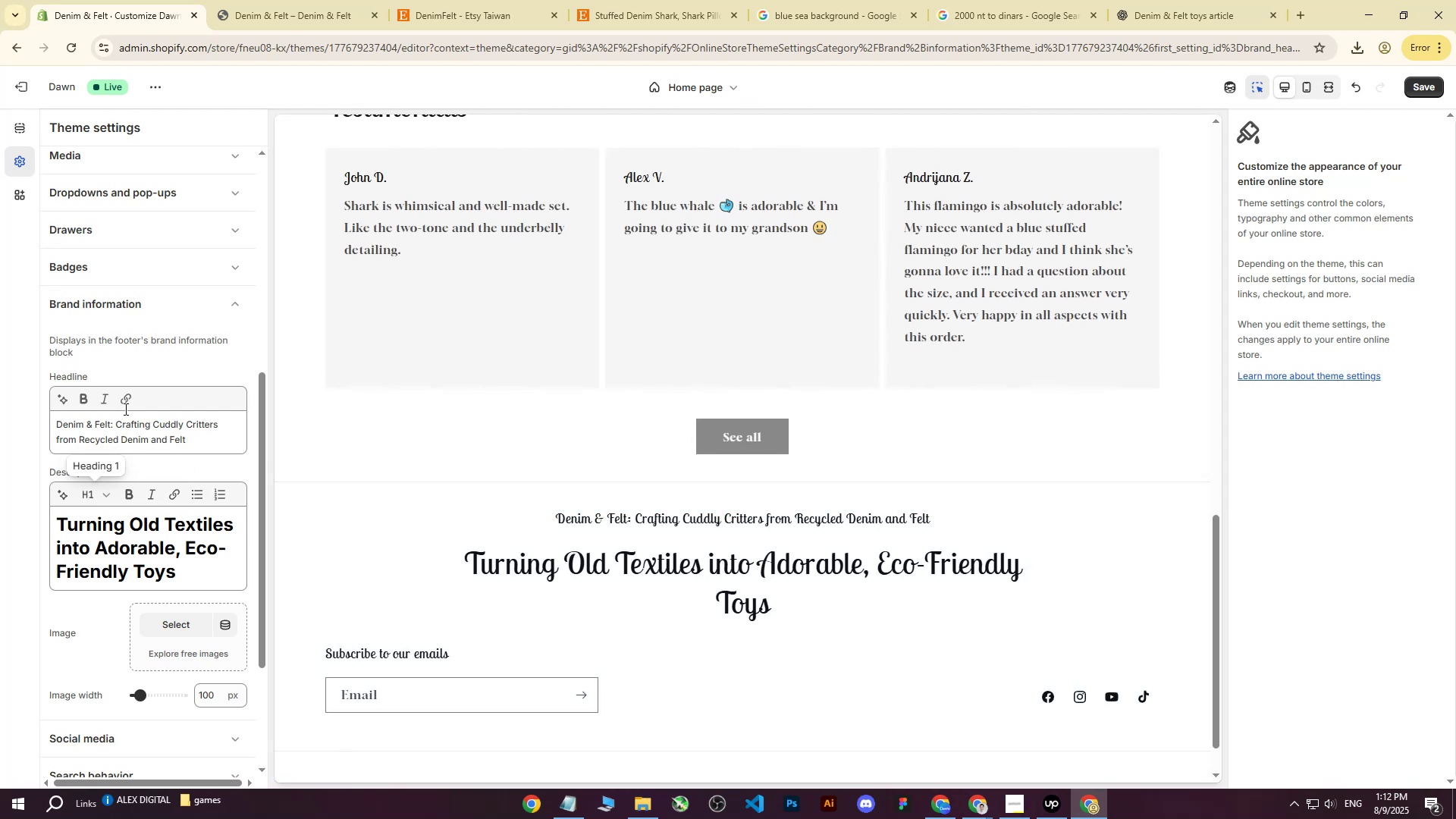 
wait(5.13)
 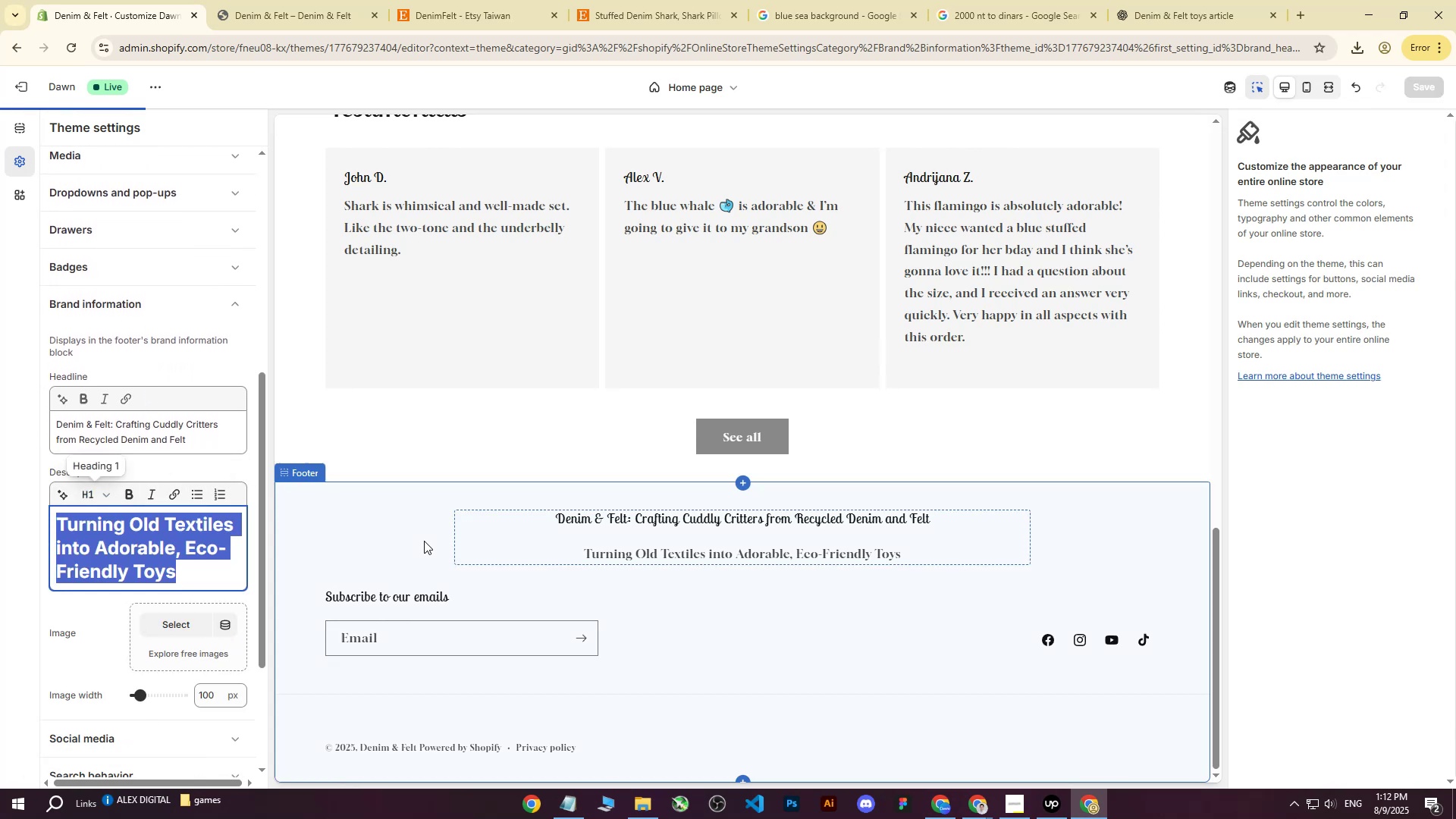 
left_click([70, 428])
 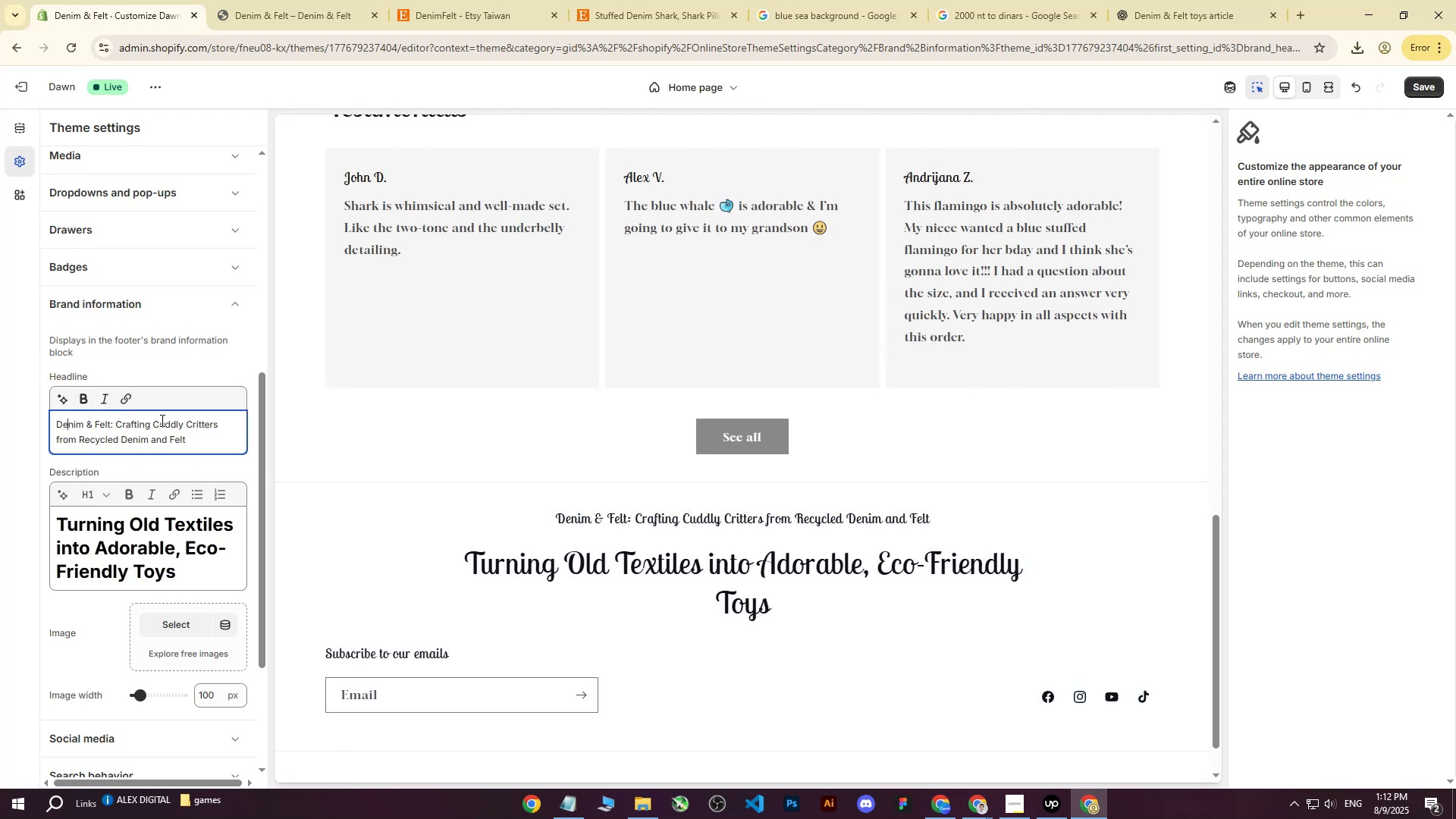 
left_click([177, 431])
 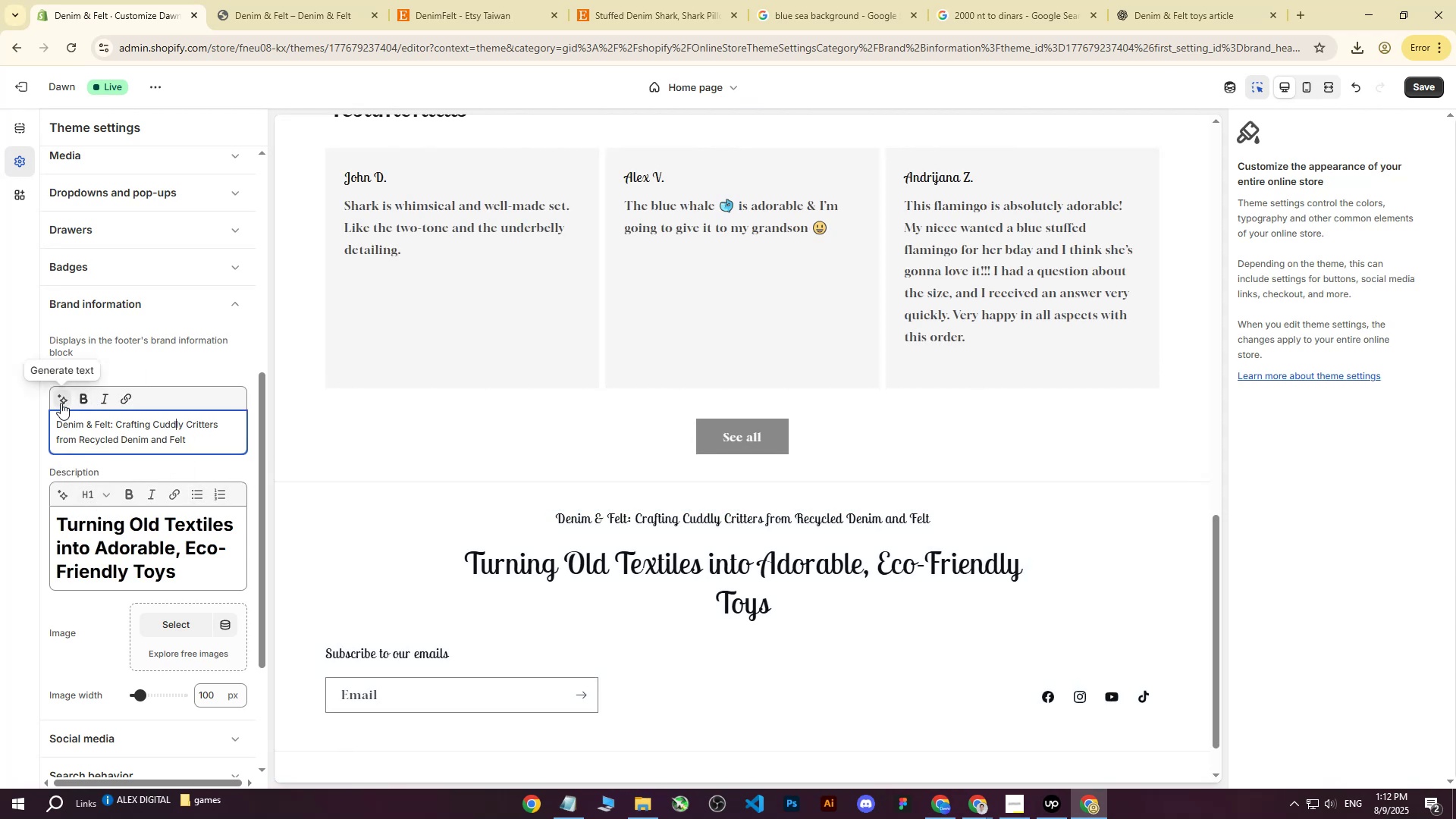 
key(Control+Z)
 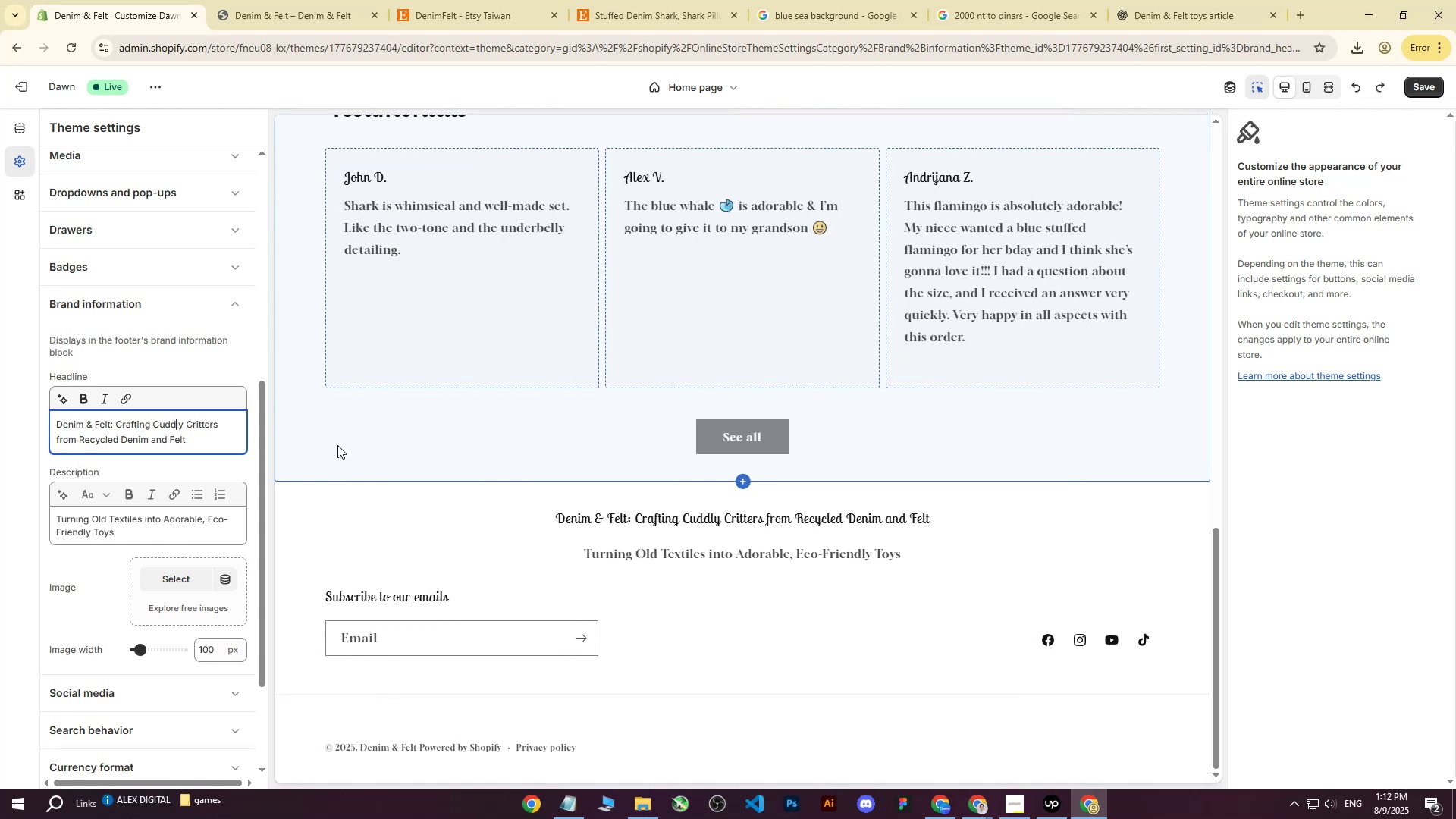 
wait(7.6)
 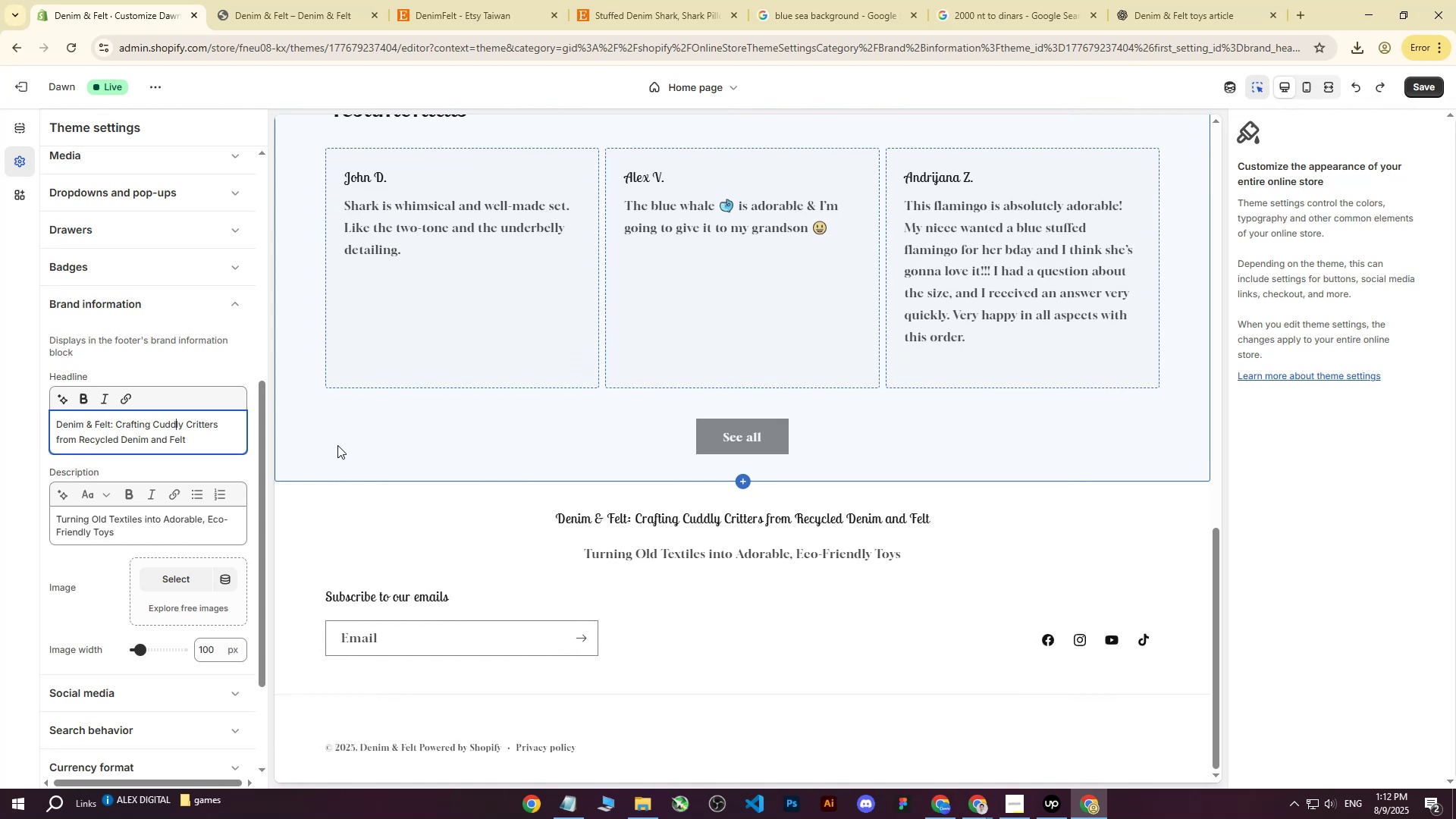 
scroll: coordinate [117, 611], scroll_direction: down, amount: 1.0
 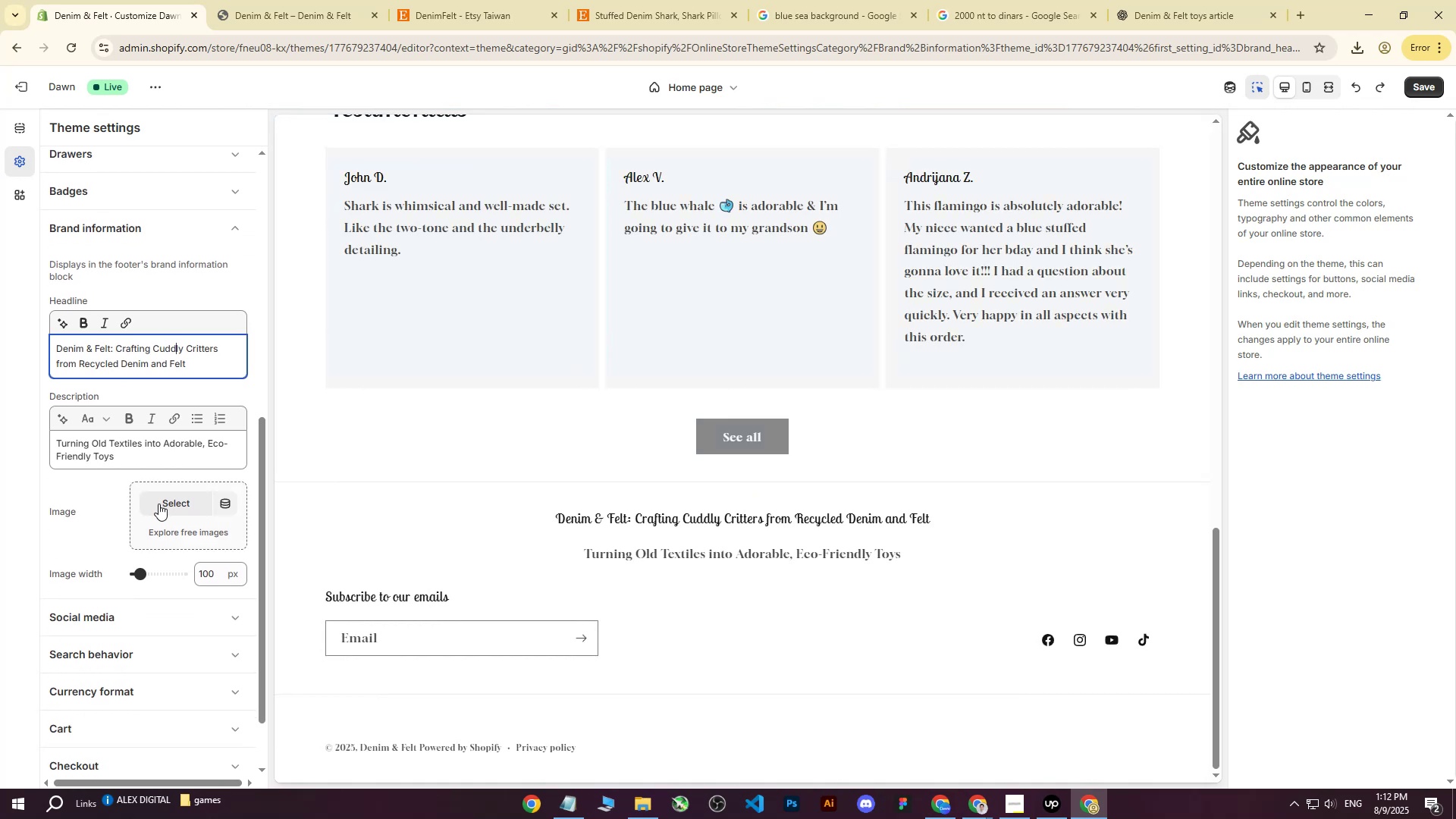 
left_click([161, 502])
 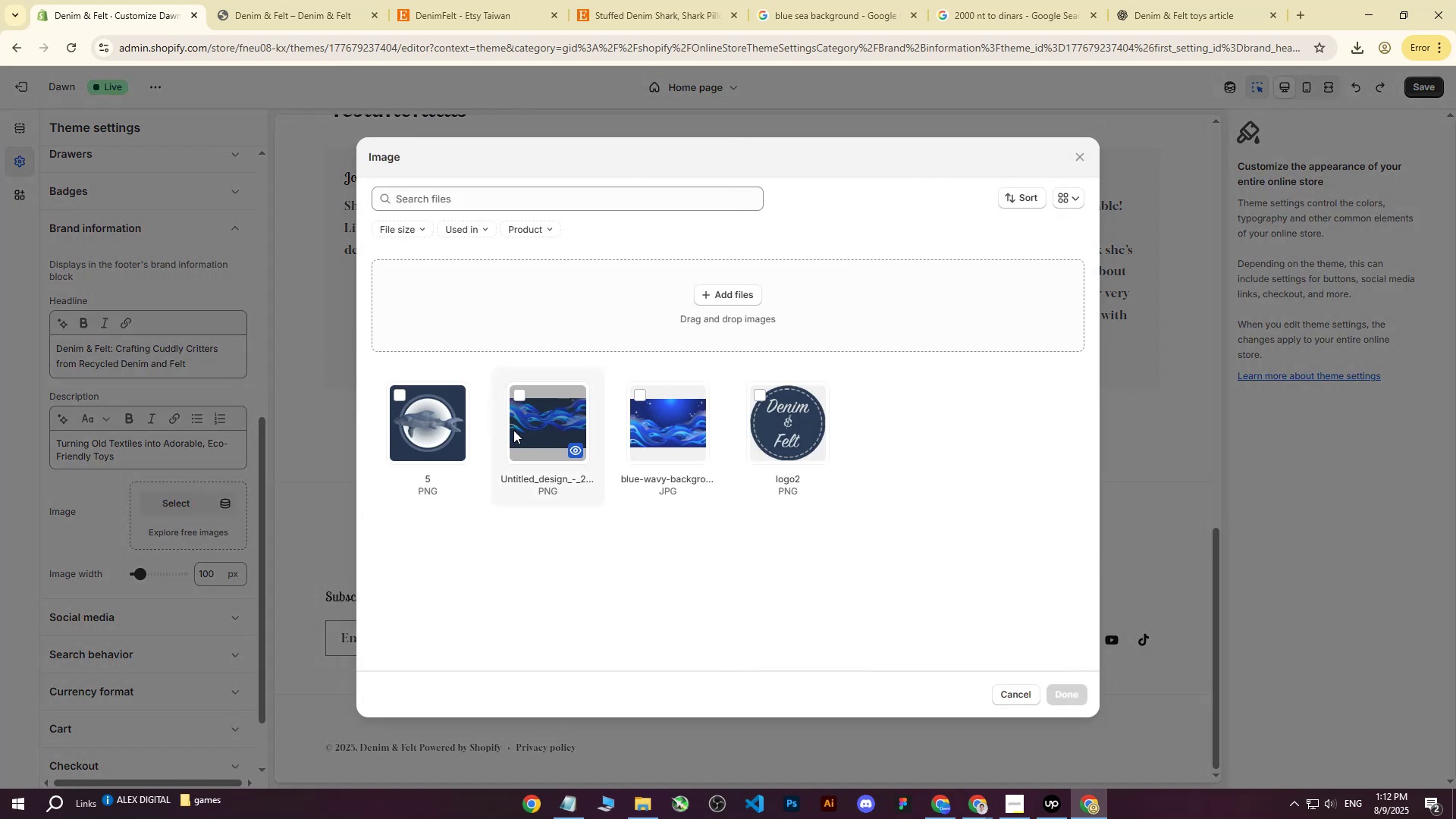 
left_click([782, 427])
 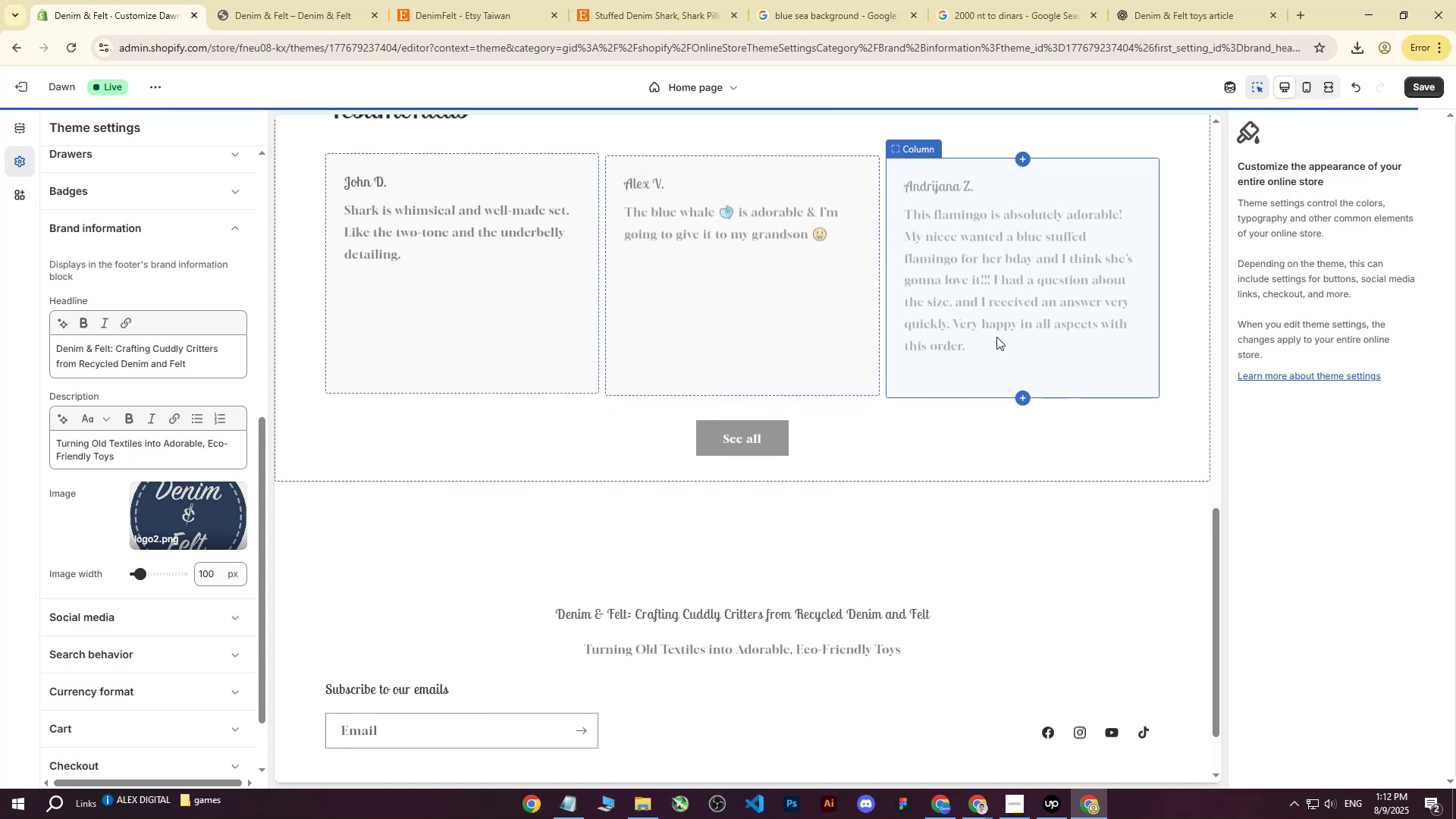 
scroll: coordinate [991, 351], scroll_direction: down, amount: 3.0
 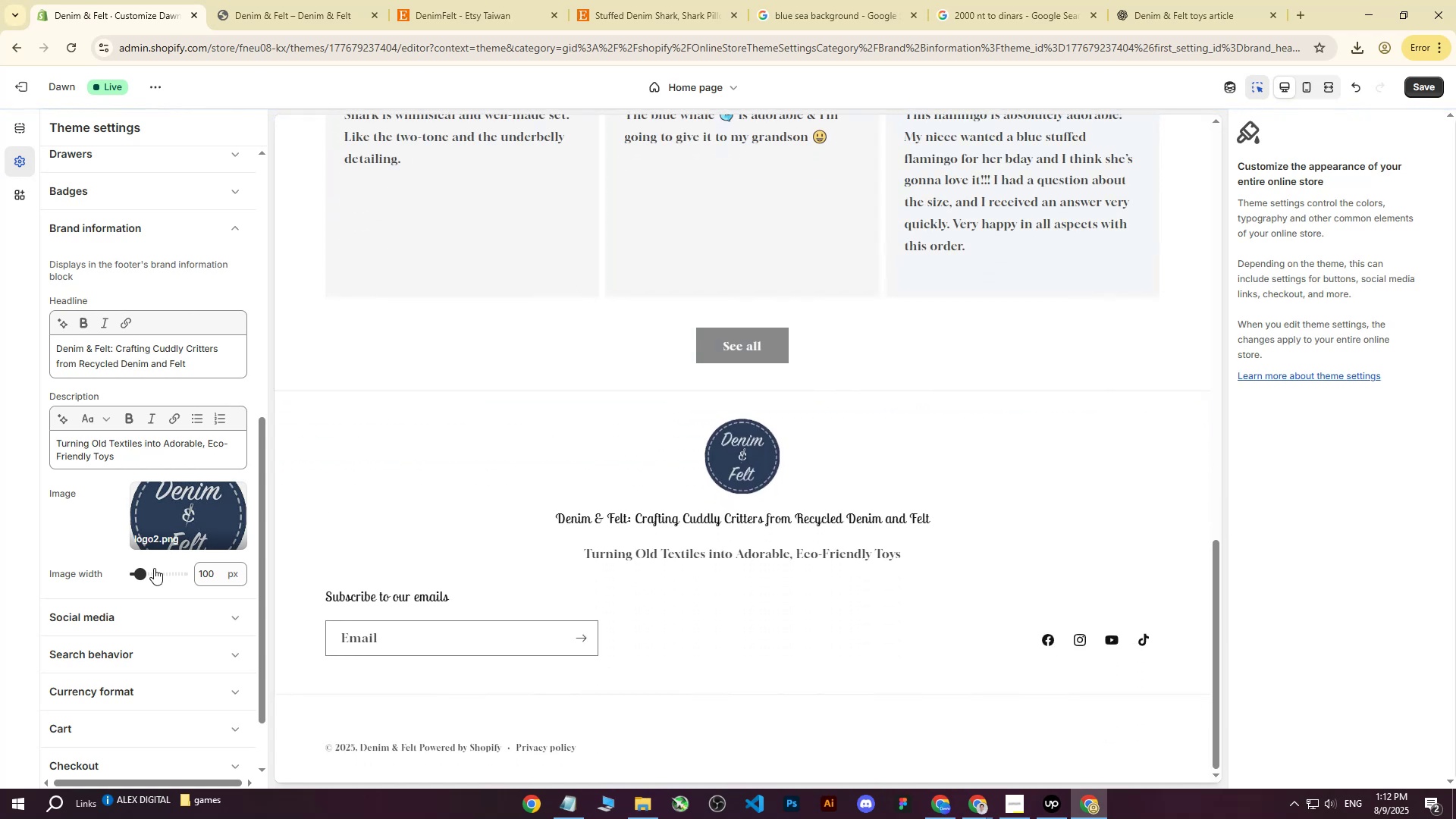 
wait(5.28)
 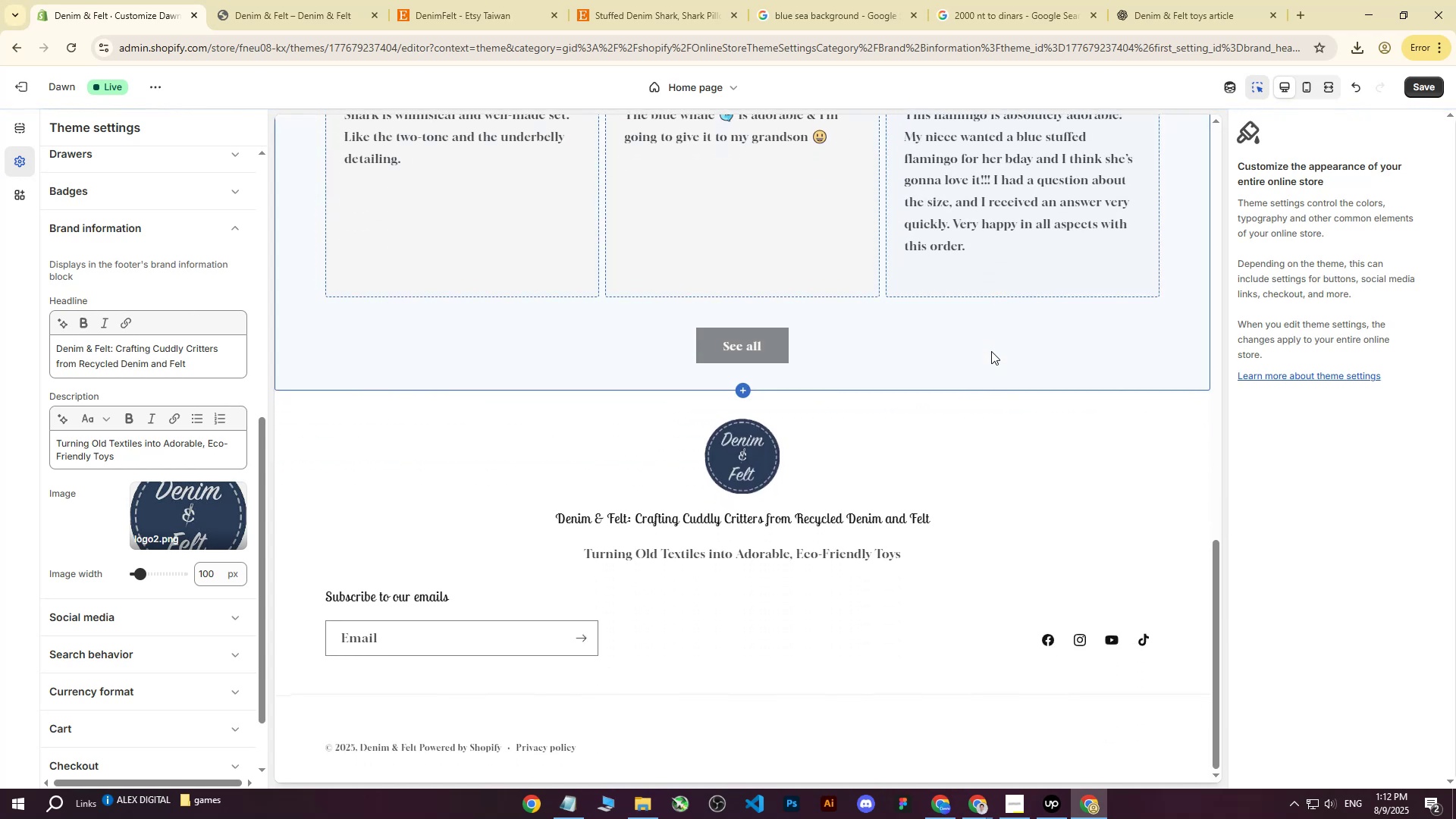 
key(Control+Z)
 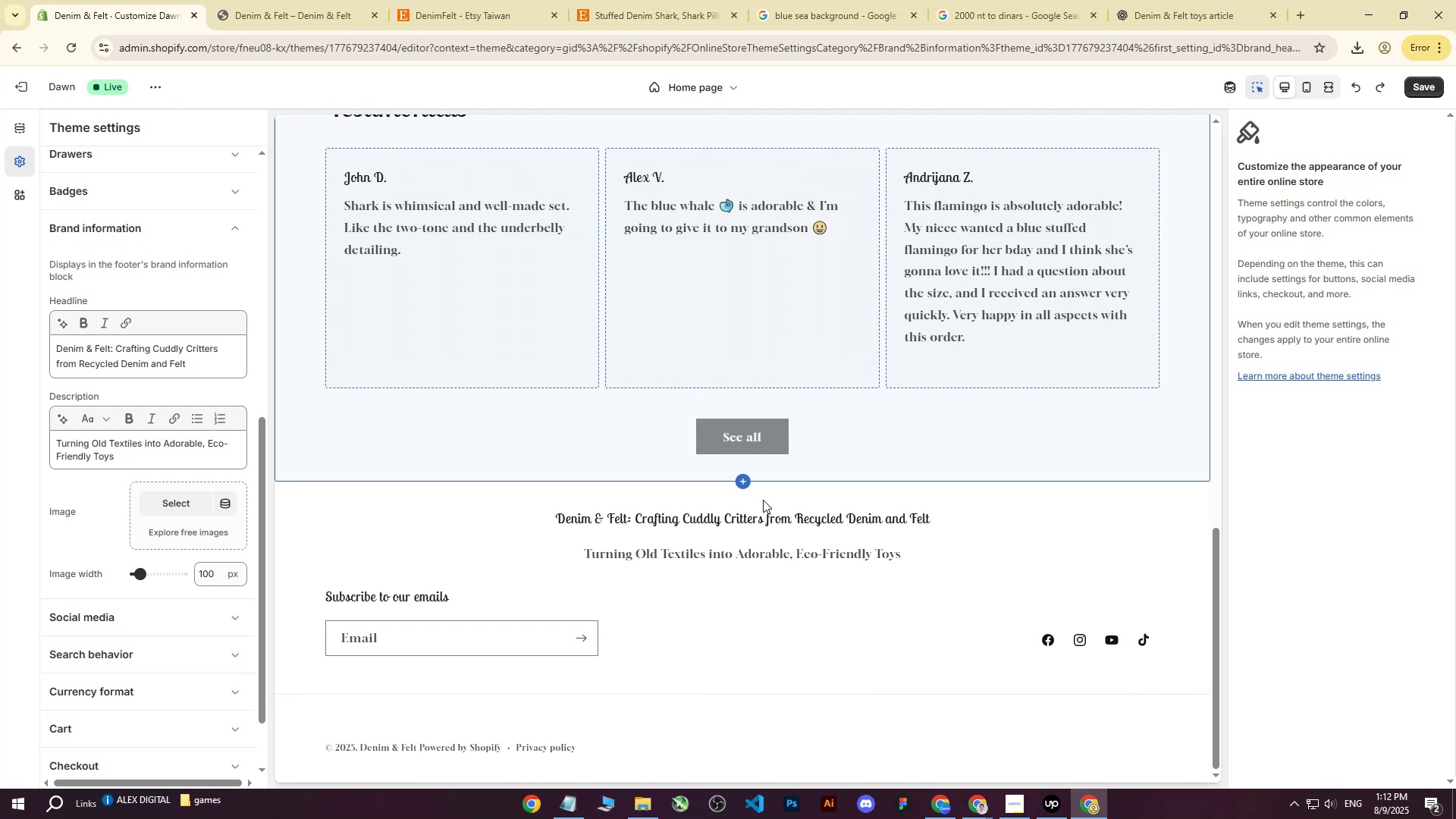 
left_click([980, 808])
 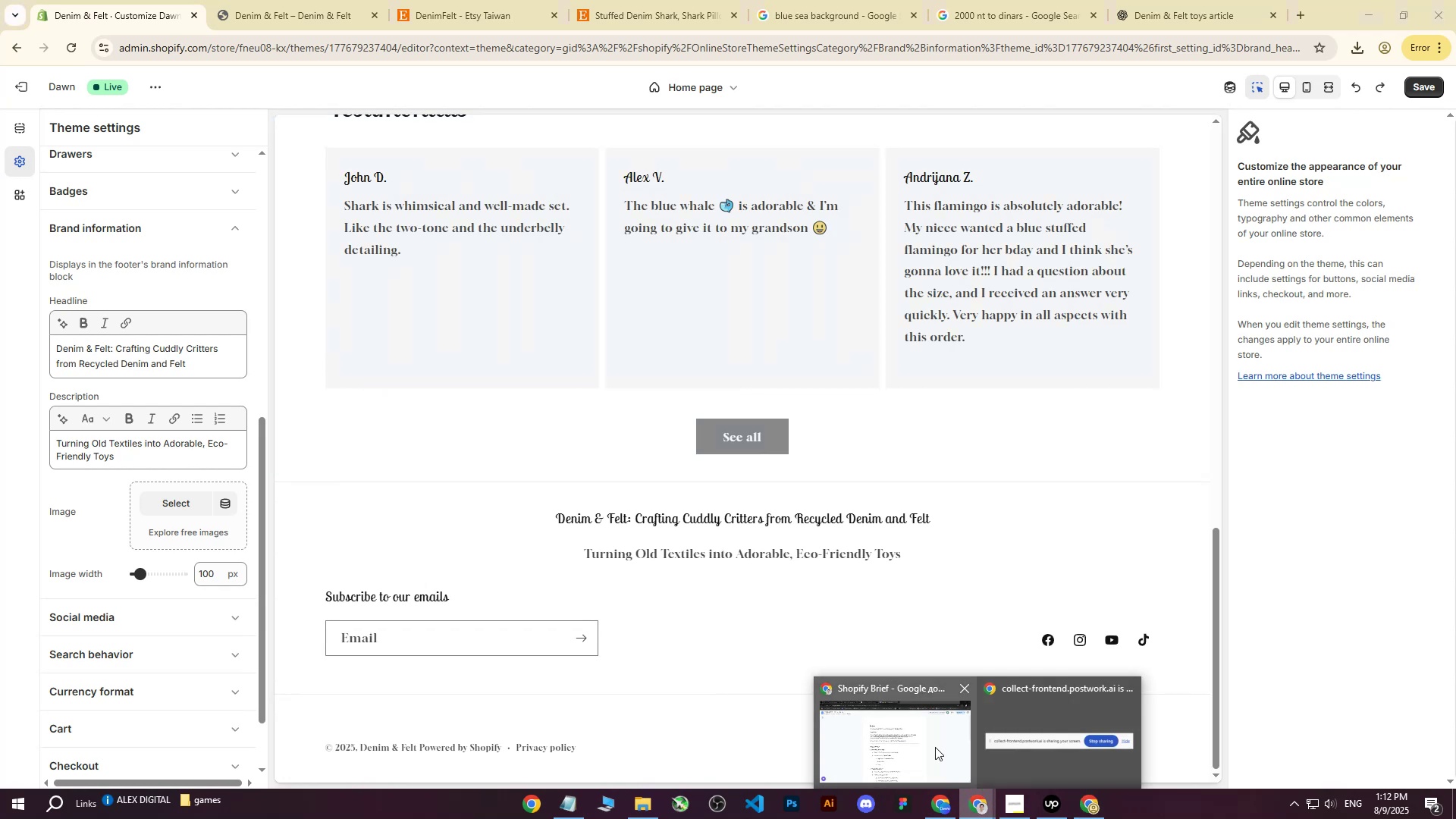 
left_click([915, 744])
 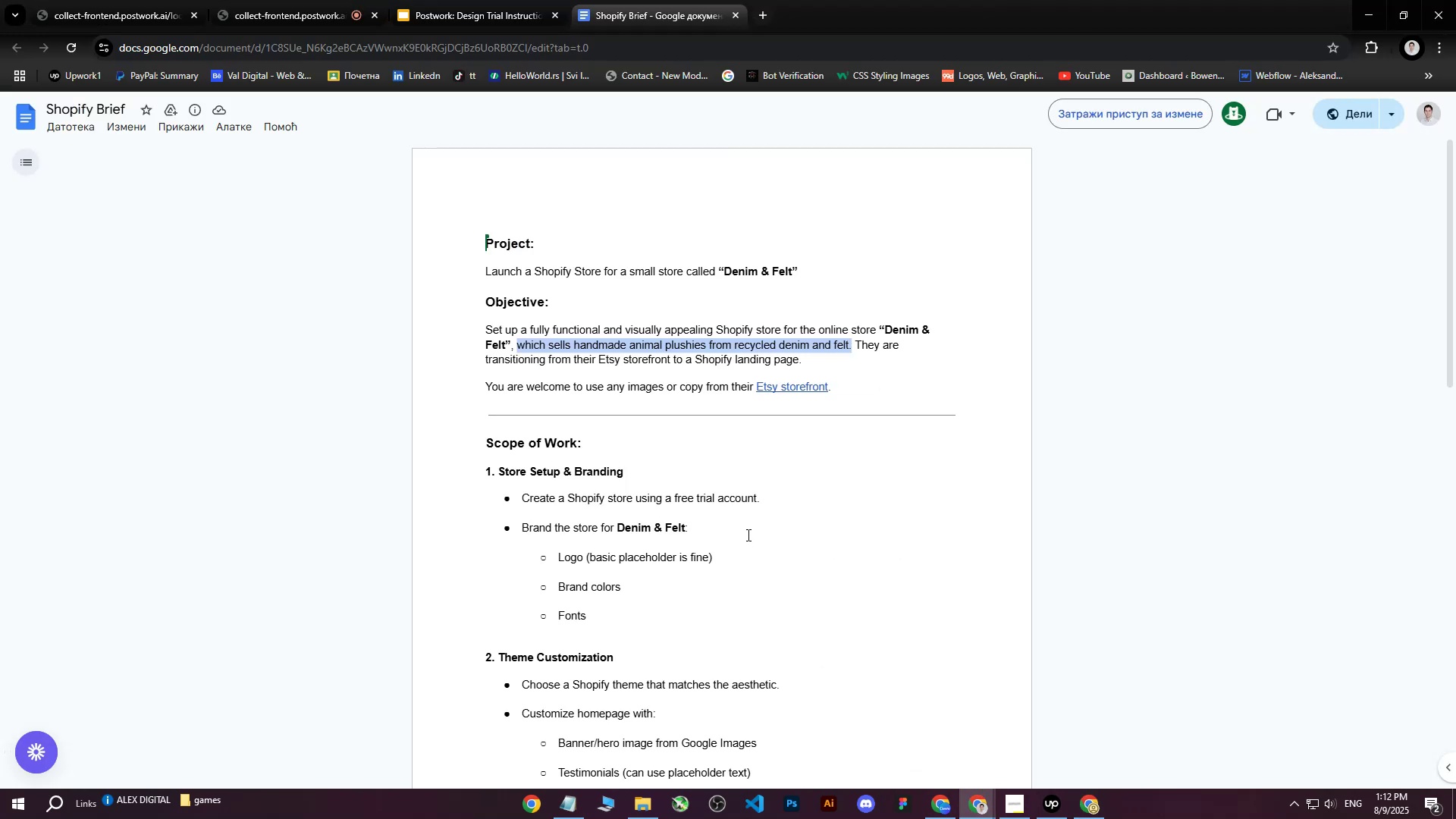 
scroll: coordinate [841, 544], scroll_direction: down, amount: 9.0
 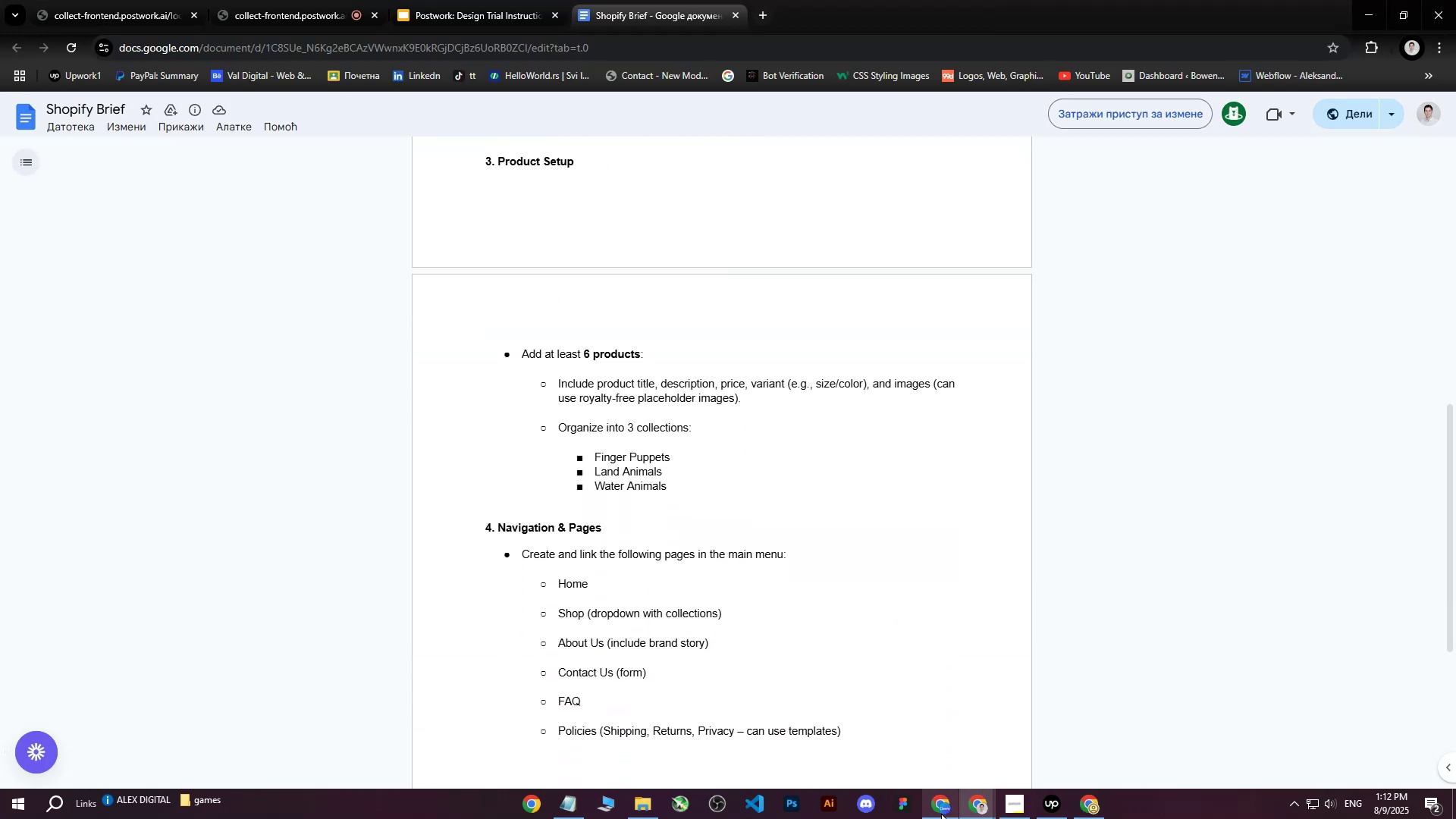 
left_click([941, 814])
 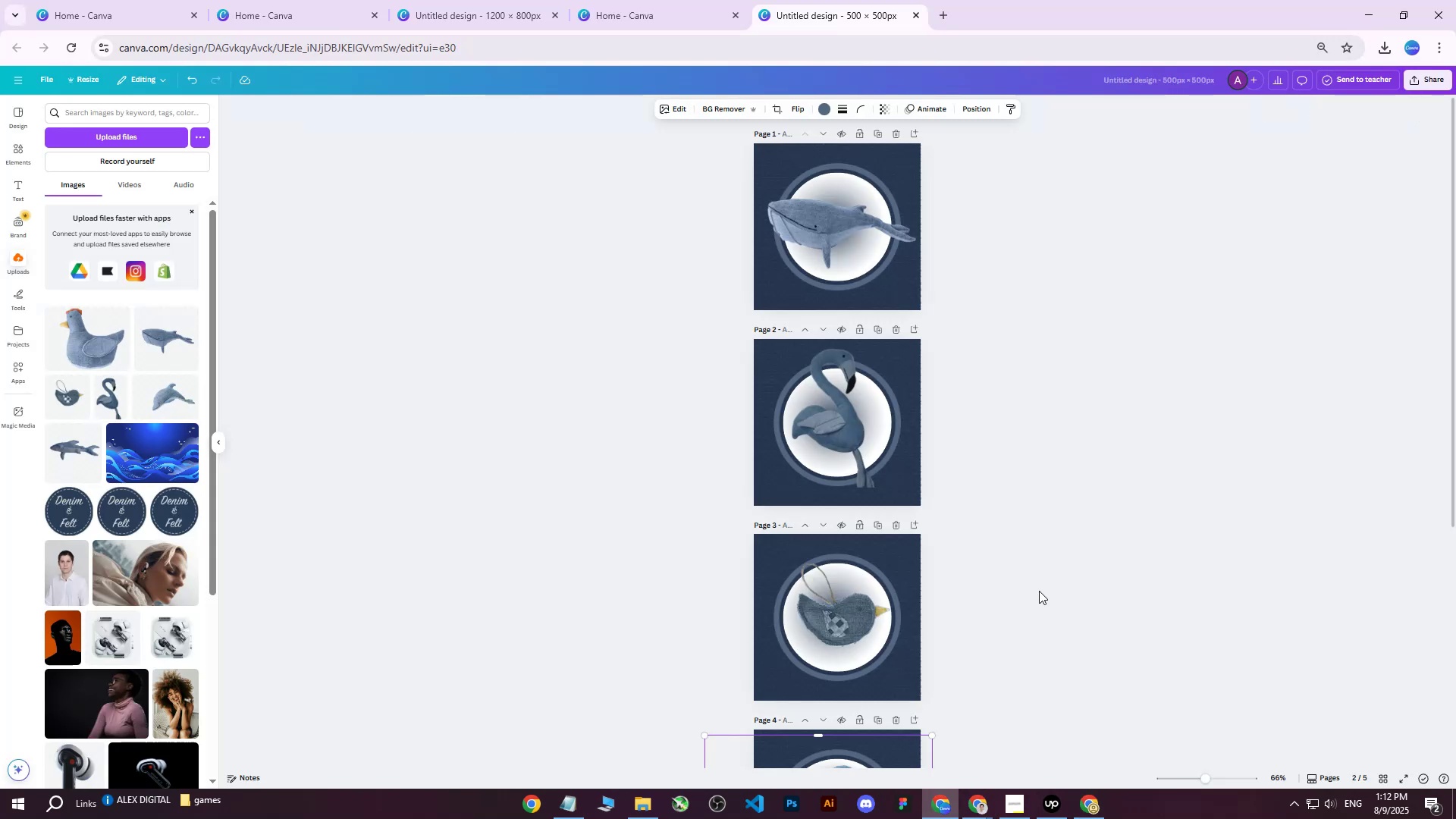 
left_click([1061, 505])
 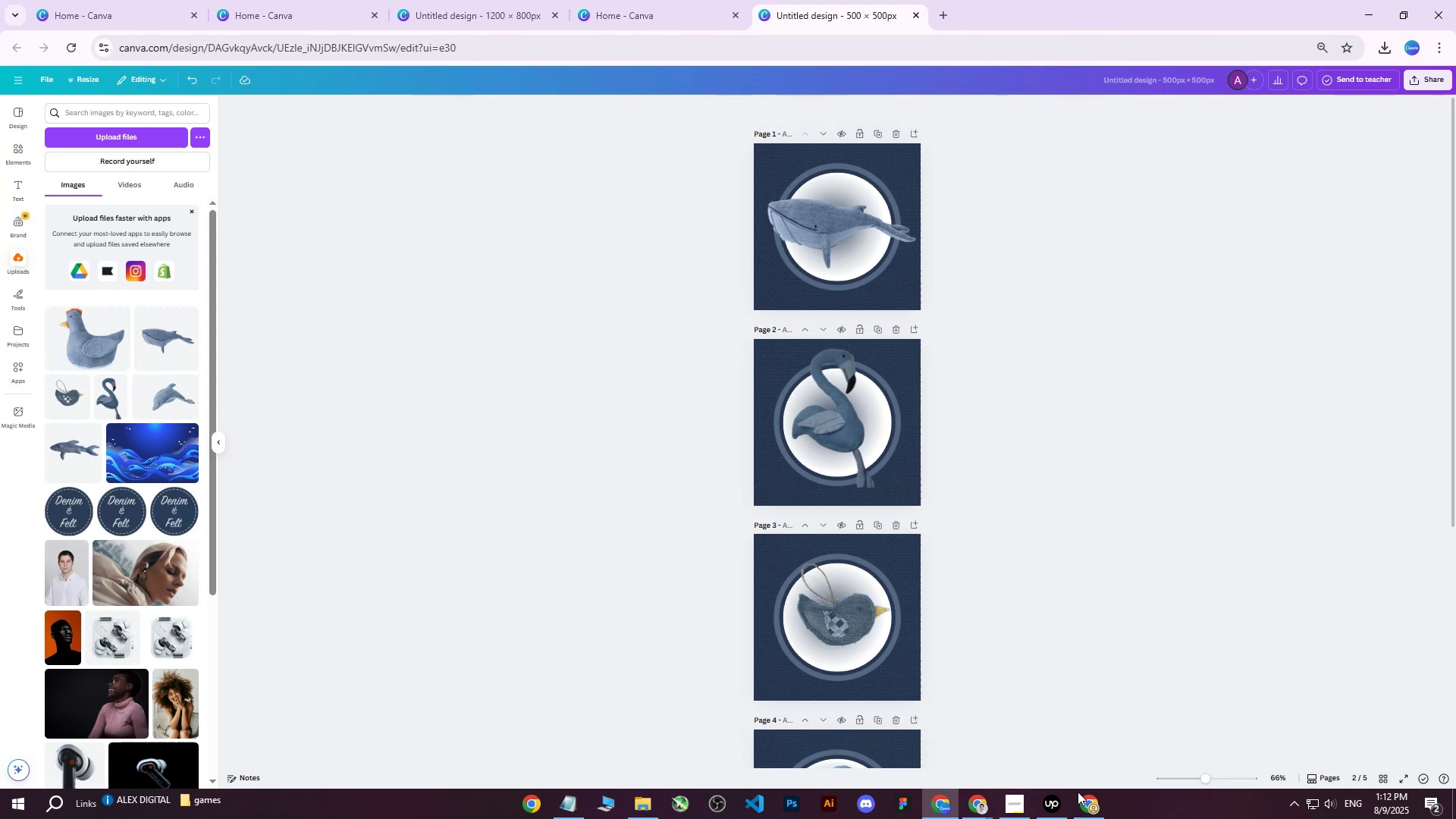 
left_click([1078, 807])
 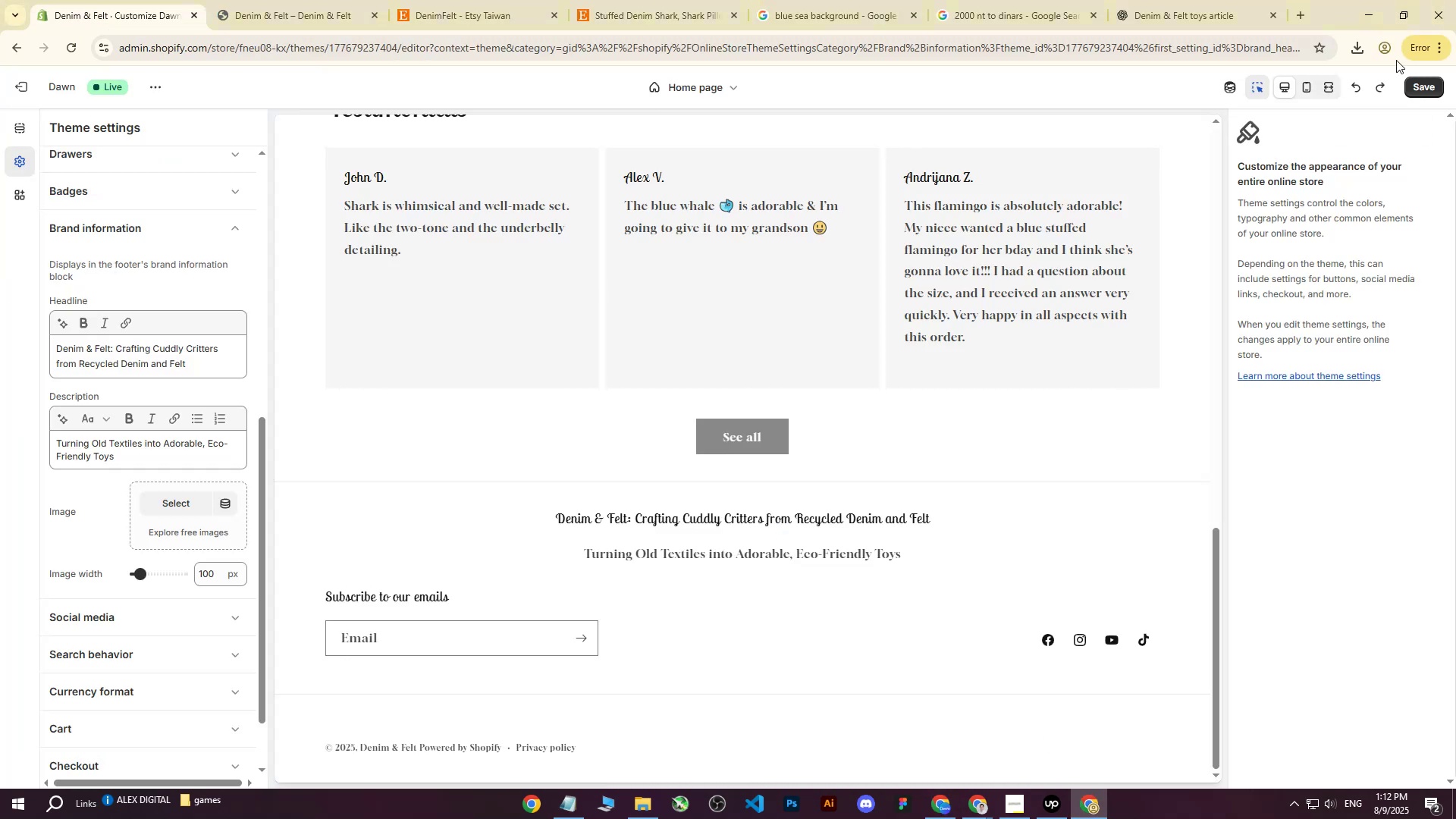 
left_click([1412, 89])
 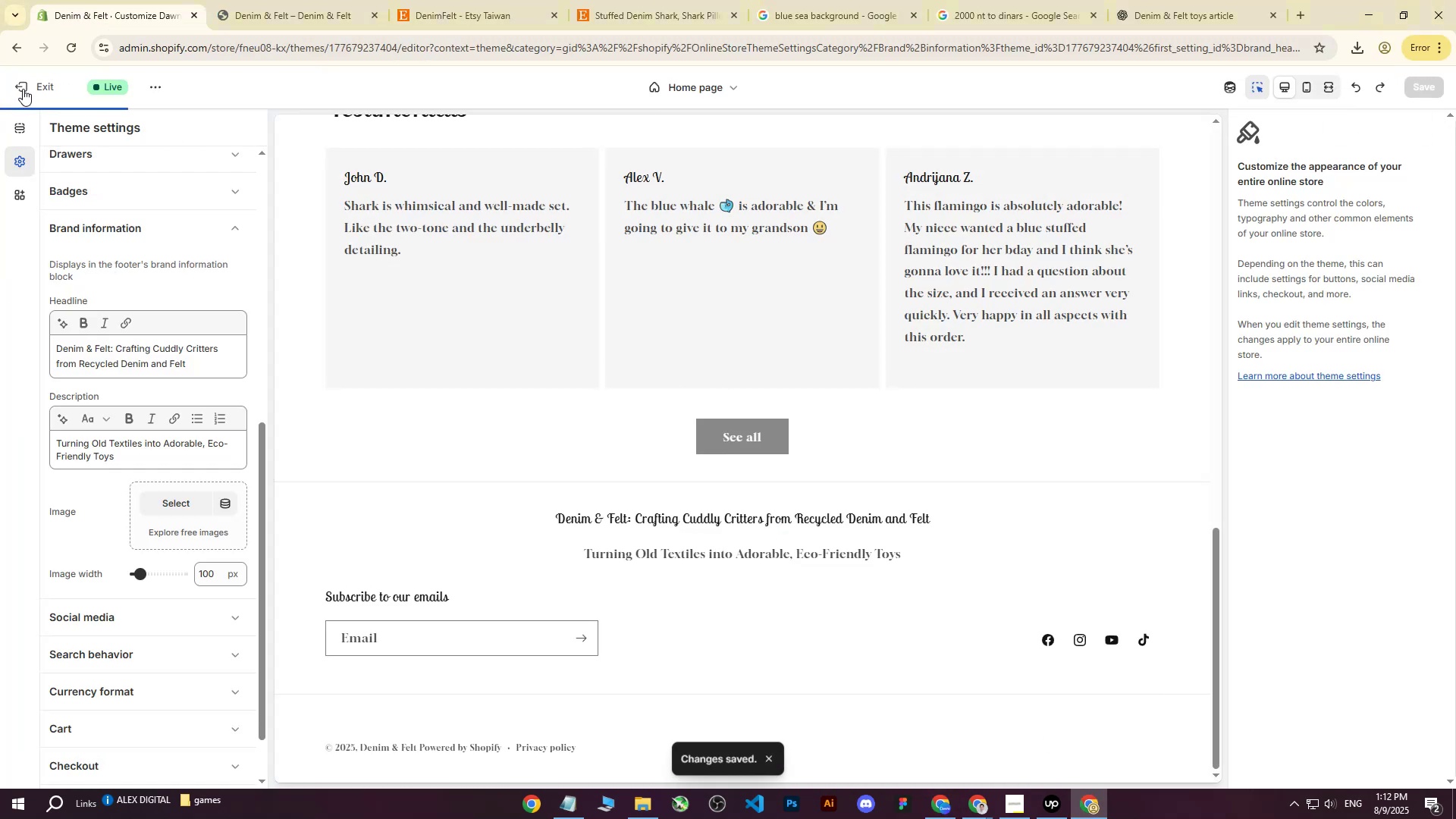 
left_click([24, 88])
 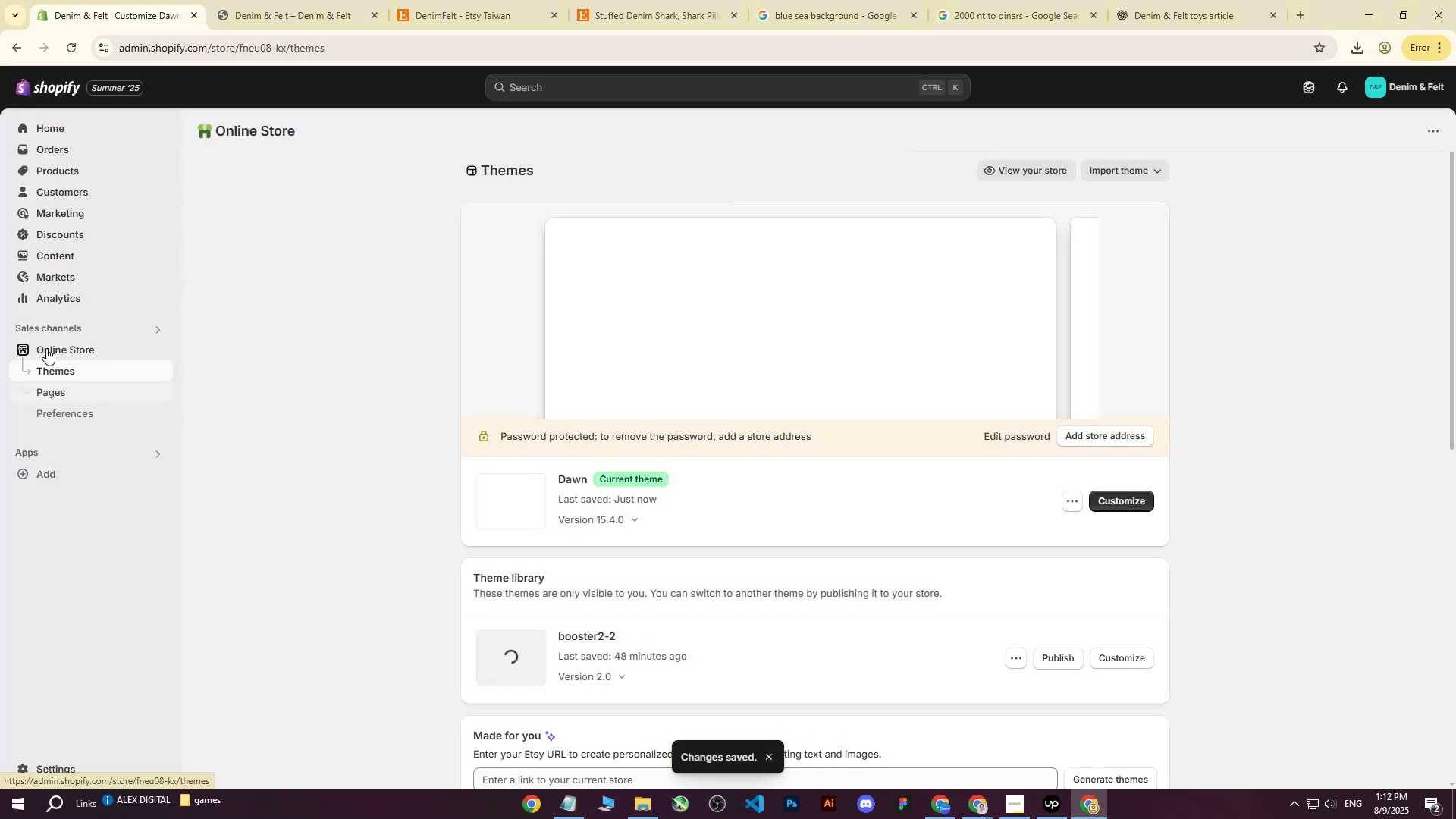 
left_click([65, 170])
 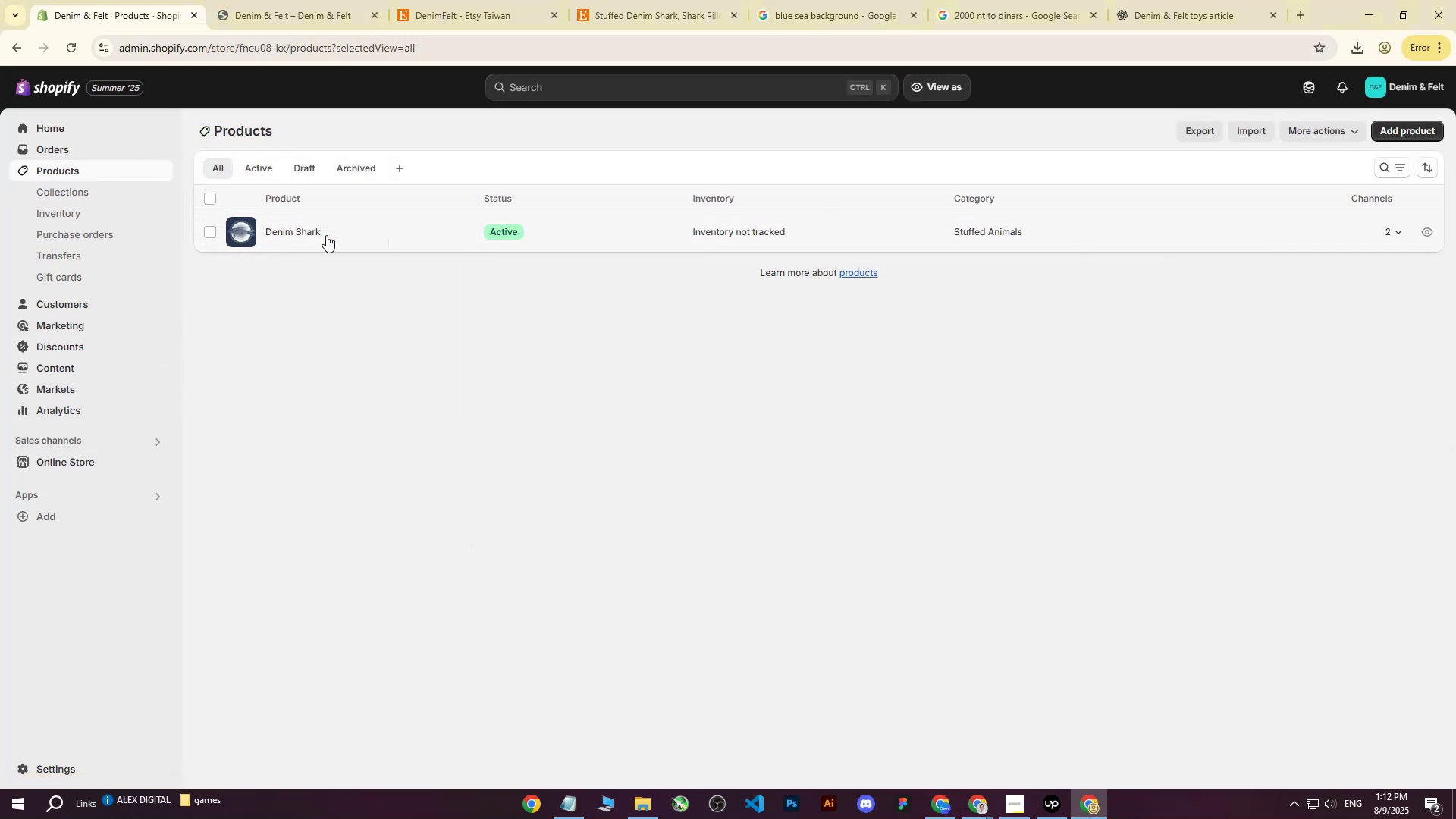 
left_click([296, 233])
 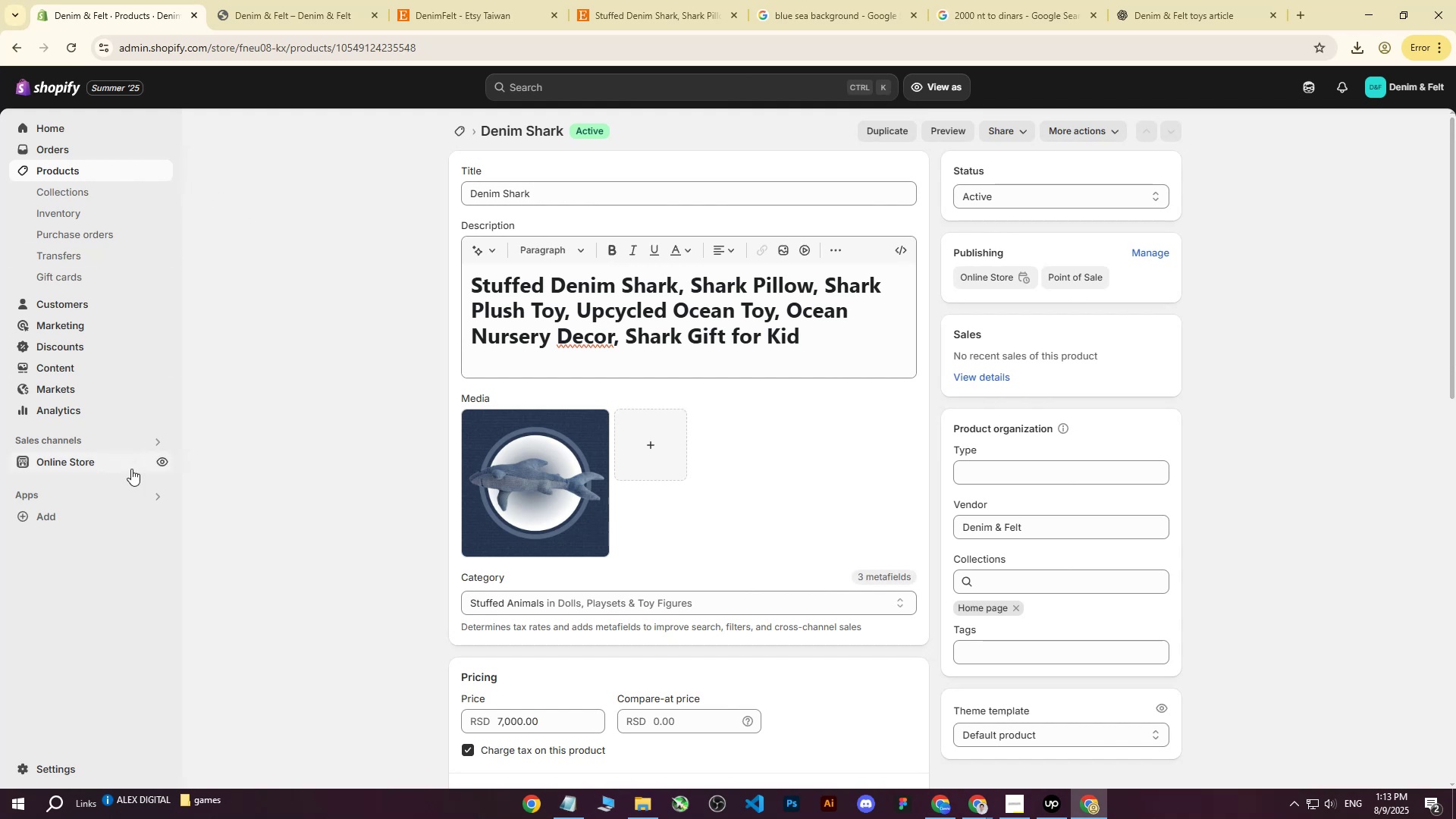 
left_click([161, 464])
 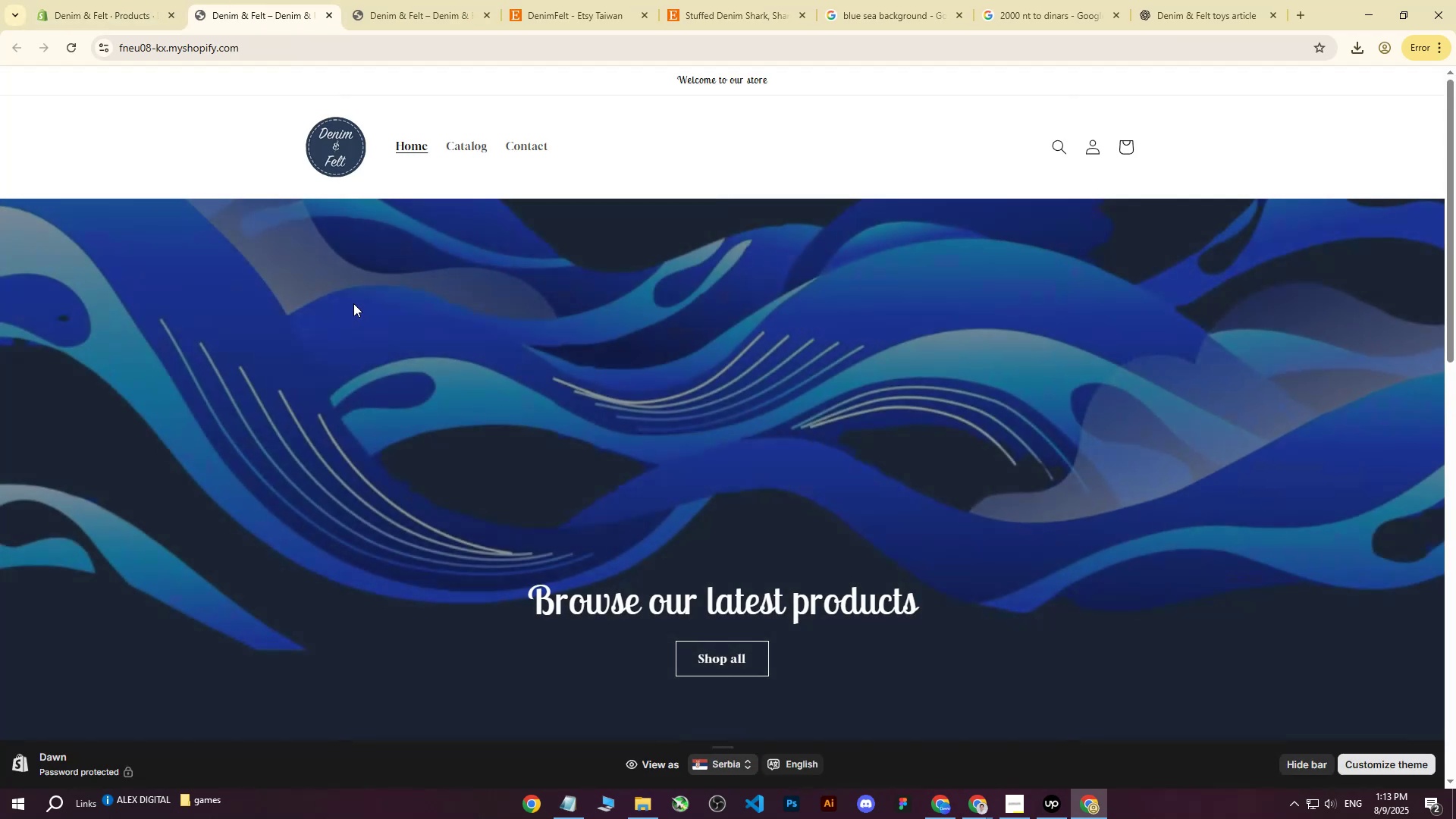 
scroll: coordinate [607, 343], scroll_direction: up, amount: 1.0
 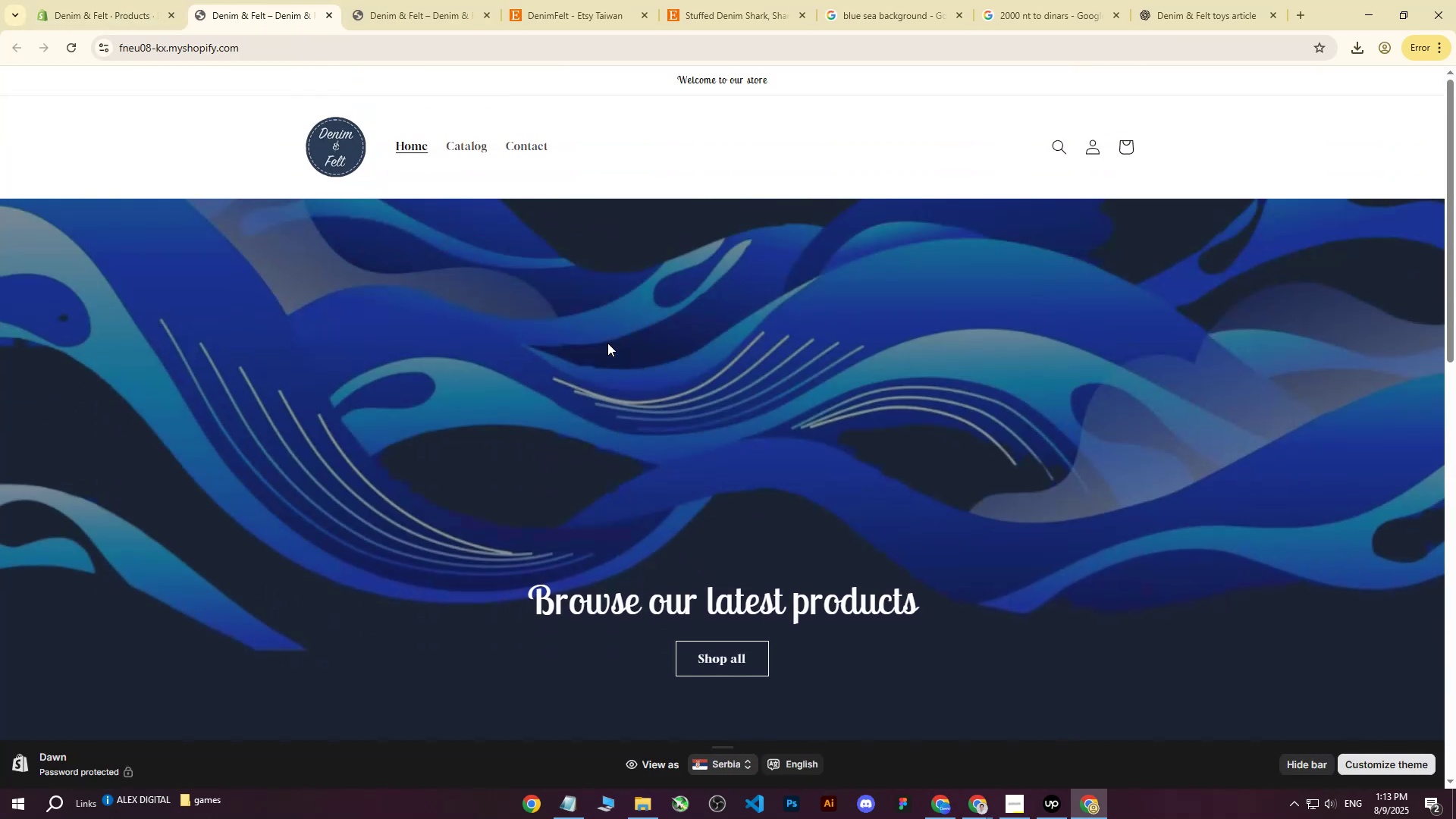 
scroll: coordinate [394, 516], scroll_direction: down, amount: 7.0
 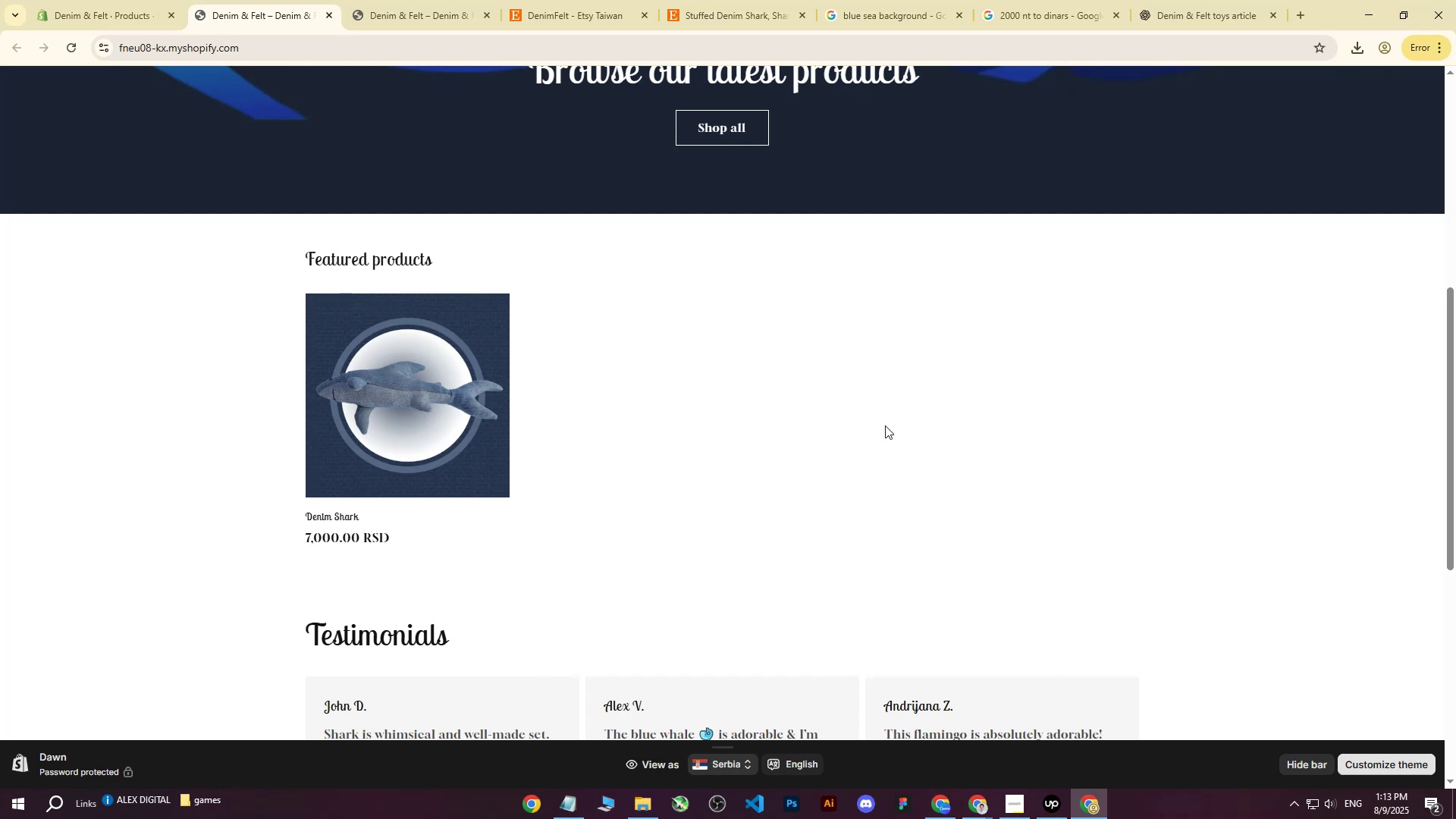 
wait(12.21)
 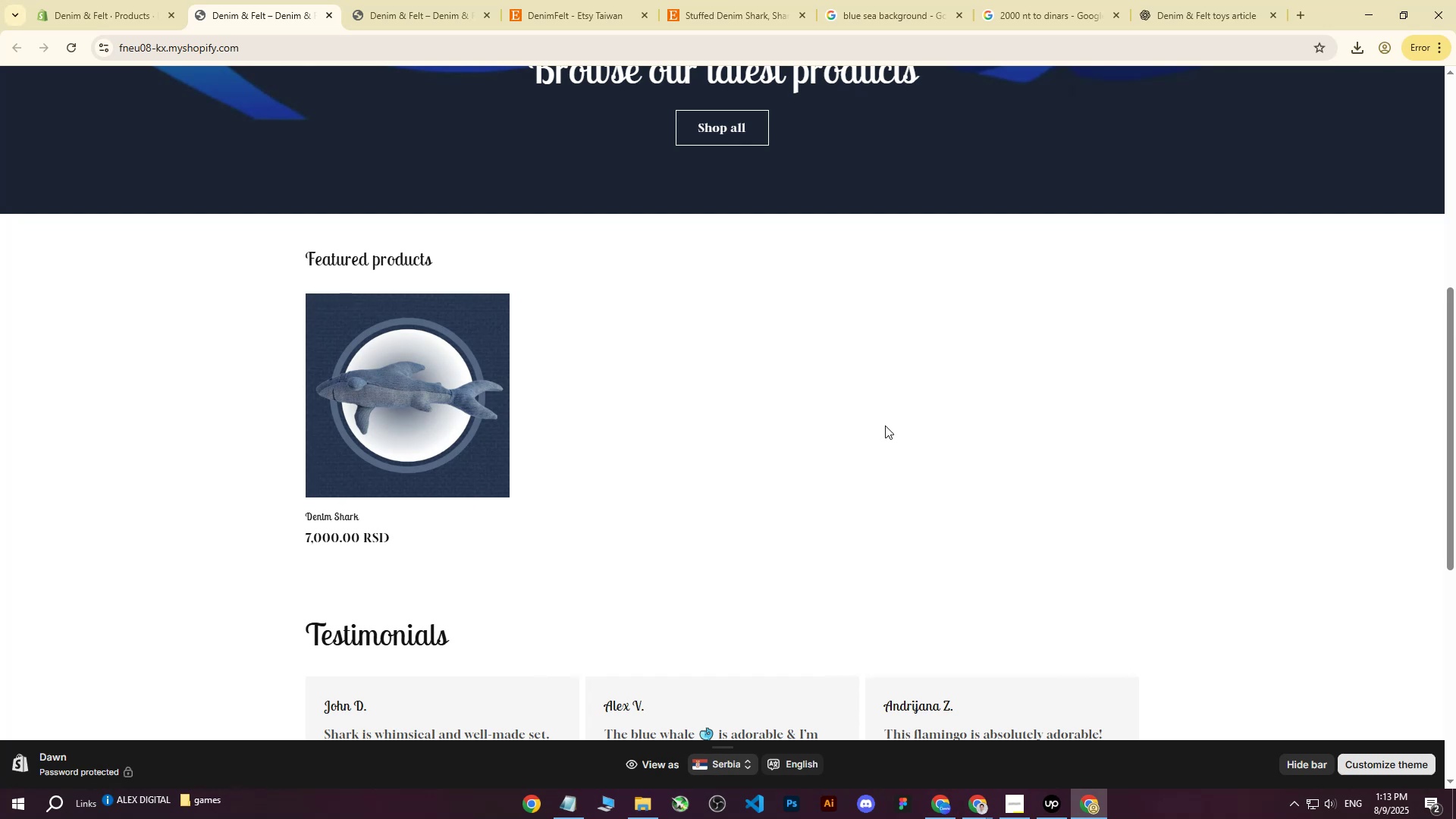 
scroll: coordinate [629, 358], scroll_direction: none, amount: 0.0
 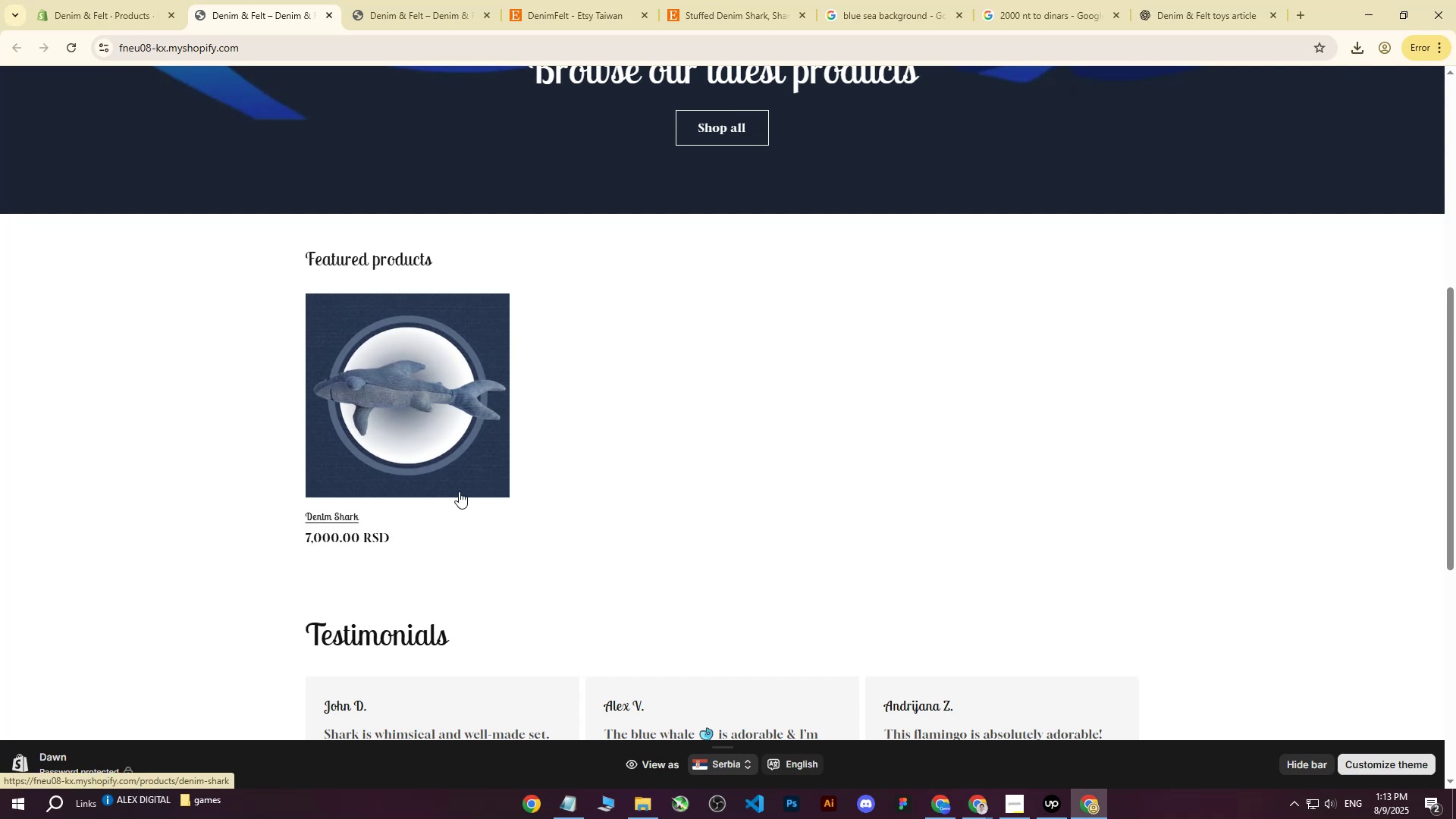 
wait(12.83)
 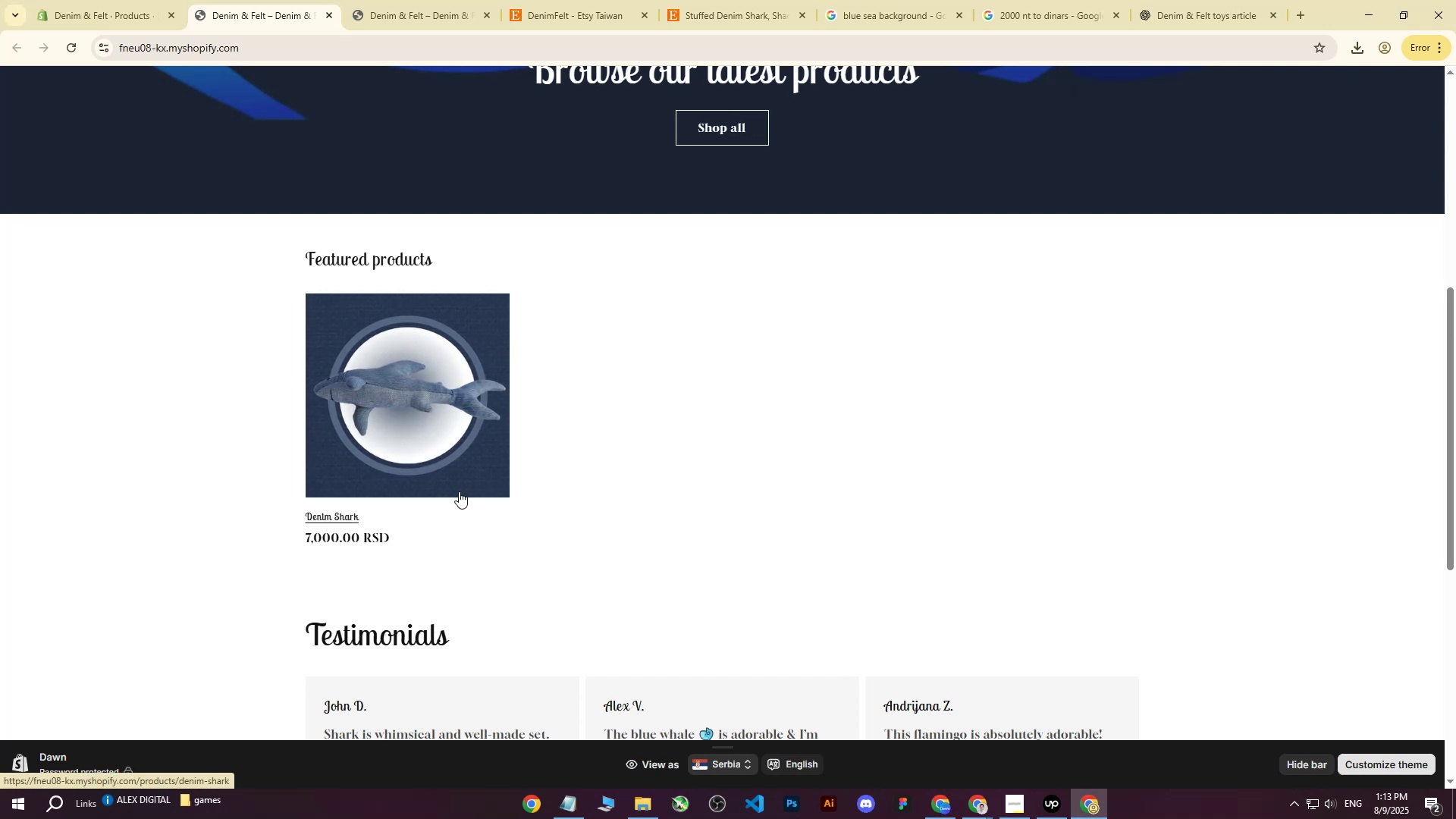 
left_click([1045, 804])
 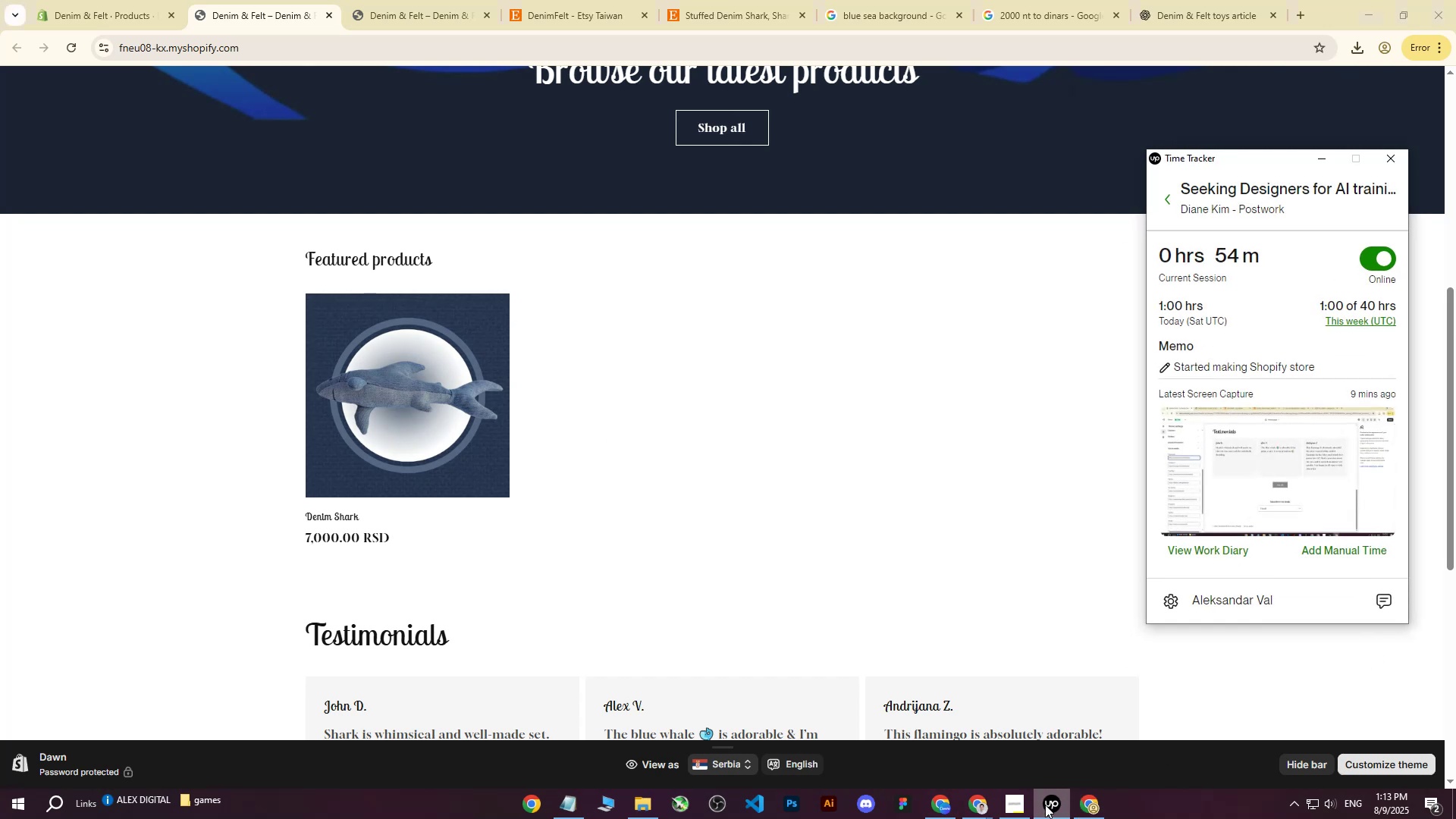 
left_click([1045, 805])
 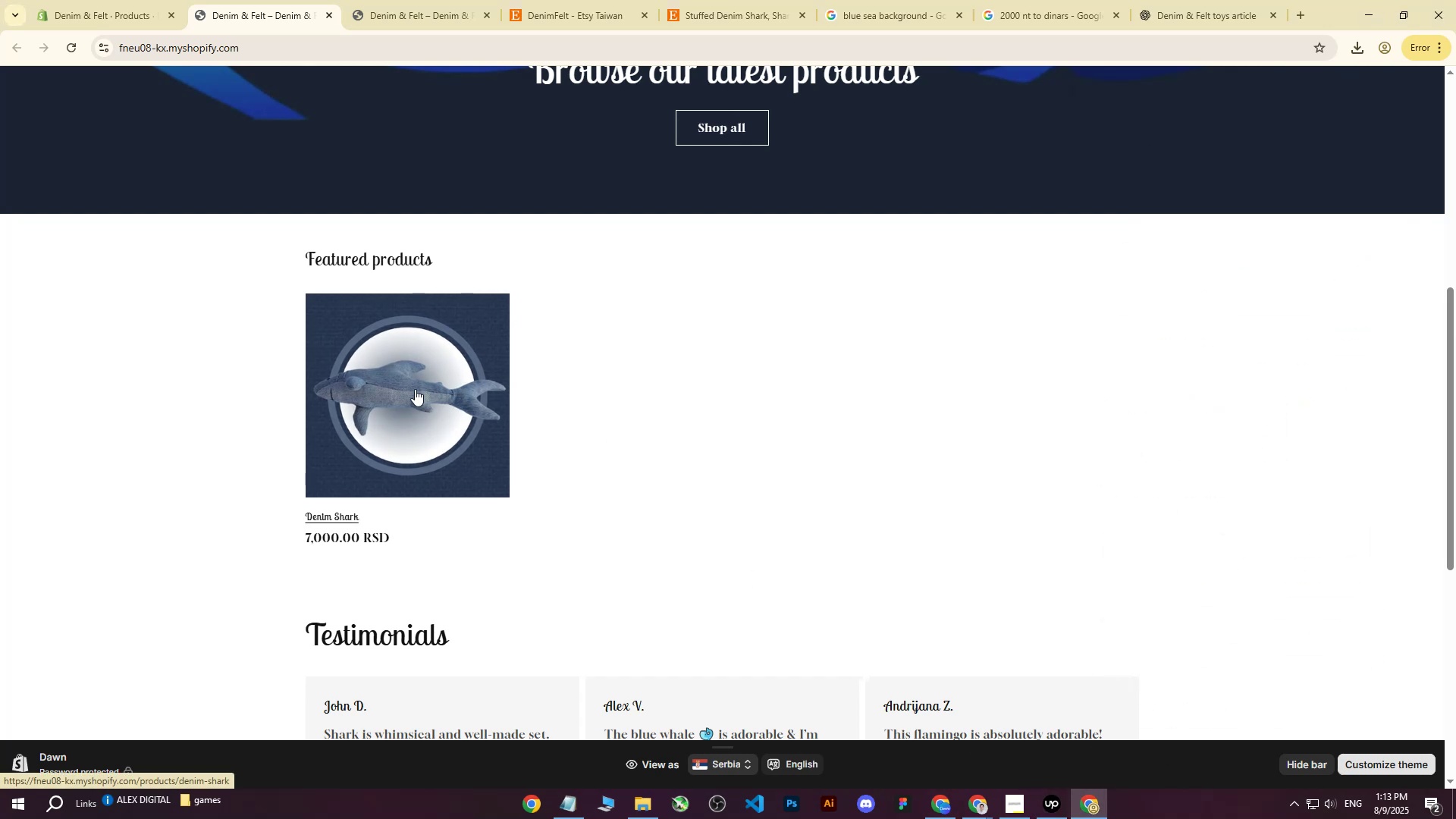 
scroll: coordinate [415, 389], scroll_direction: up, amount: 1.0
 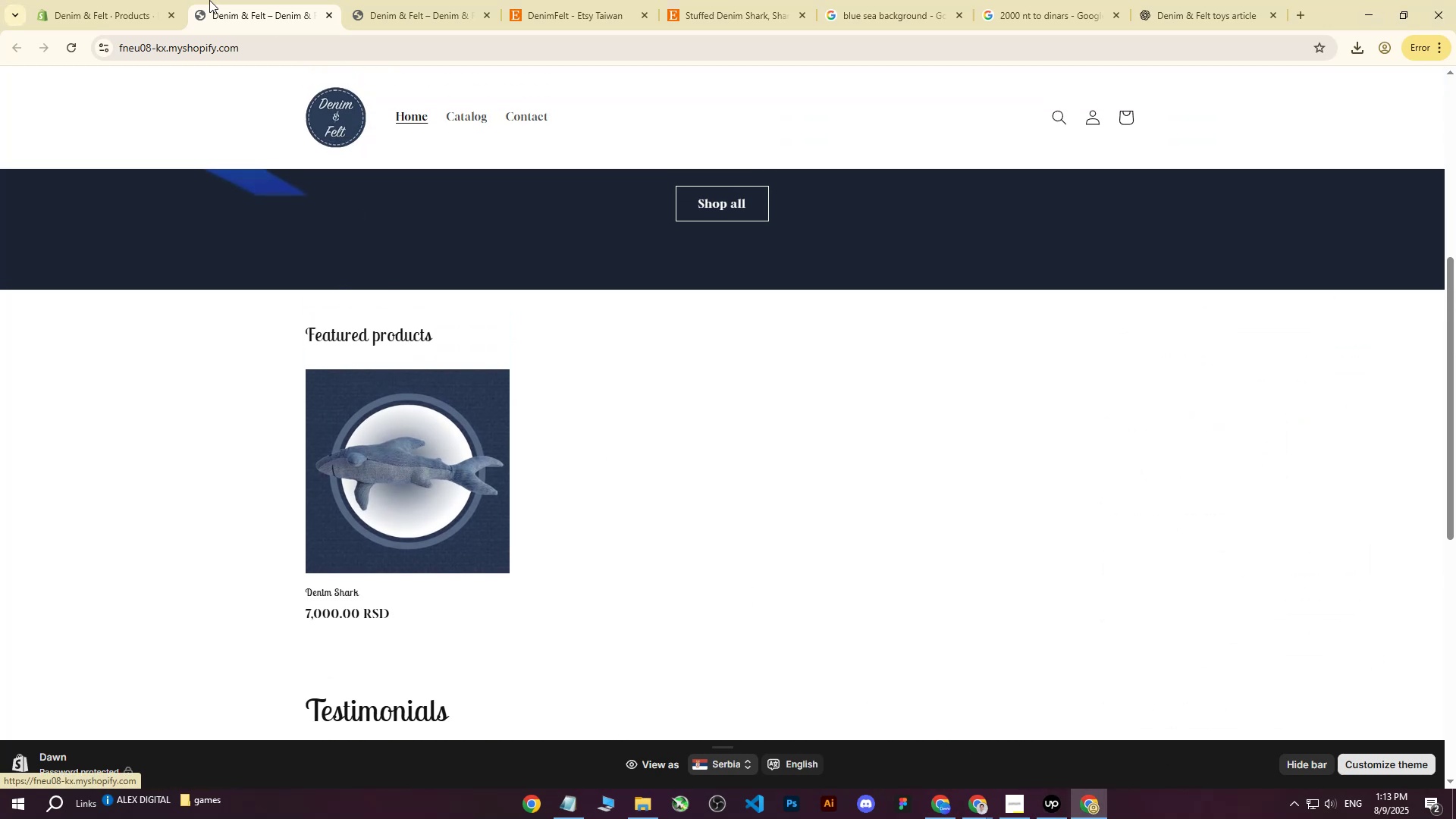 
left_click([90, 0])
 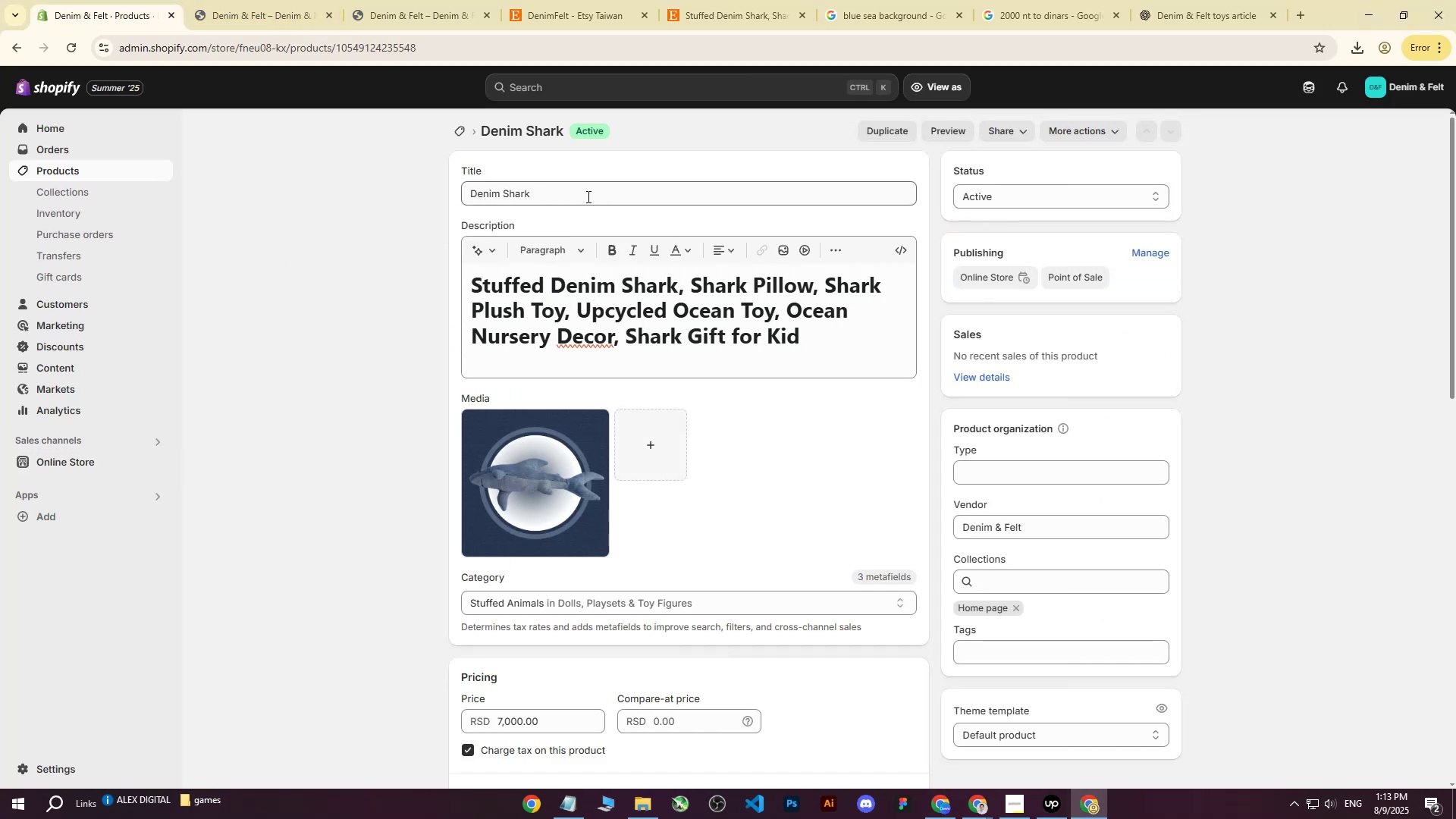 
left_click([55, 172])
 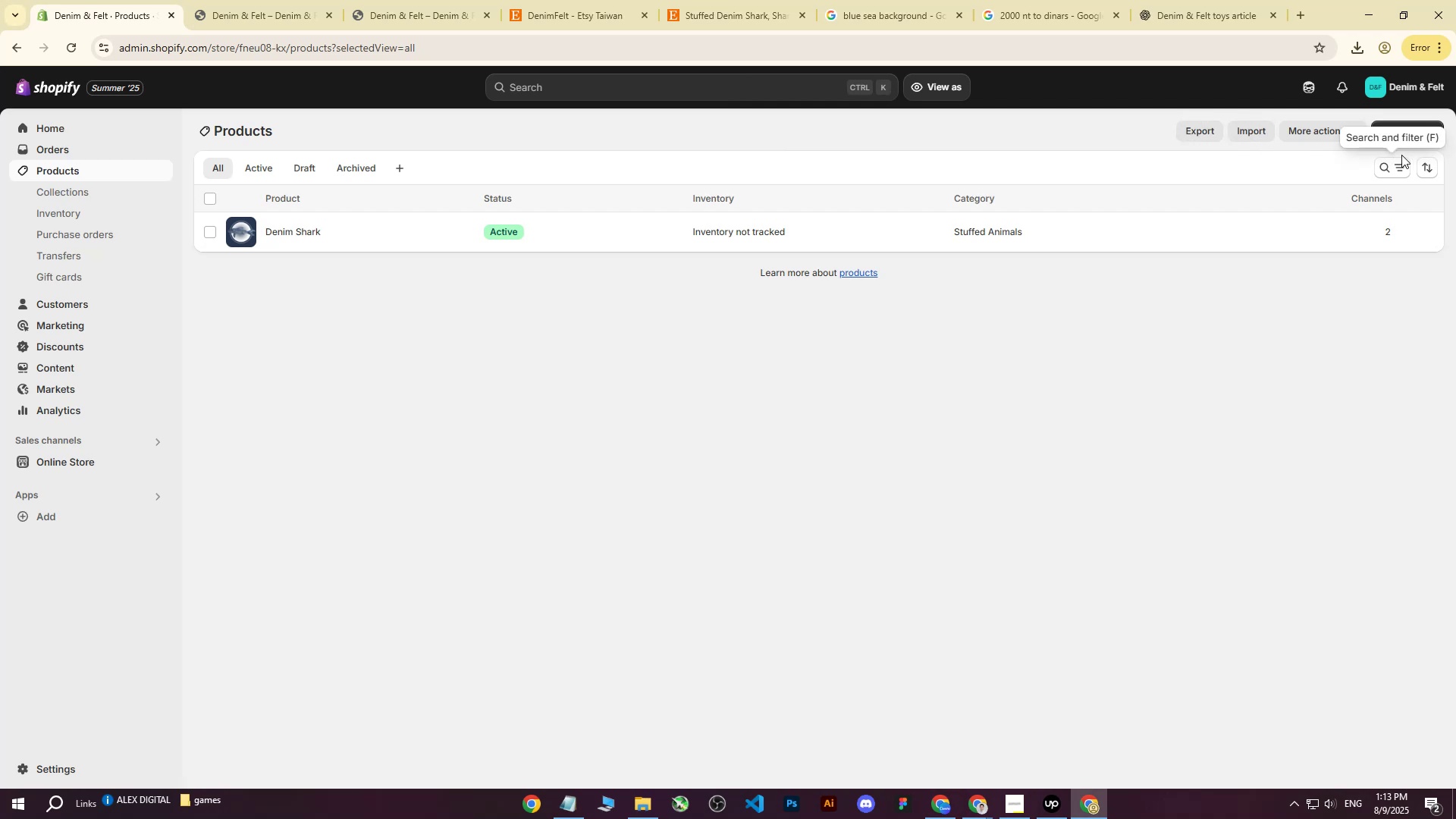 
left_click([1396, 134])
 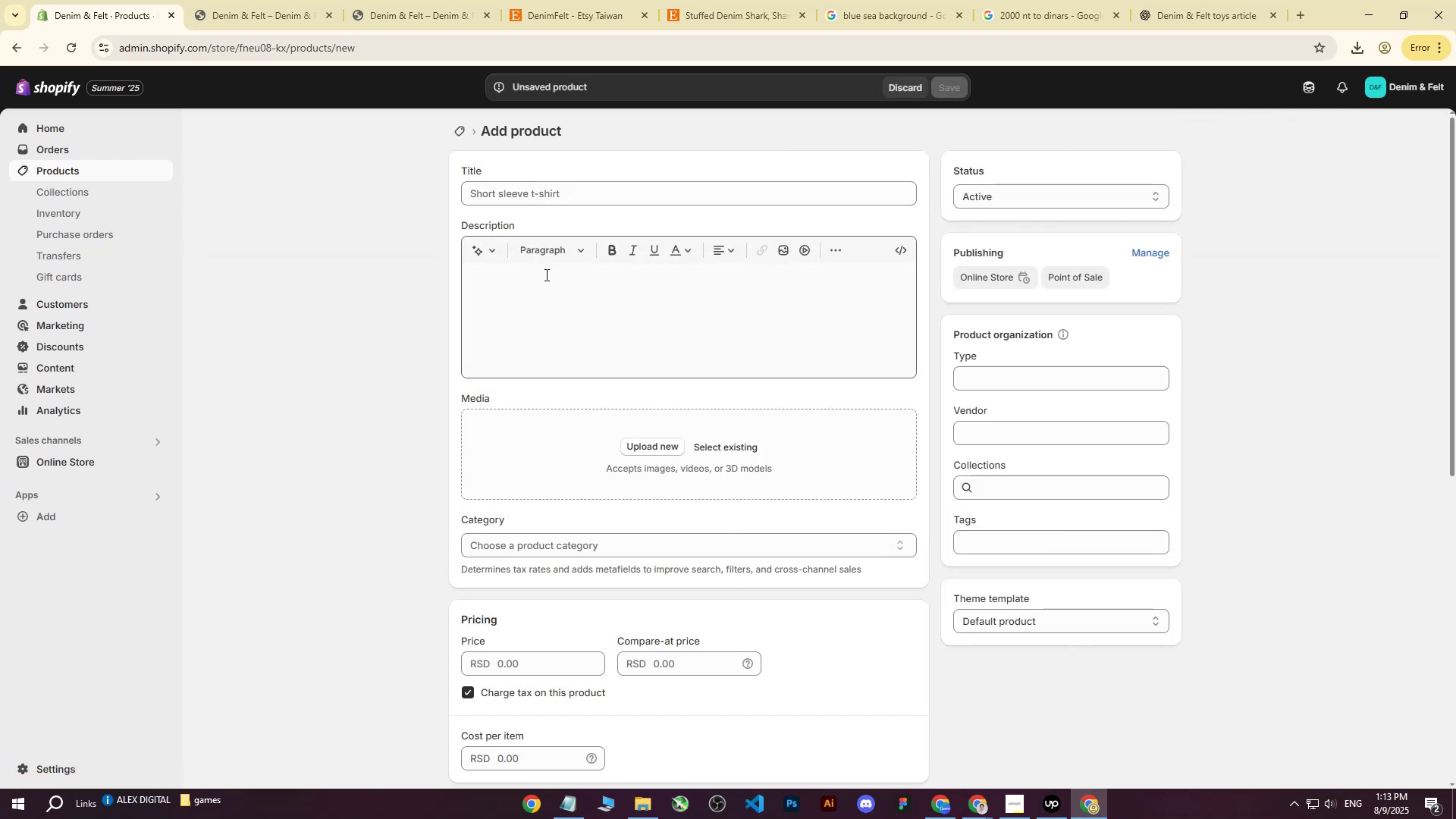 
left_click([619, 189])
 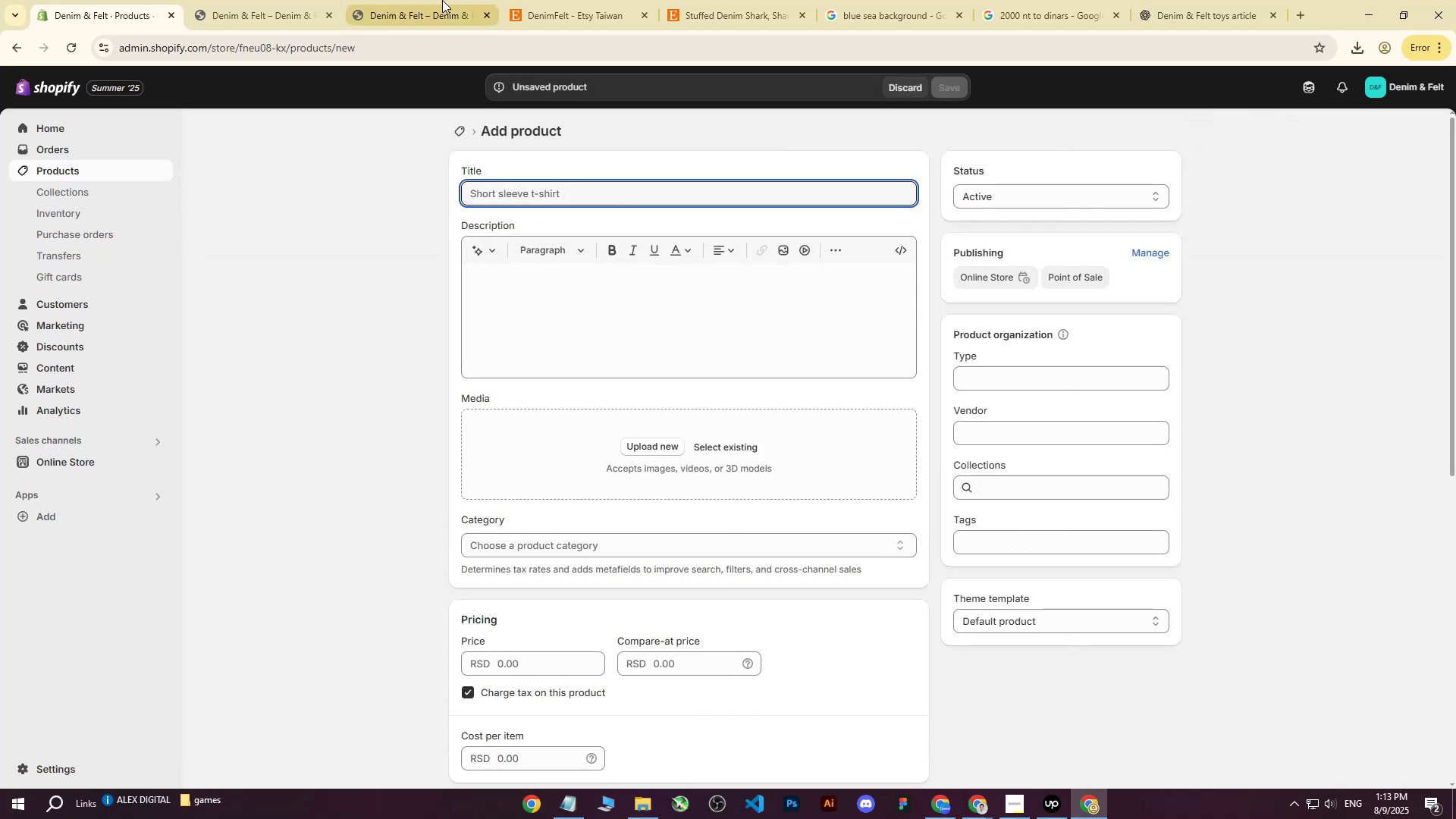 
left_click([544, 0])
 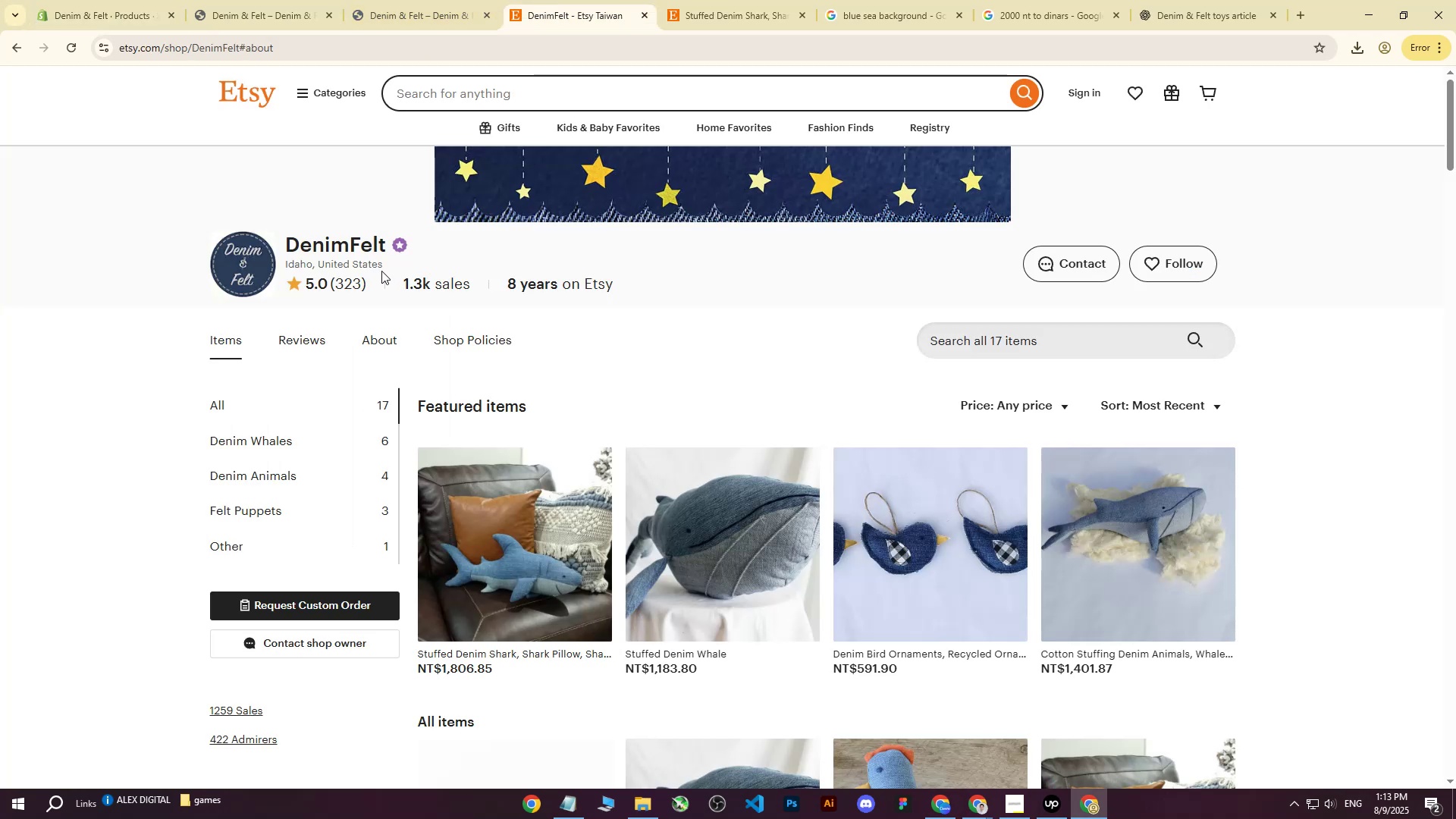 
scroll: coordinate [551, 395], scroll_direction: down, amount: 2.0
 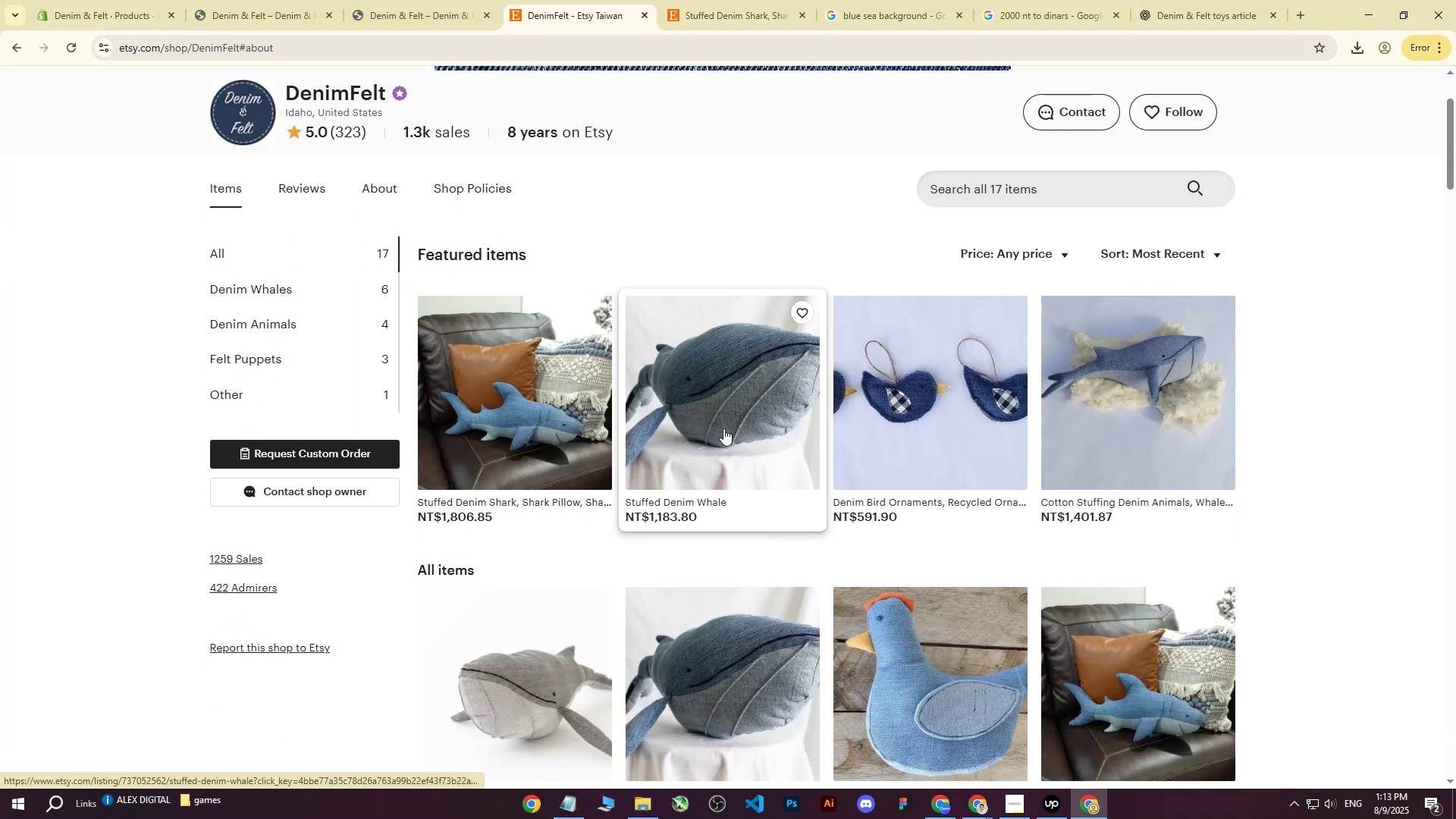 
left_click([121, 0])
 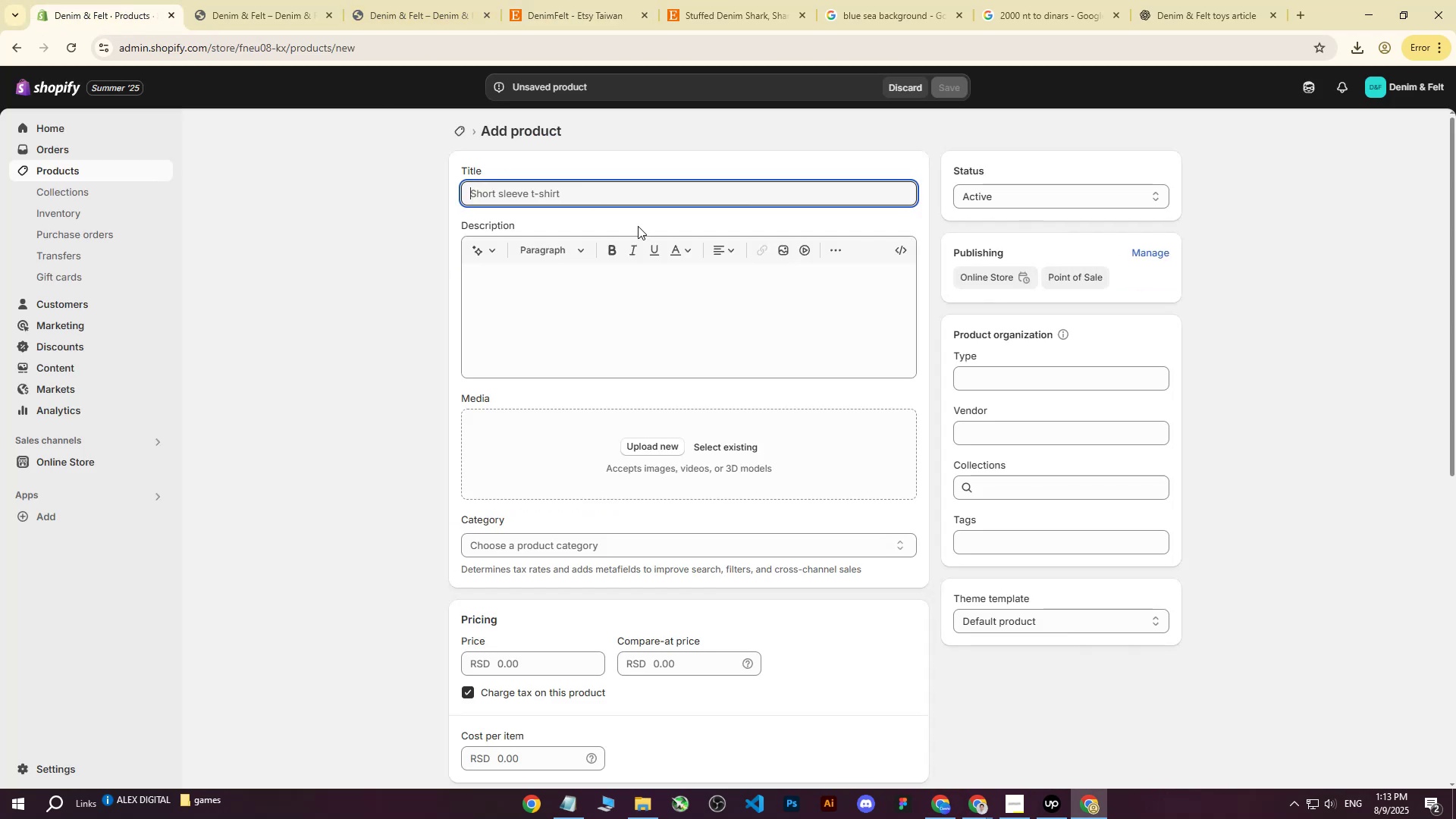 
type(Denim Whale)
 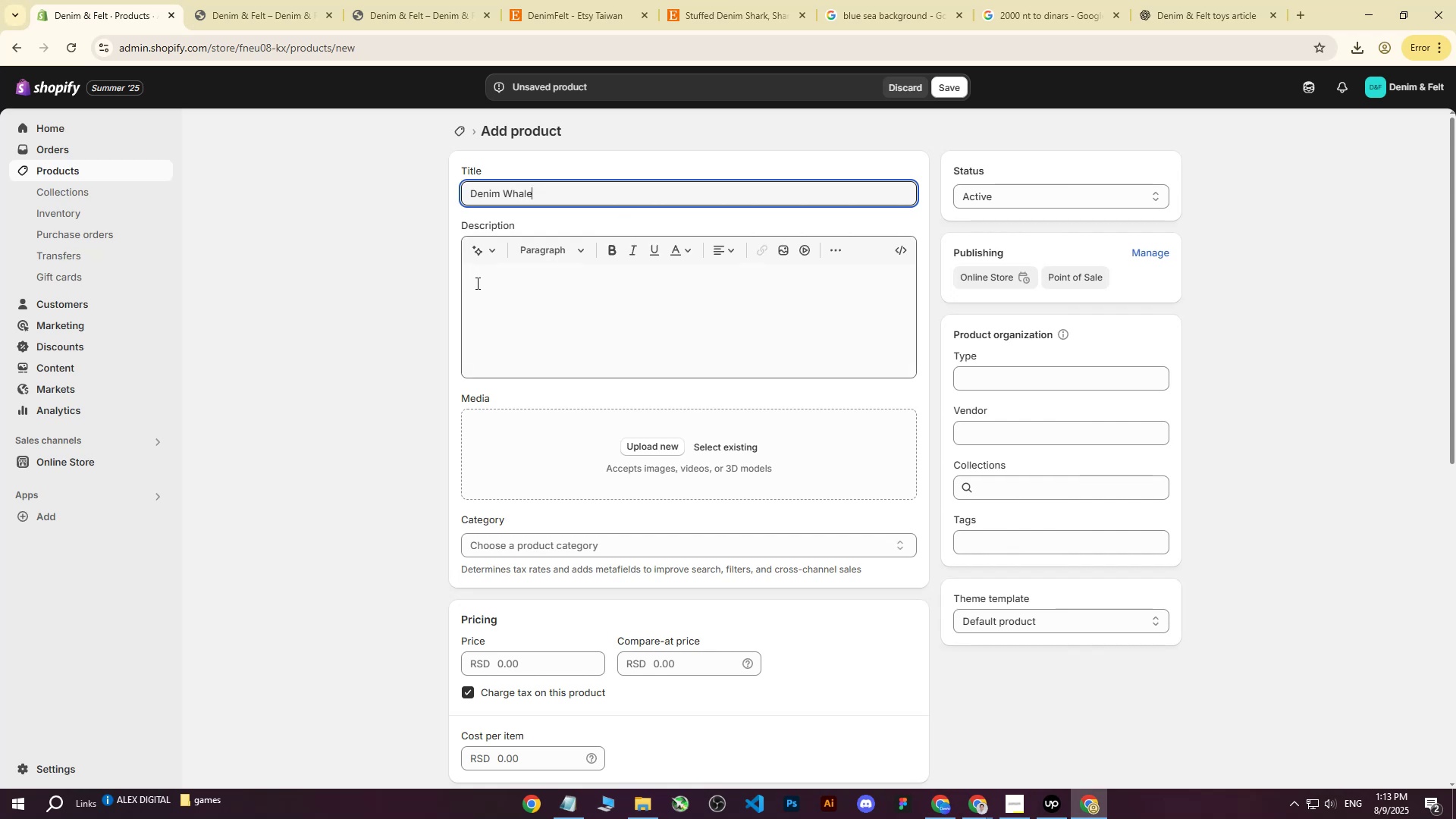 
double_click([405, 0])
 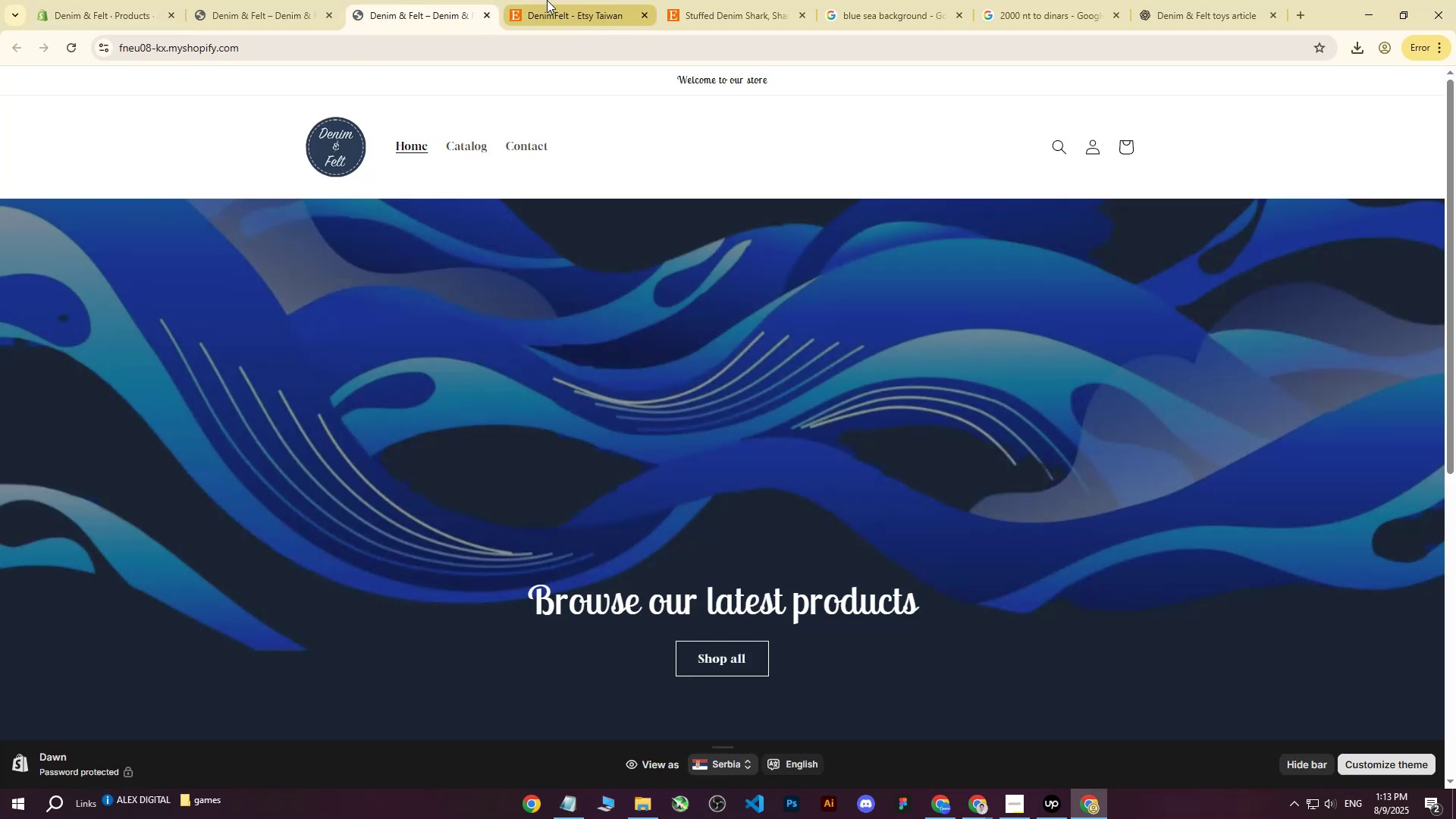 
triple_click([547, 0])
 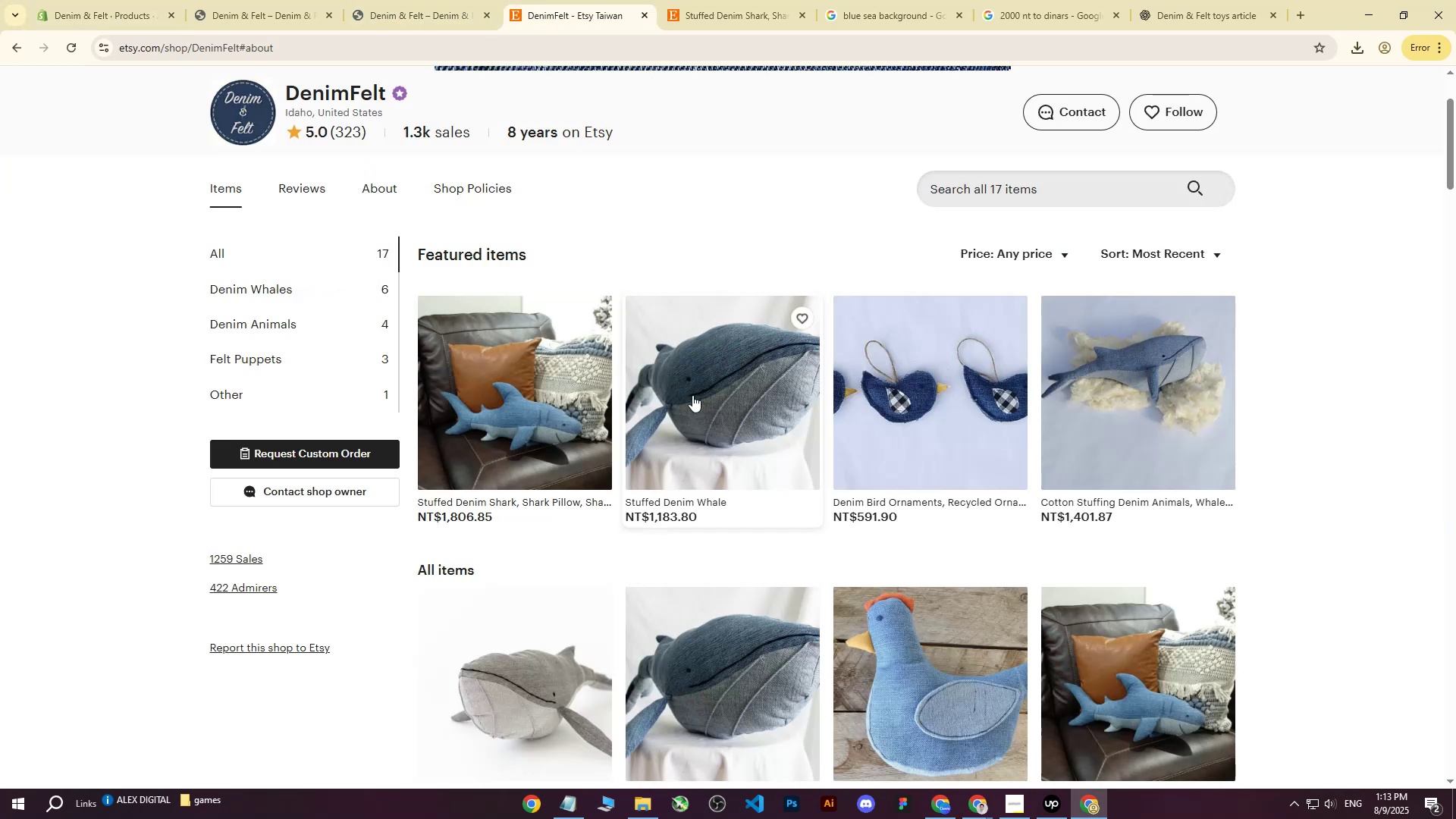 
left_click([700, 410])
 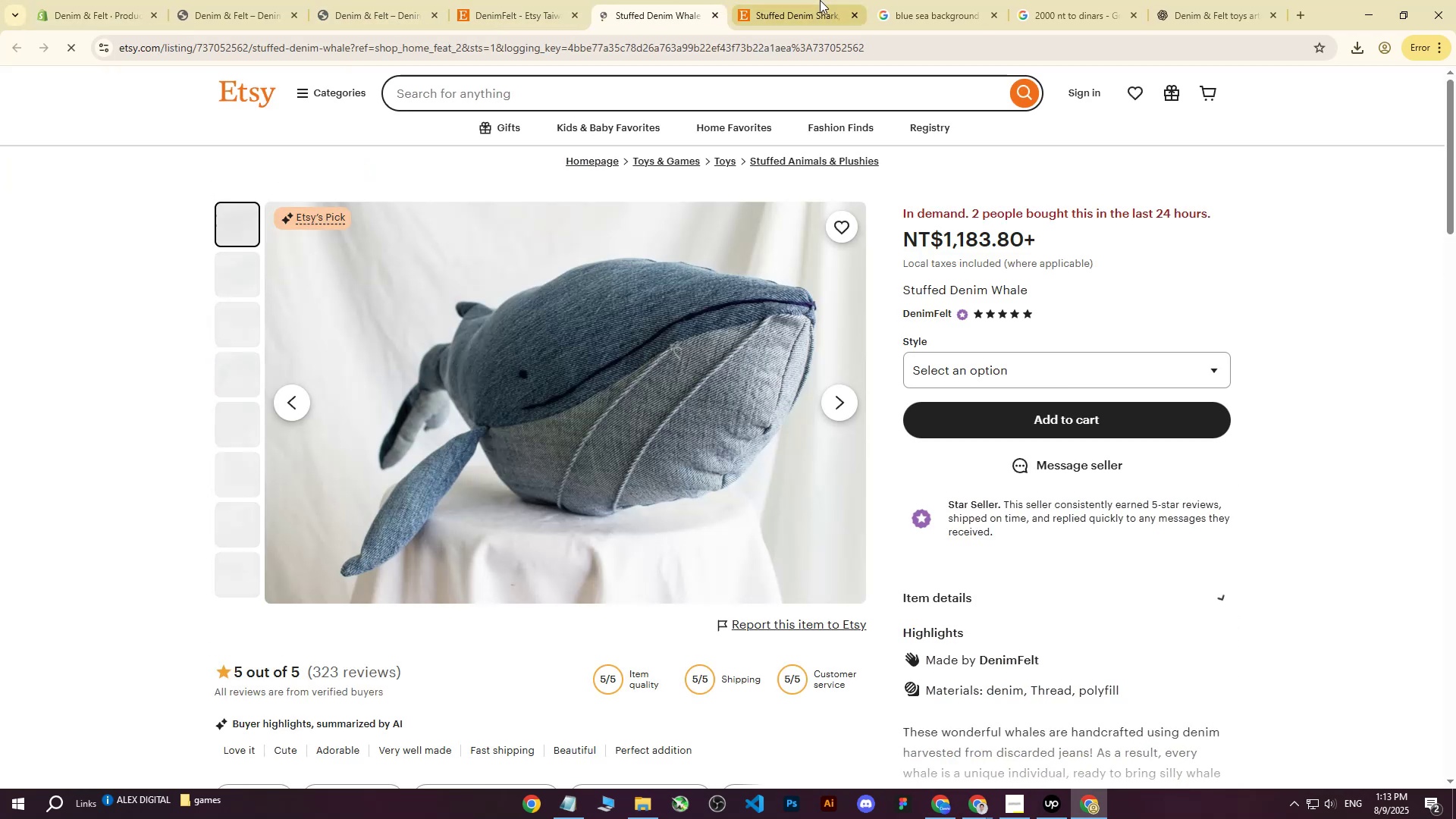 
left_click([852, 14])
 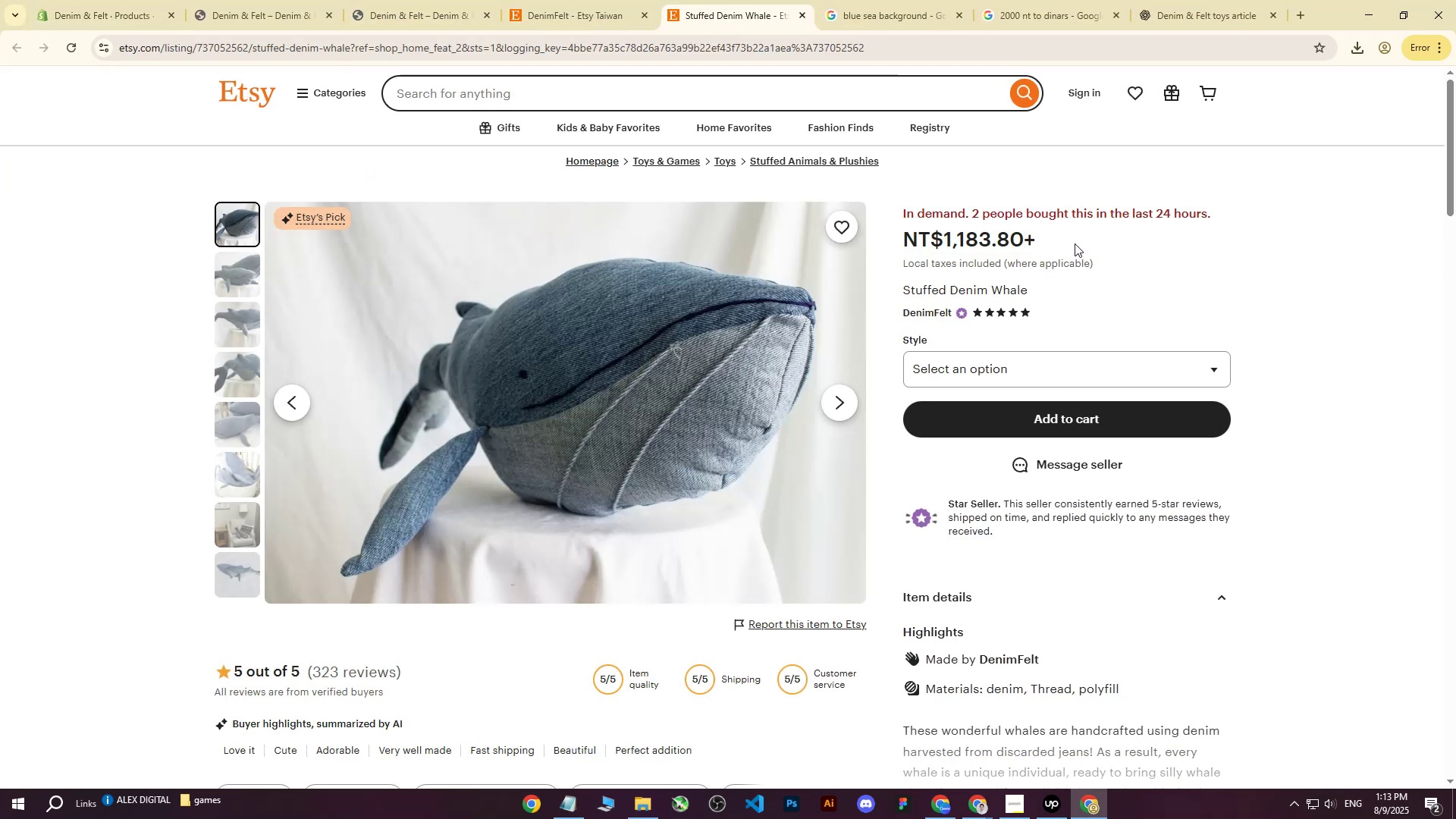 
scroll: coordinate [1075, 243], scroll_direction: down, amount: 3.0
 